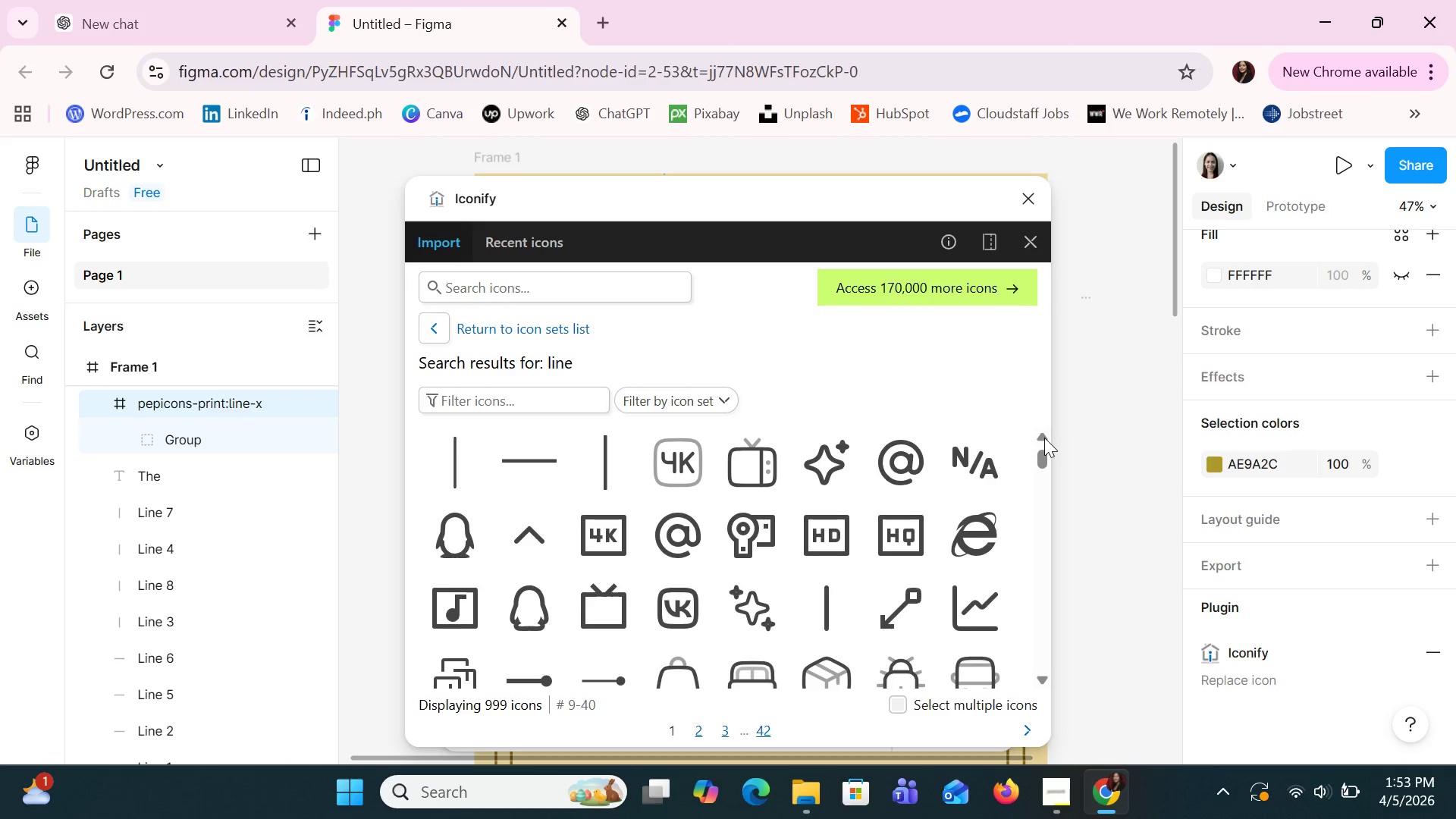 
triple_click([1044, 438])
 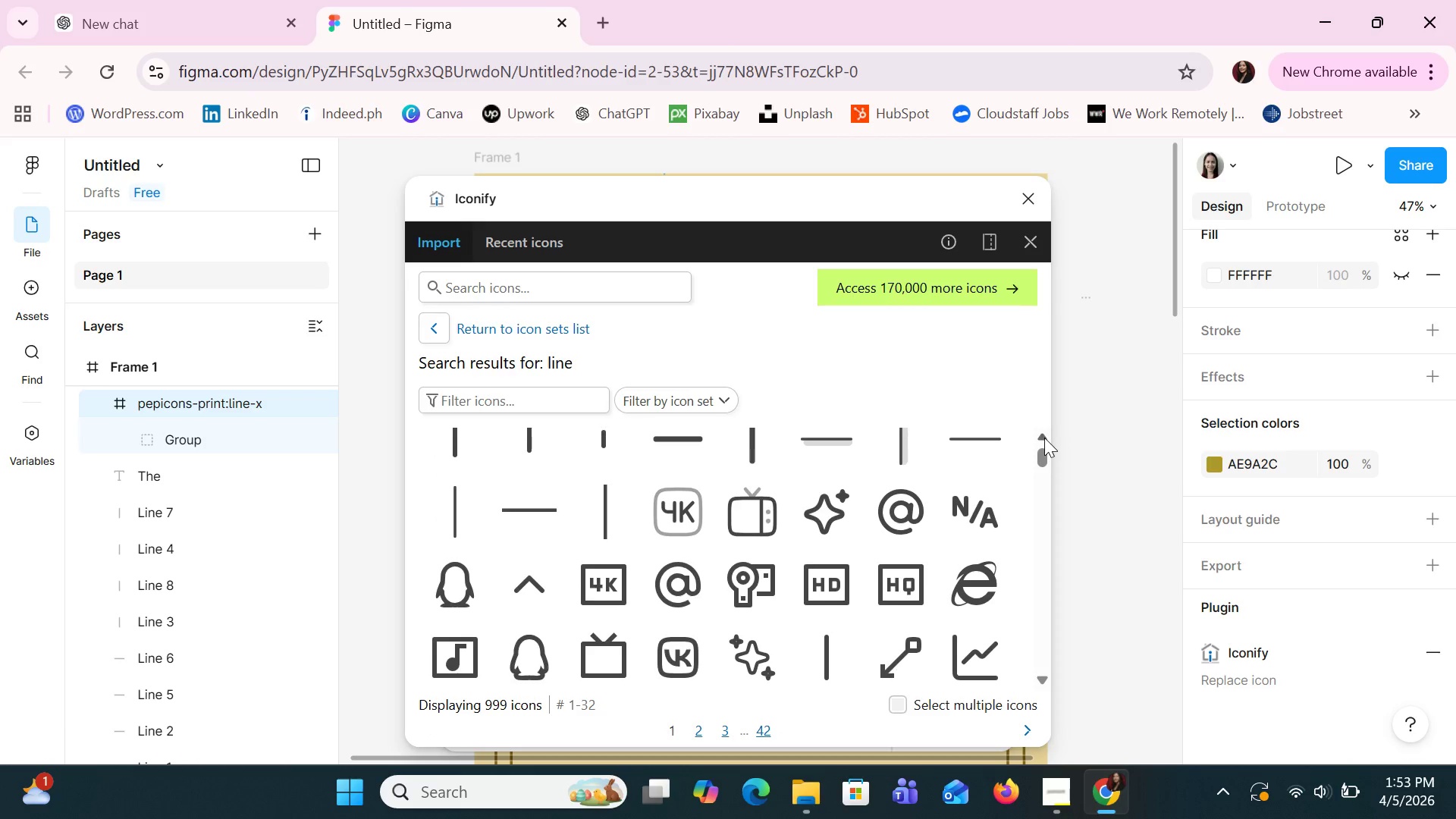 
double_click([1044, 438])
 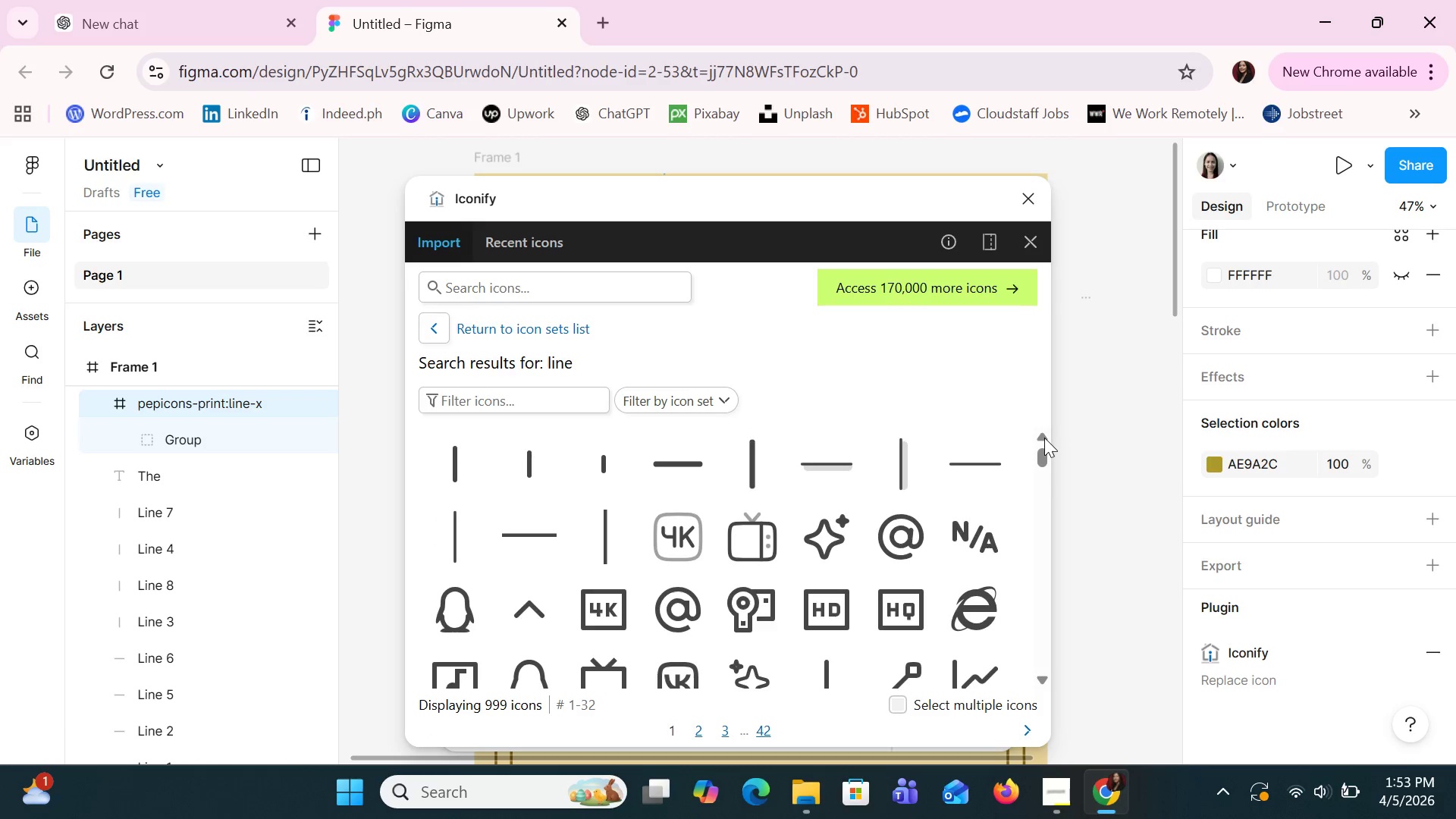 
triple_click([1044, 438])
 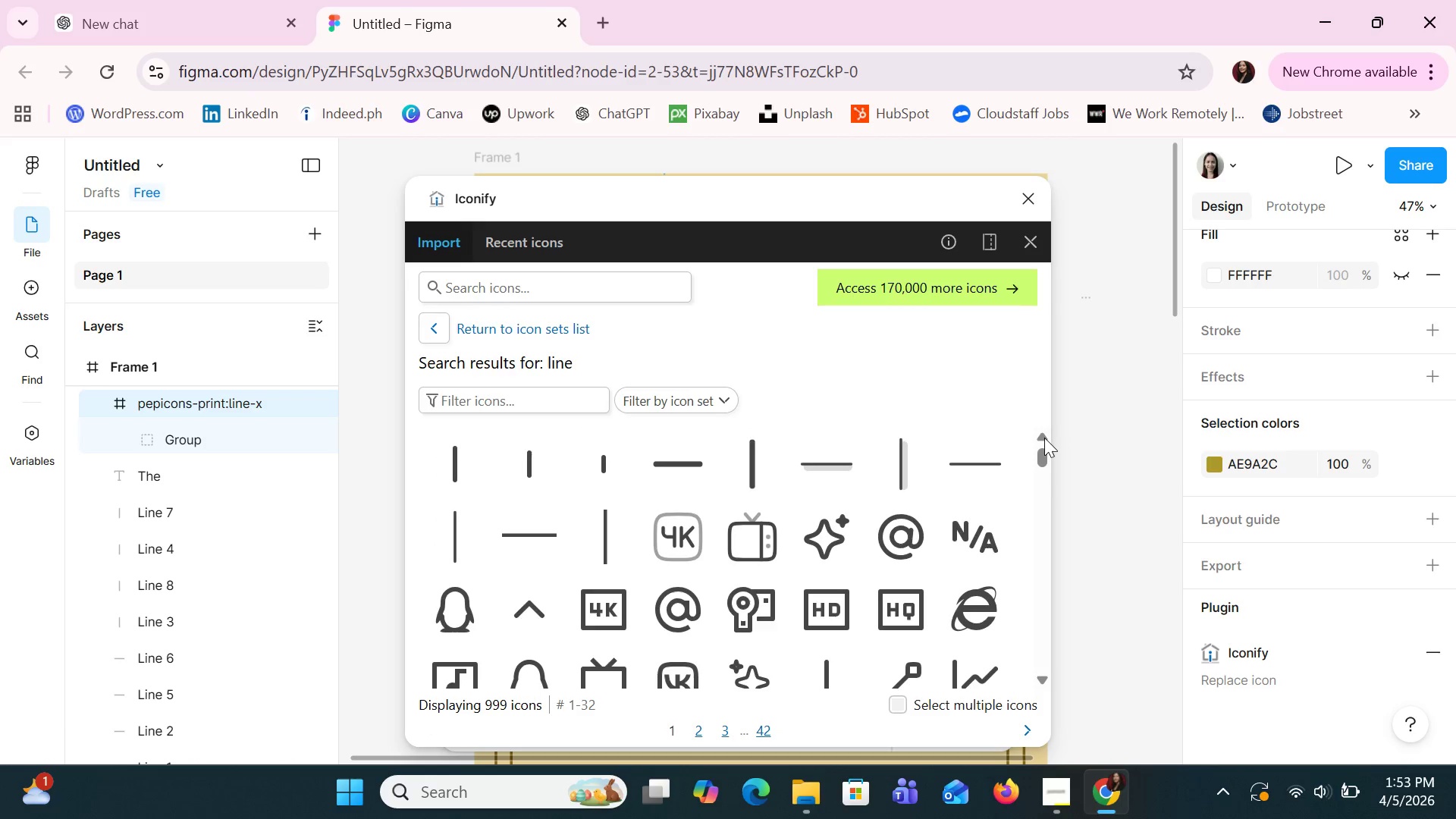 
triple_click([1044, 438])
 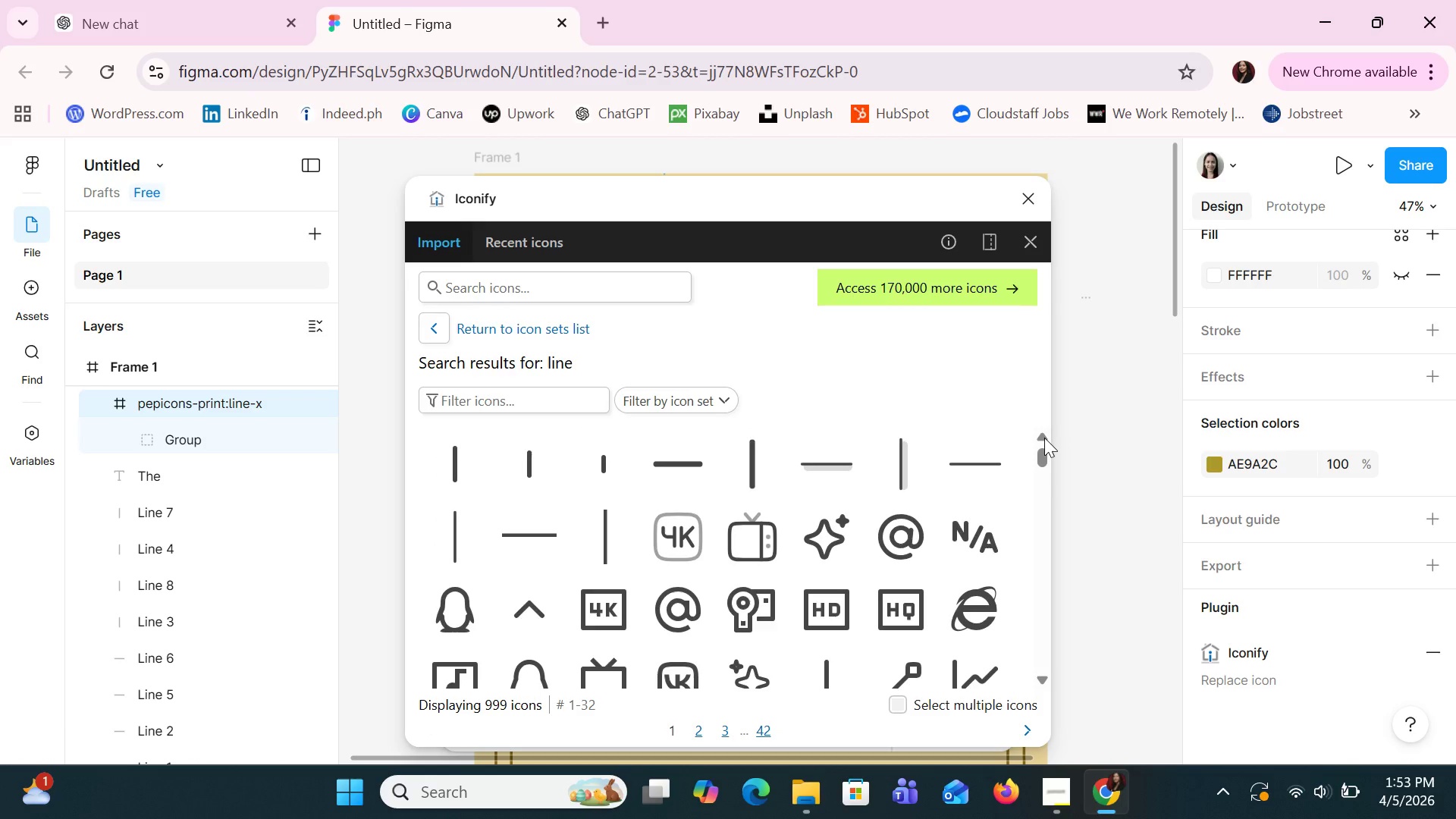 
triple_click([1044, 438])
 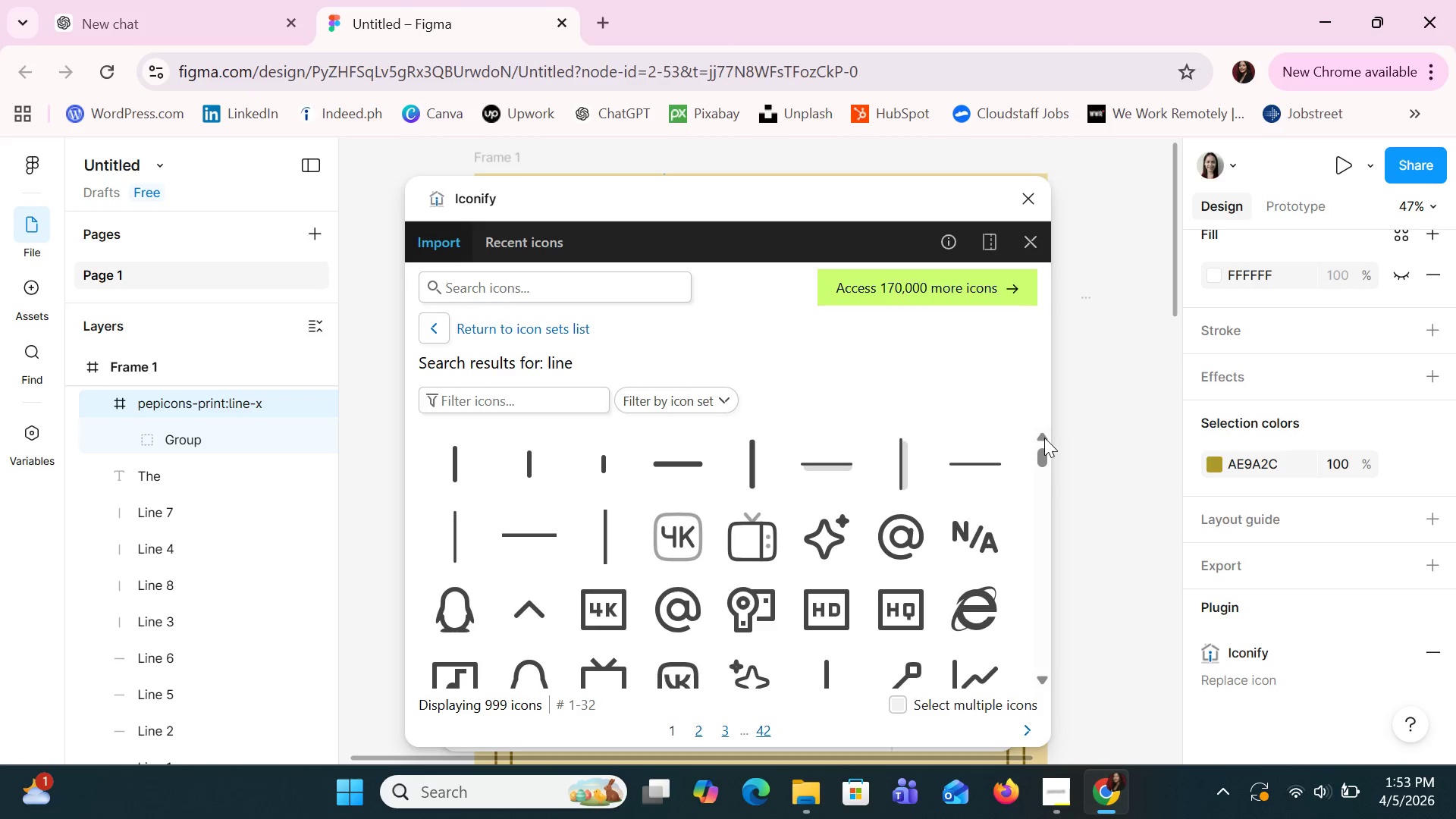 
triple_click([1044, 438])
 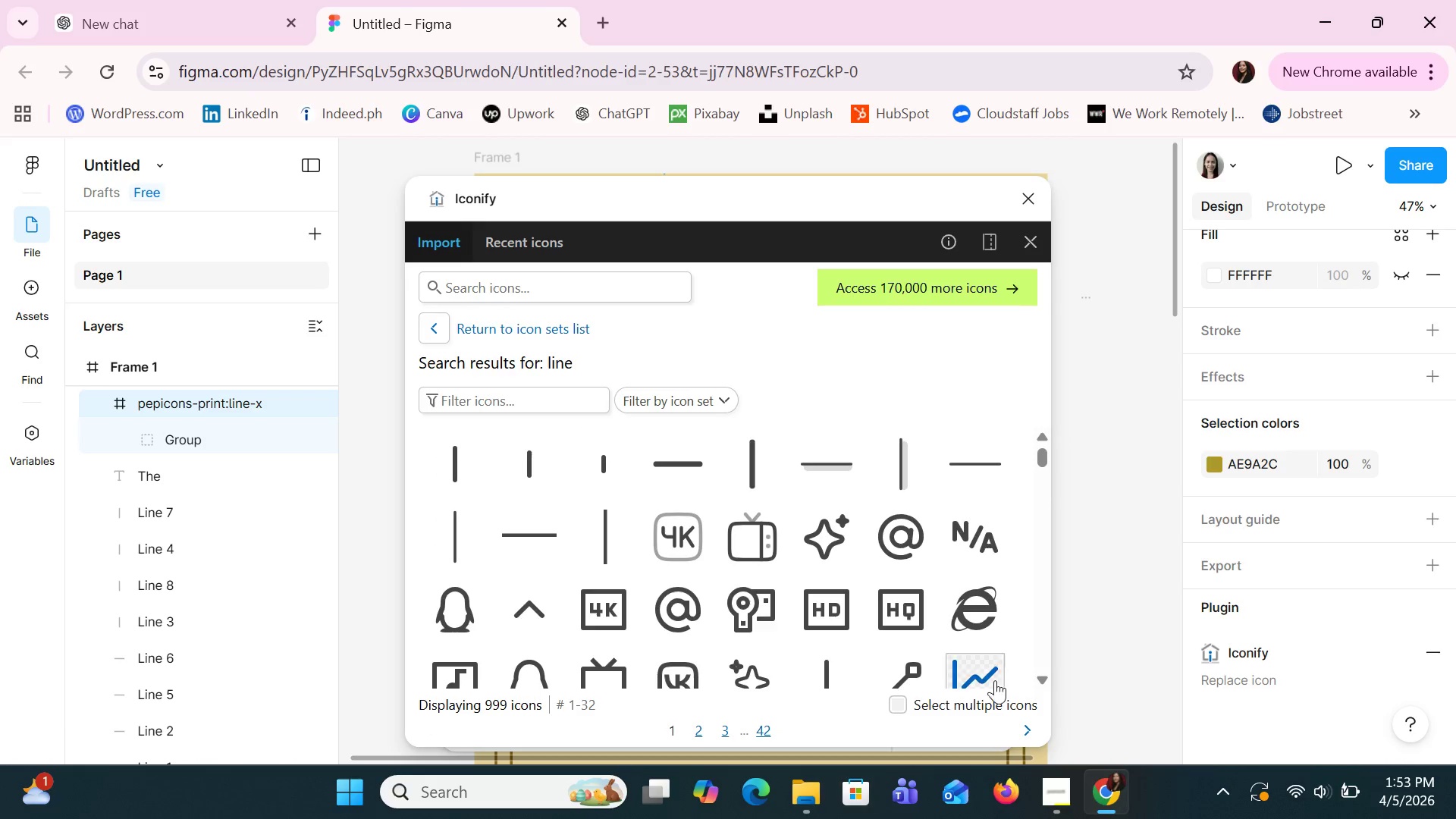 
left_click([1046, 679])
 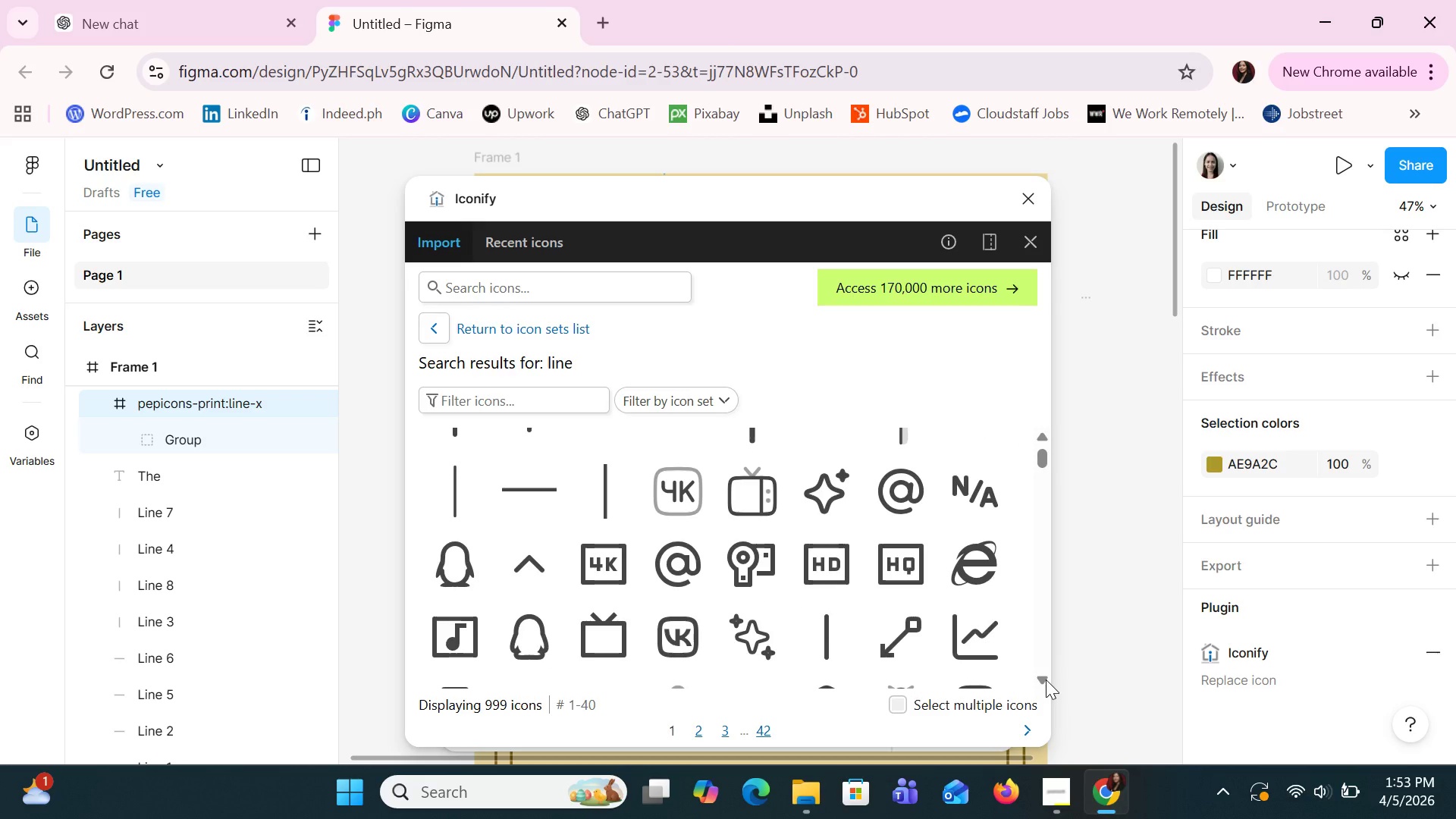 
left_click([1046, 679])
 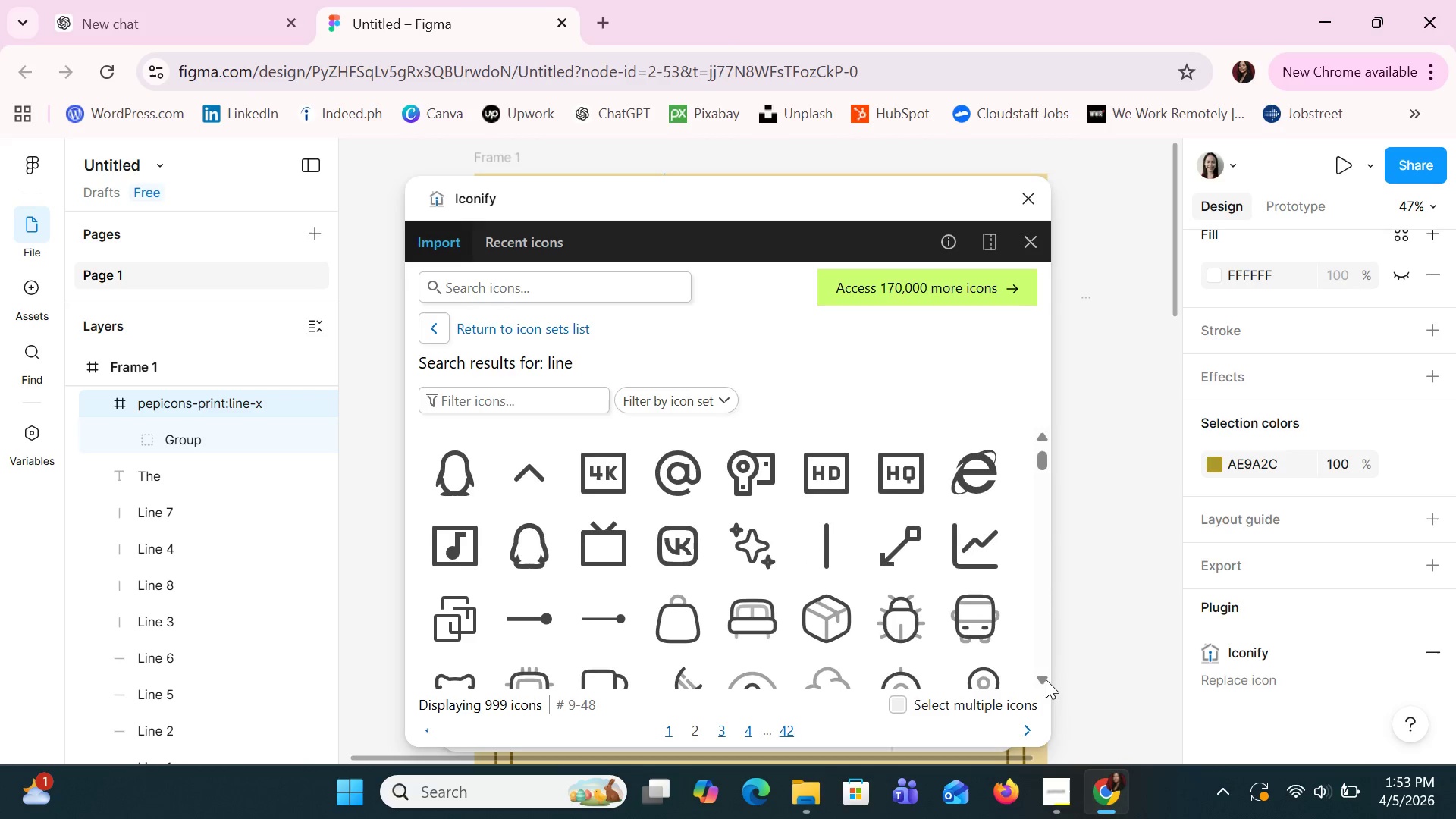 
double_click([1046, 679])
 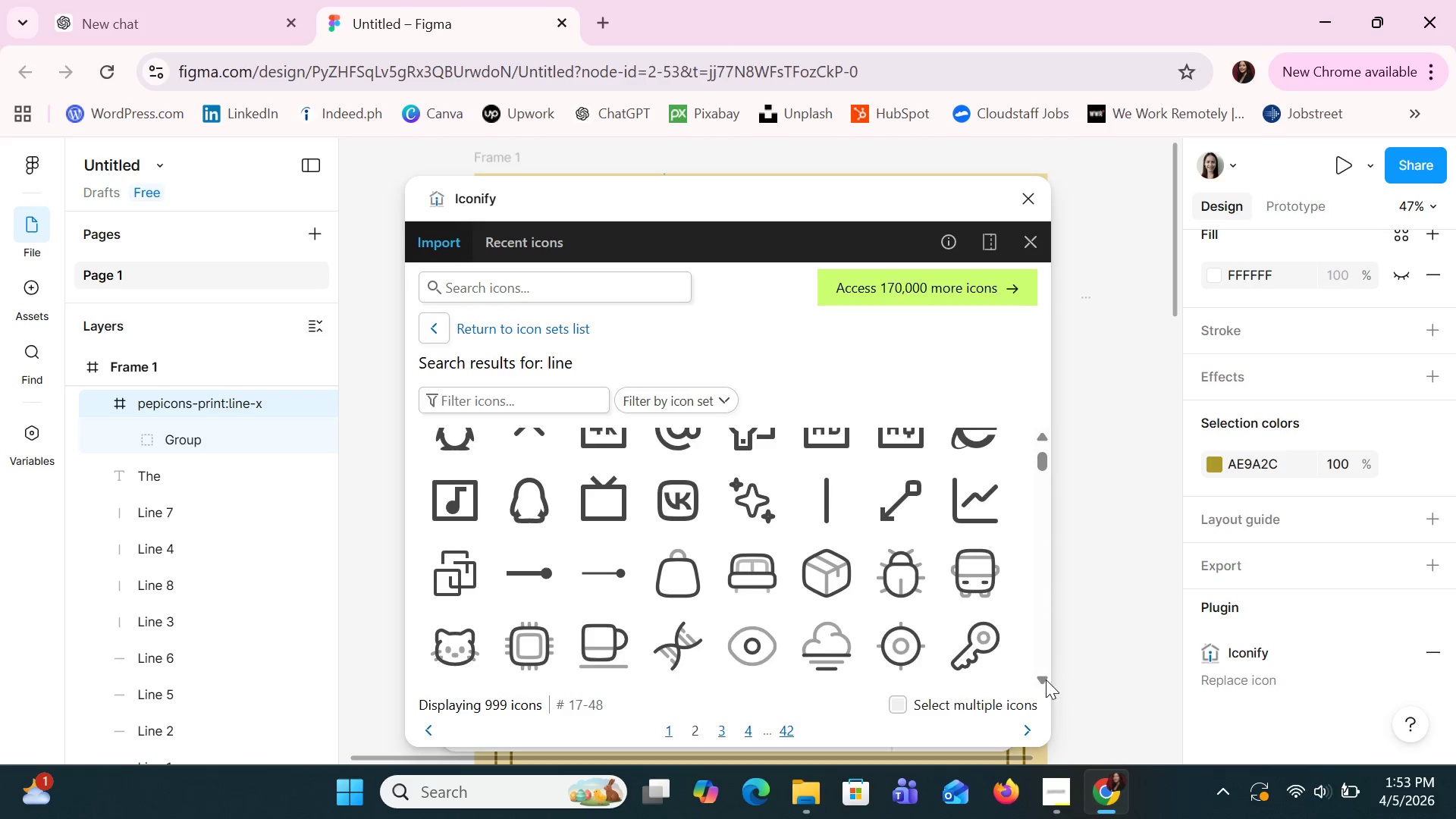 
triple_click([1046, 679])
 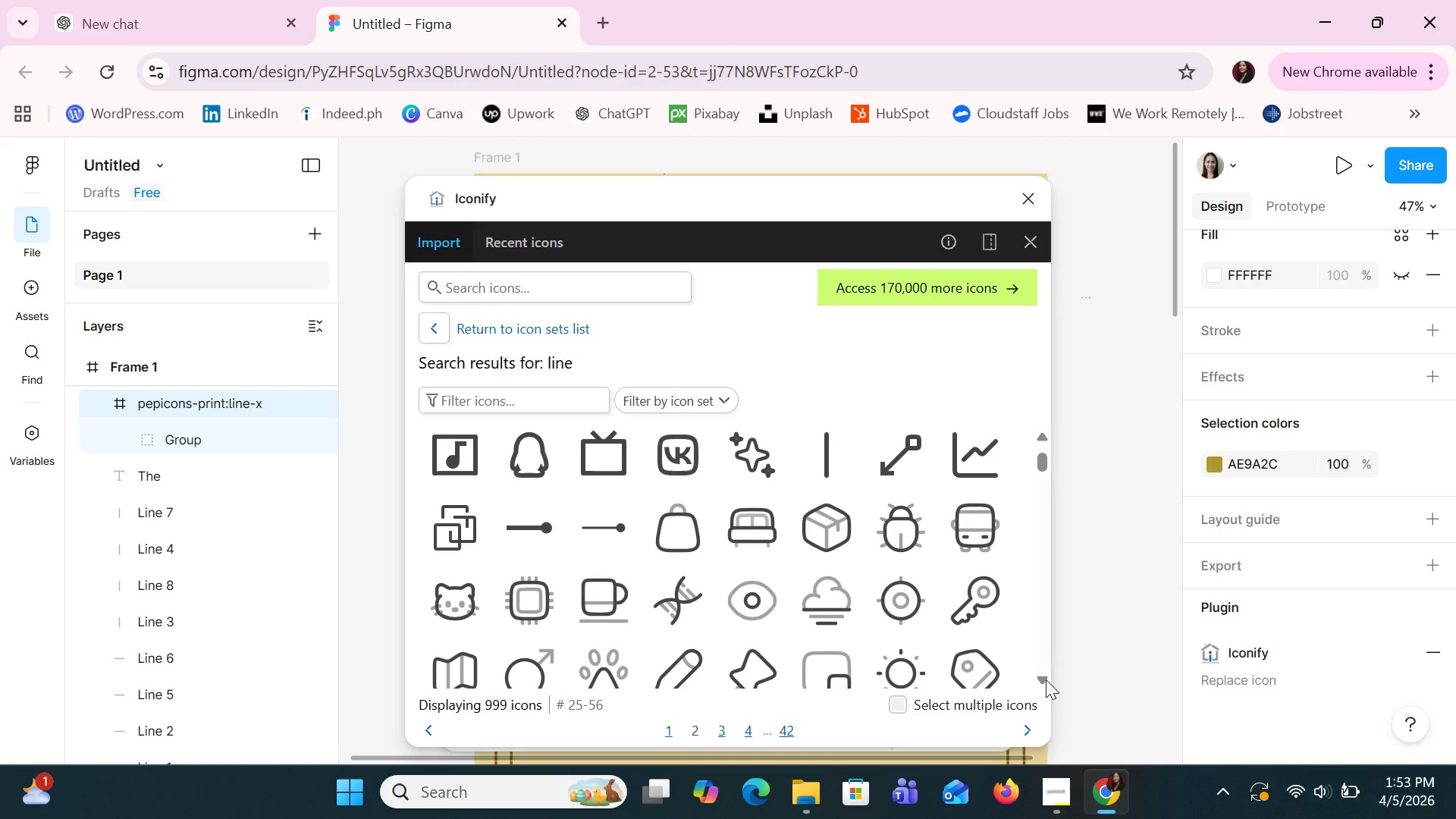 
left_click([1046, 679])
 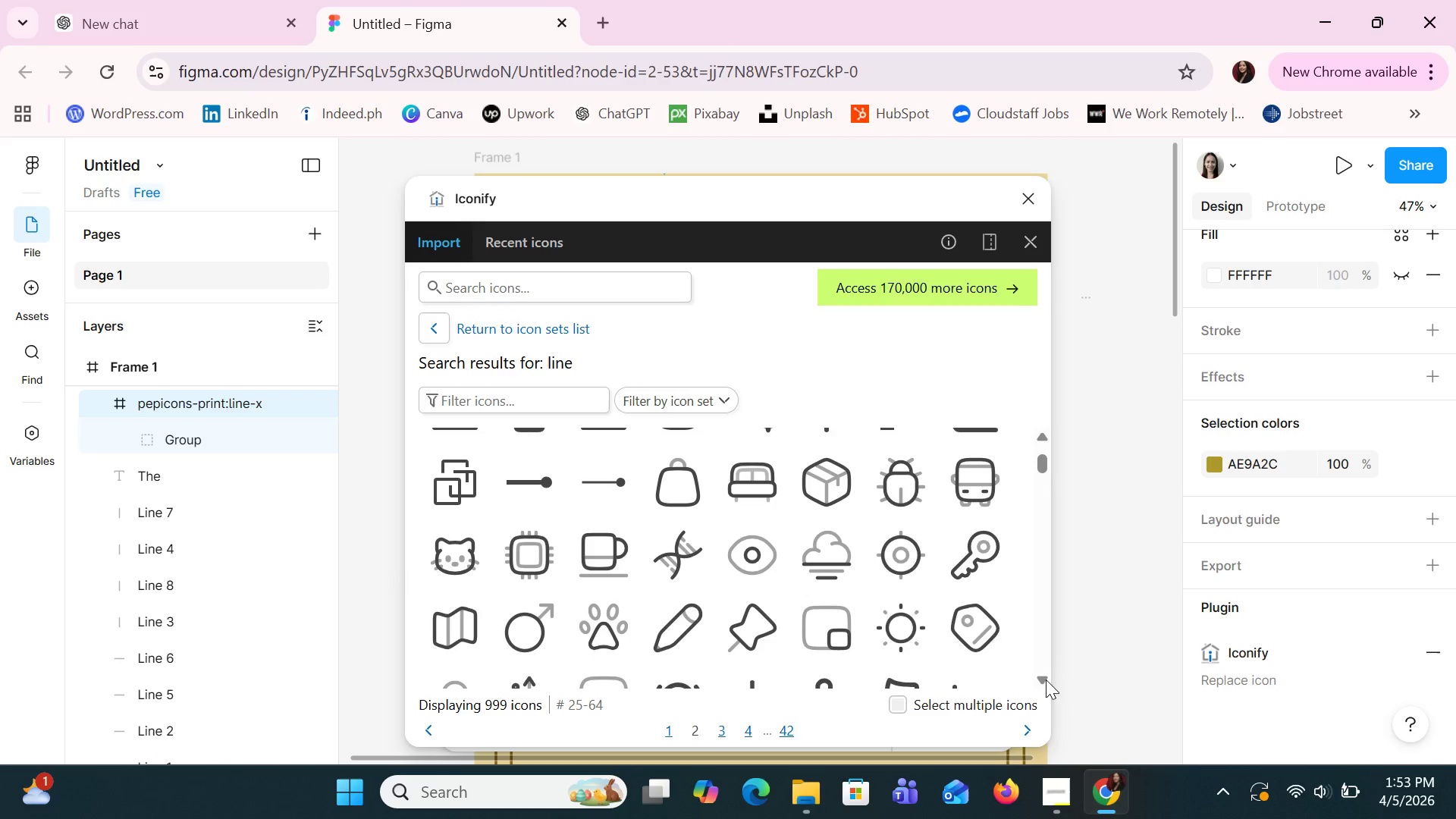 
left_click([1046, 679])
 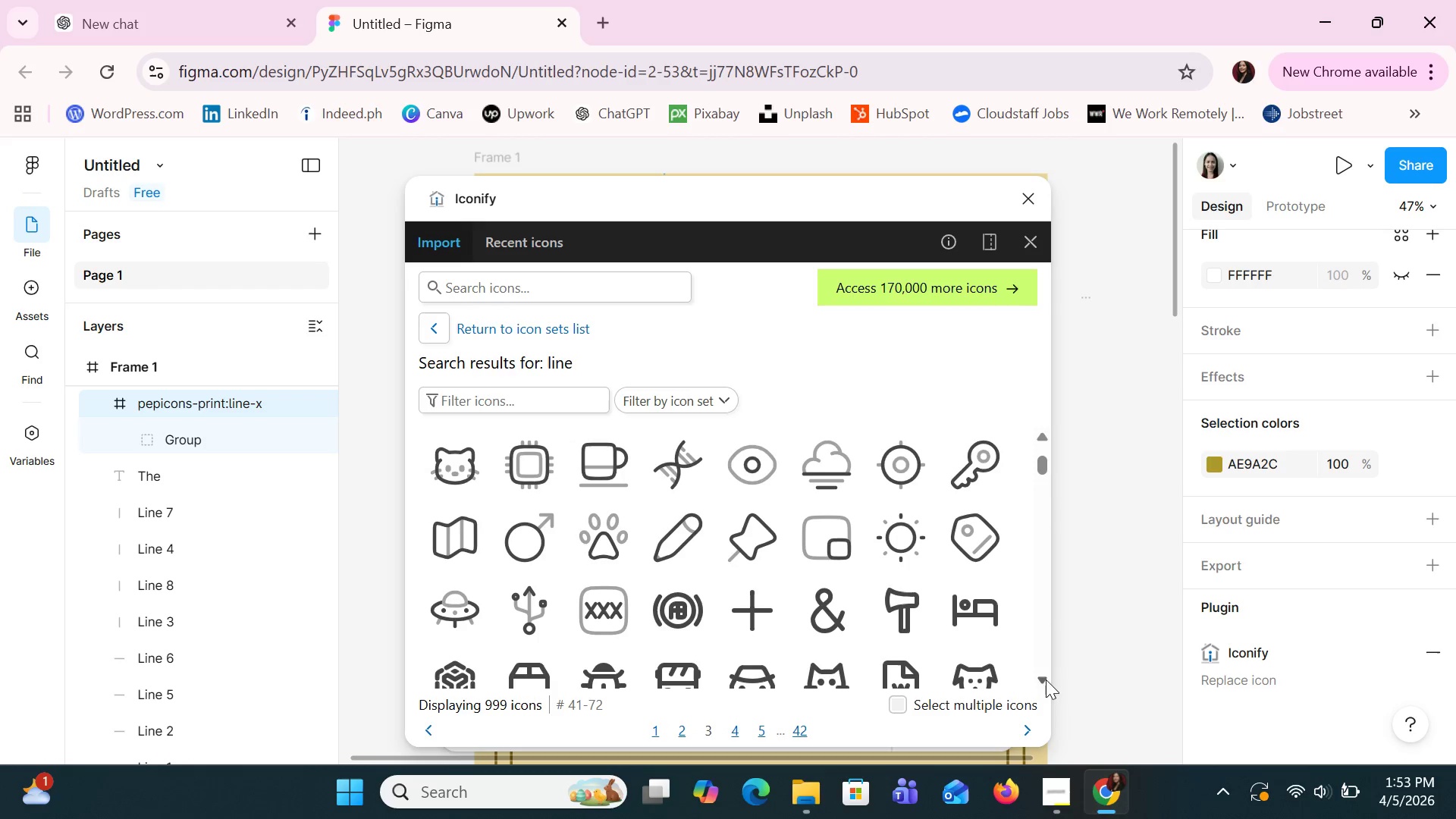 
double_click([1046, 679])
 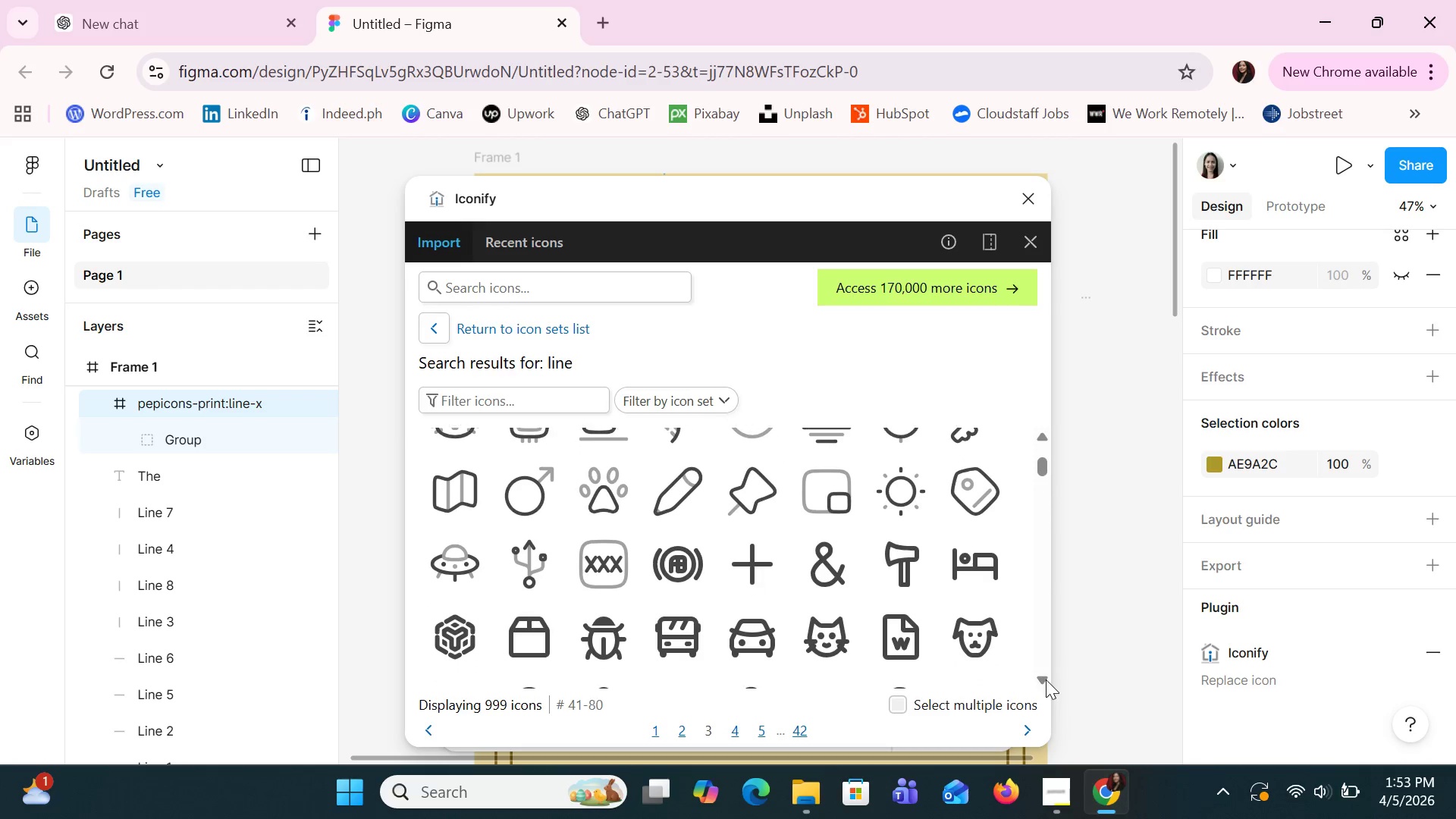 
triple_click([1046, 679])
 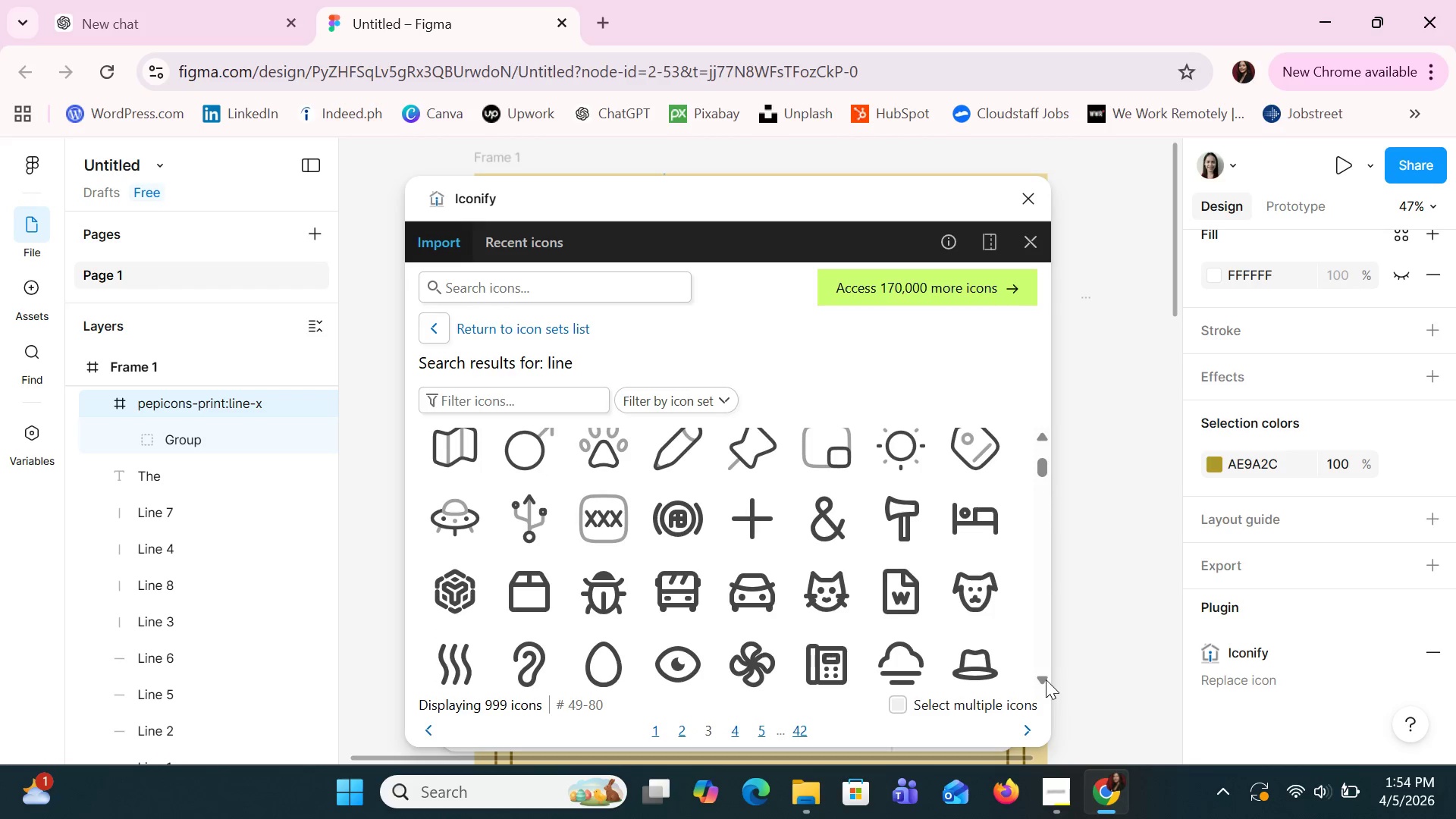 
triple_click([1046, 679])
 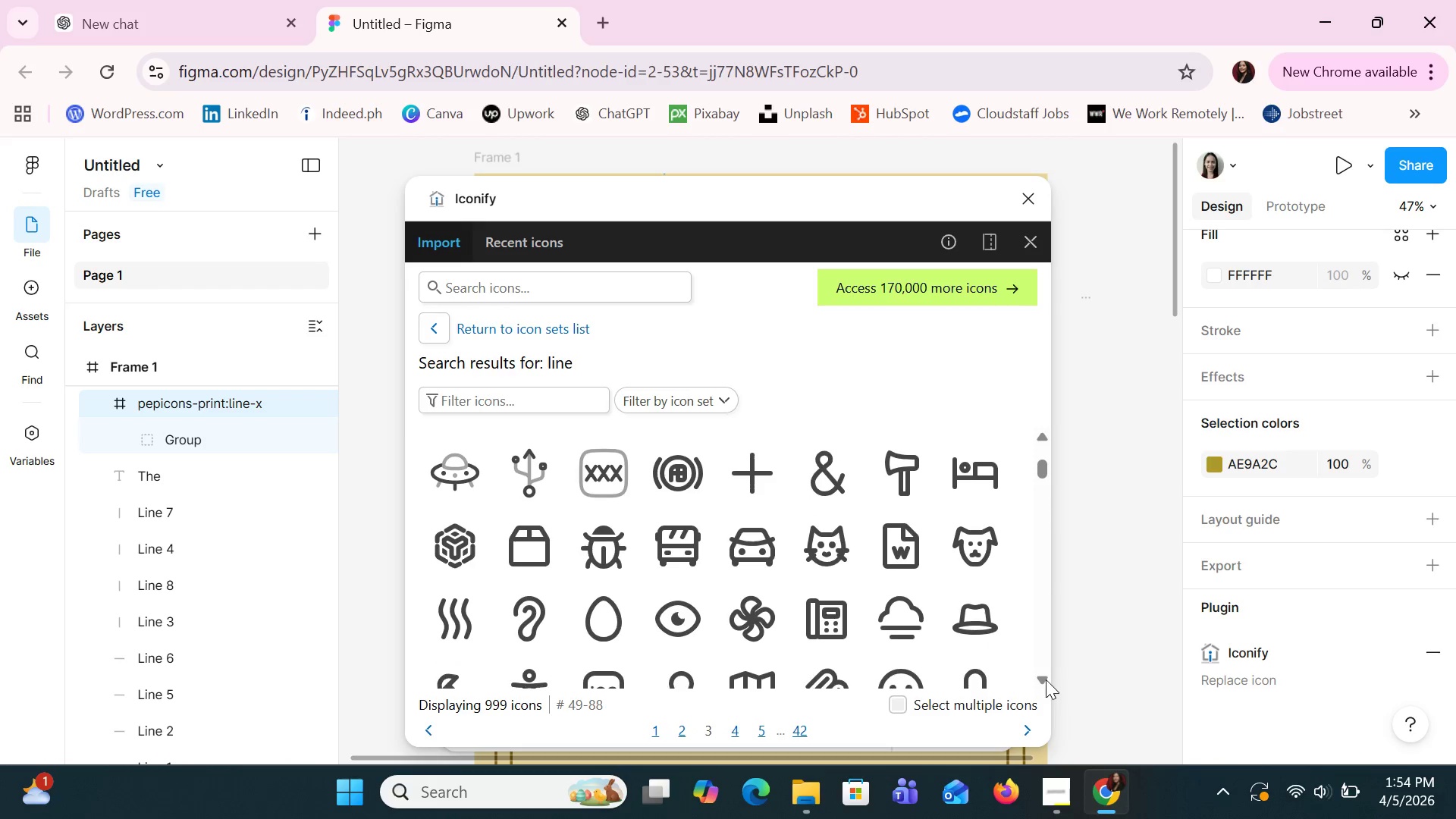 
triple_click([1046, 679])
 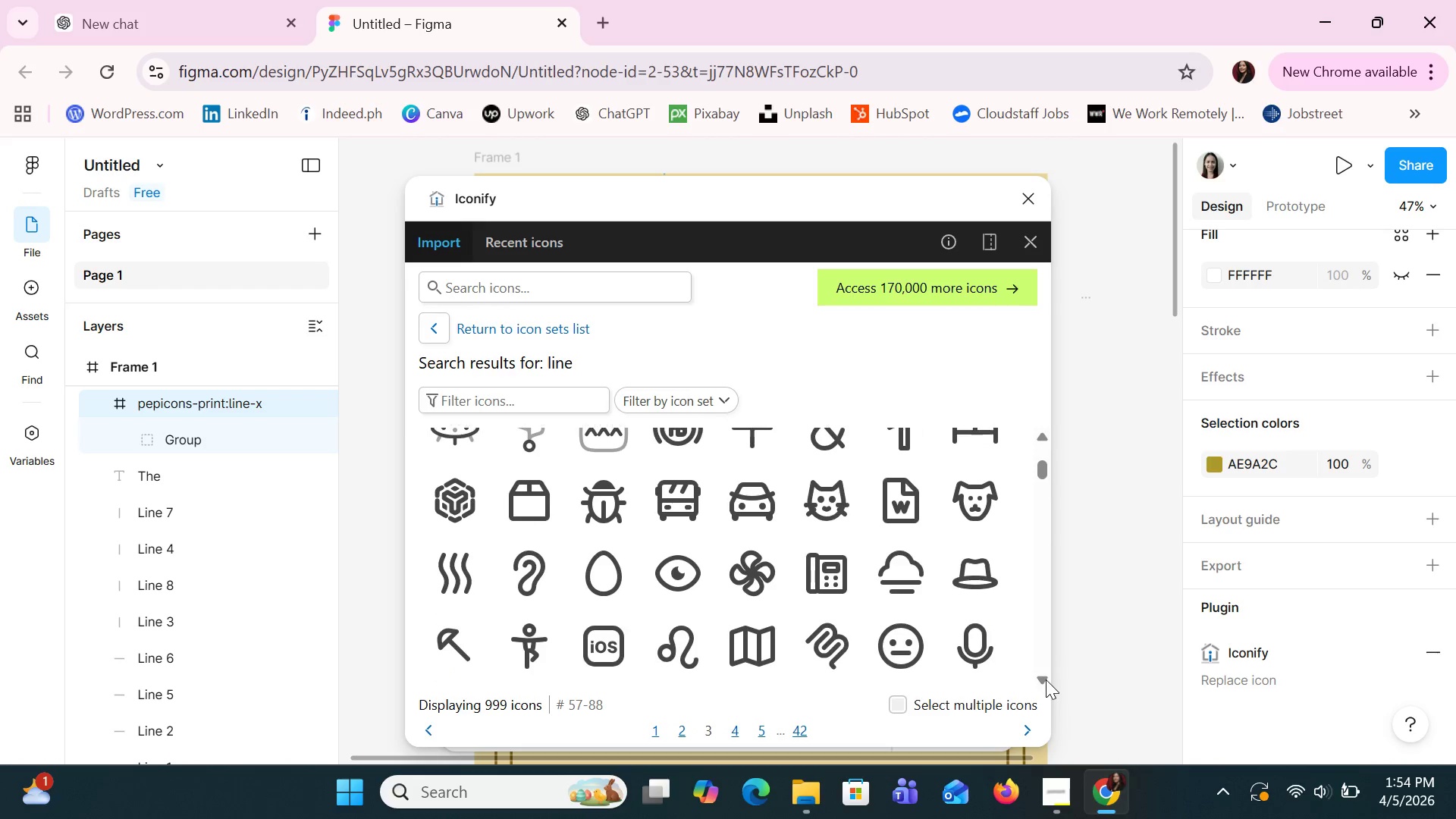 
triple_click([1046, 679])
 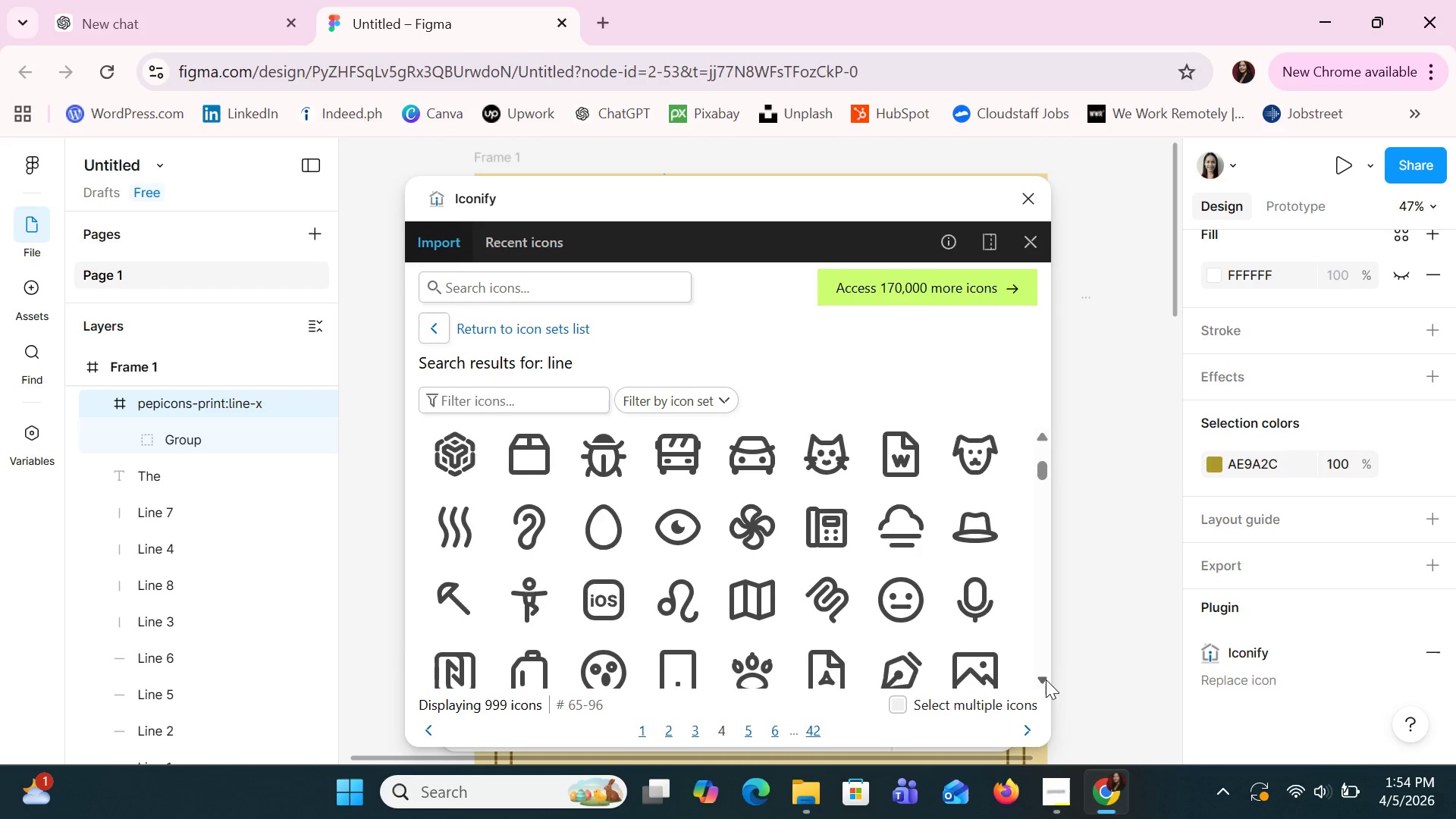 
left_click([1046, 679])
 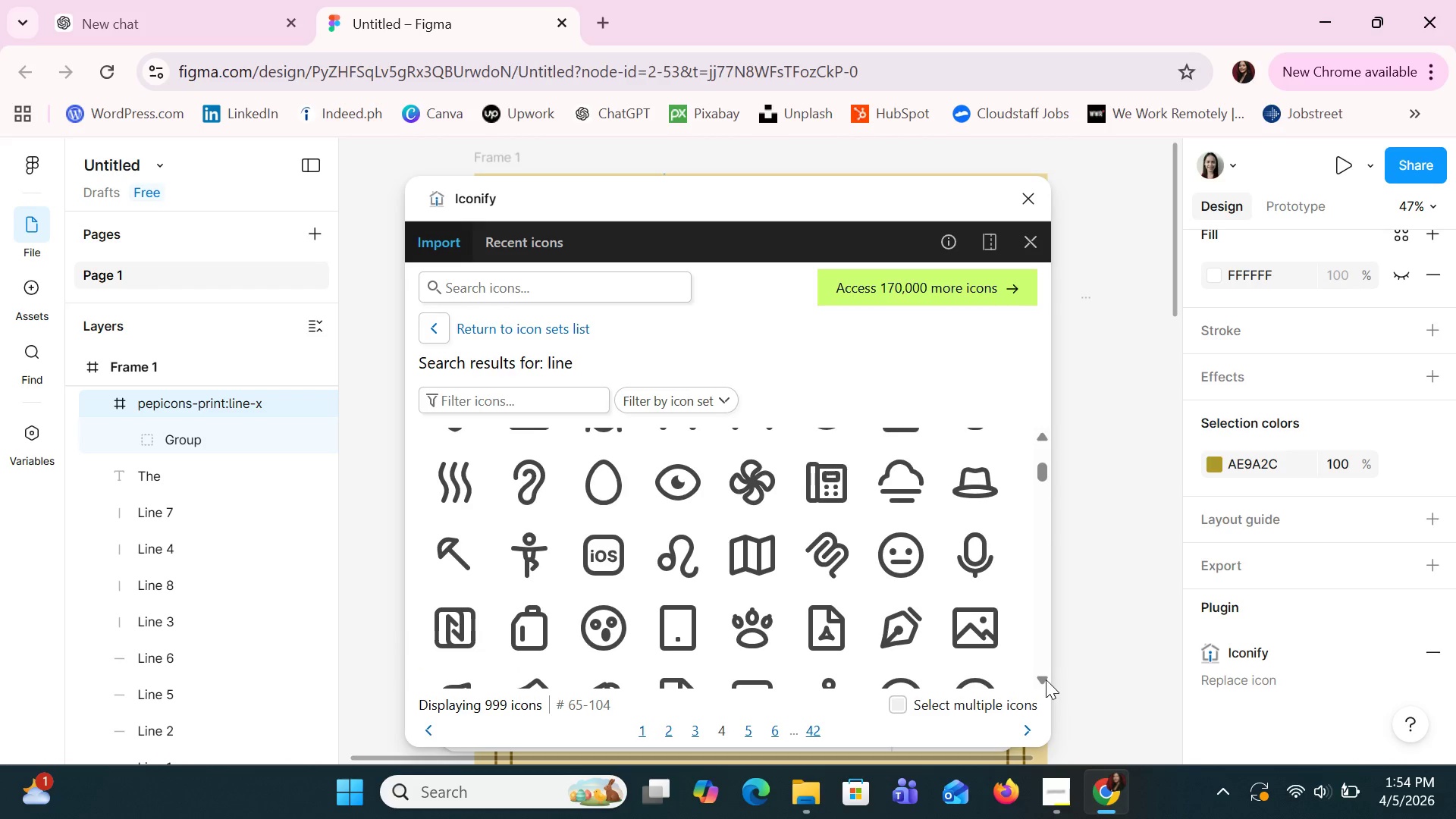 
left_click([1046, 679])
 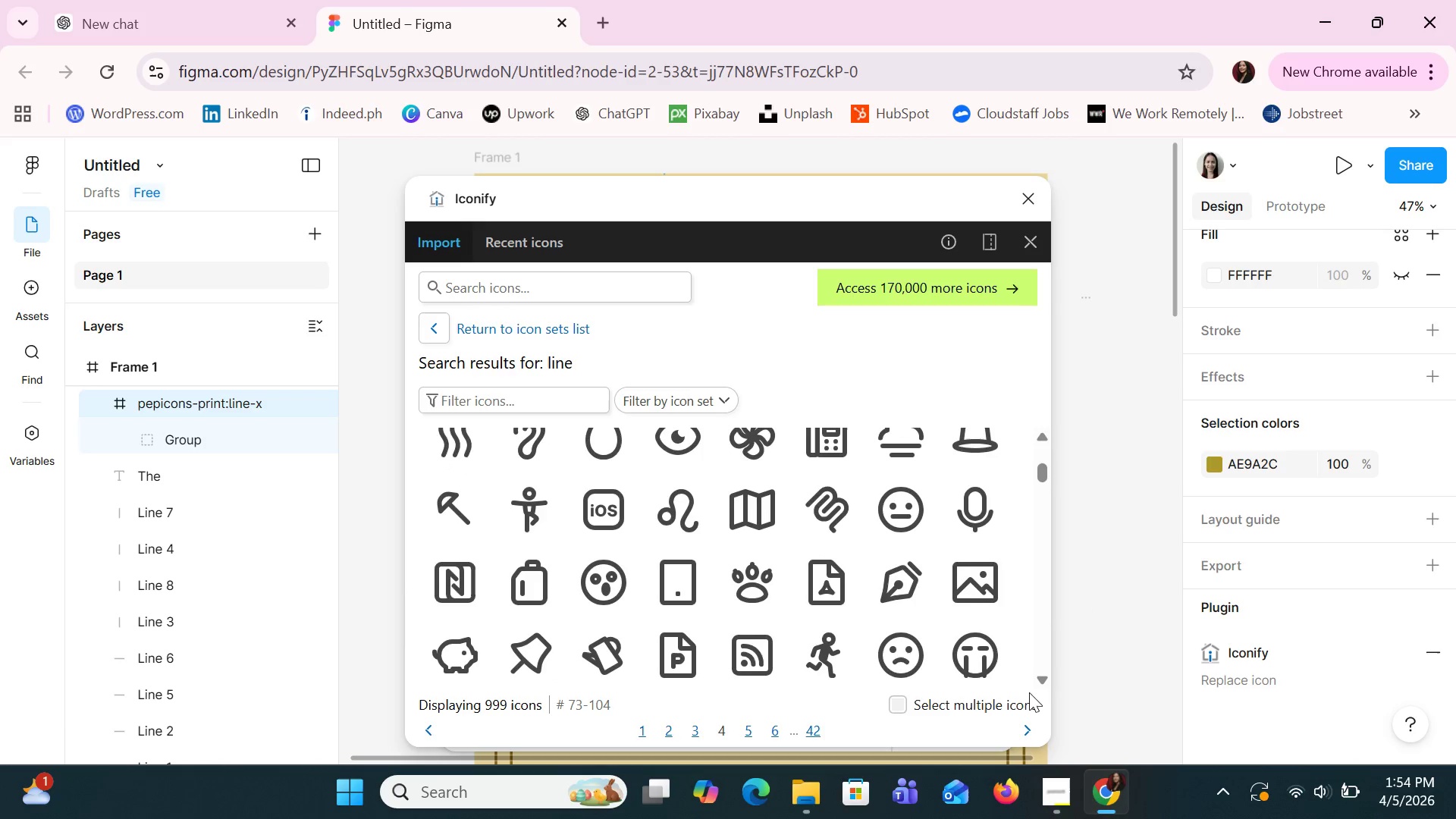 
left_click([1050, 677])
 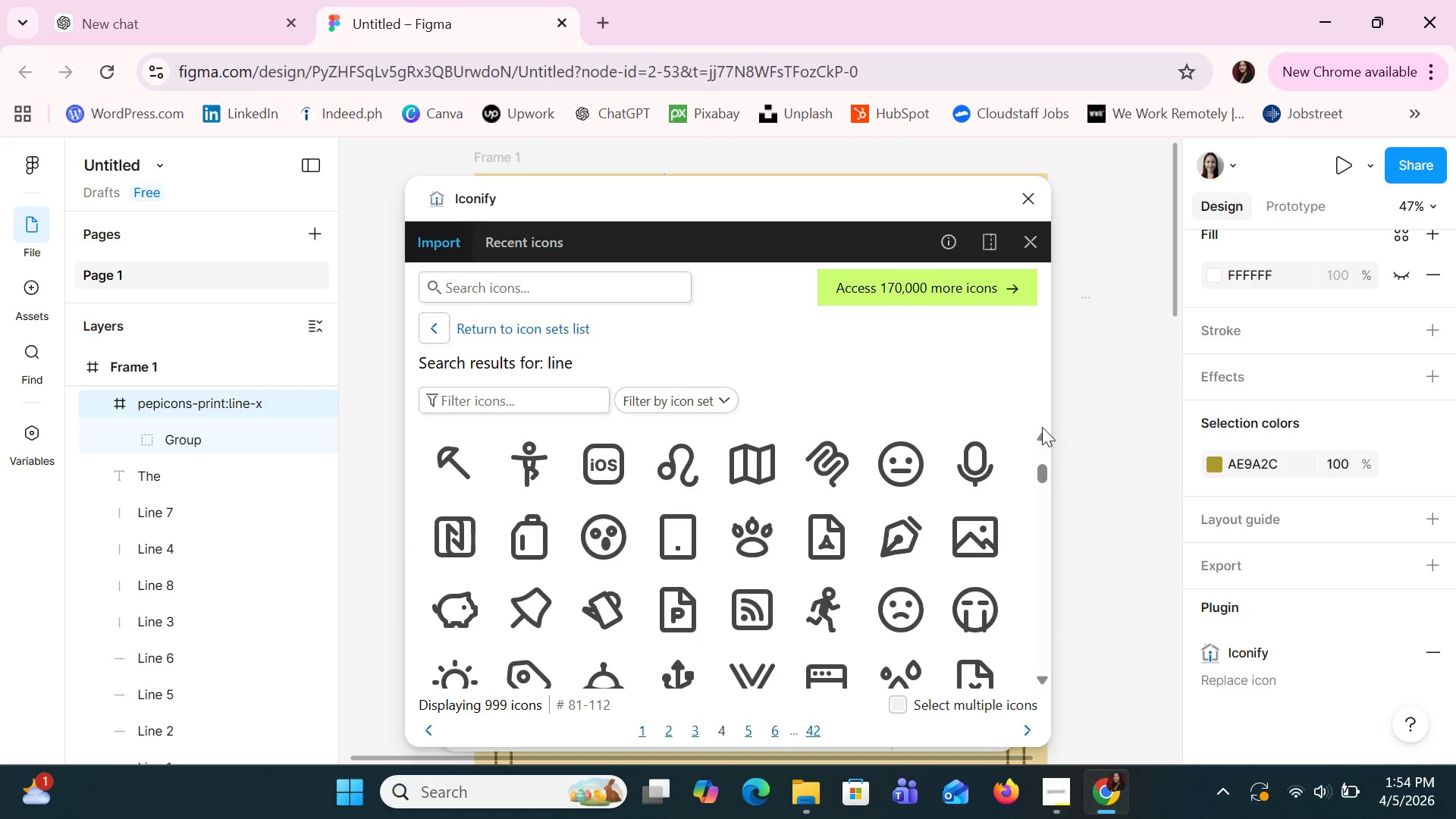 
wait(5.97)
 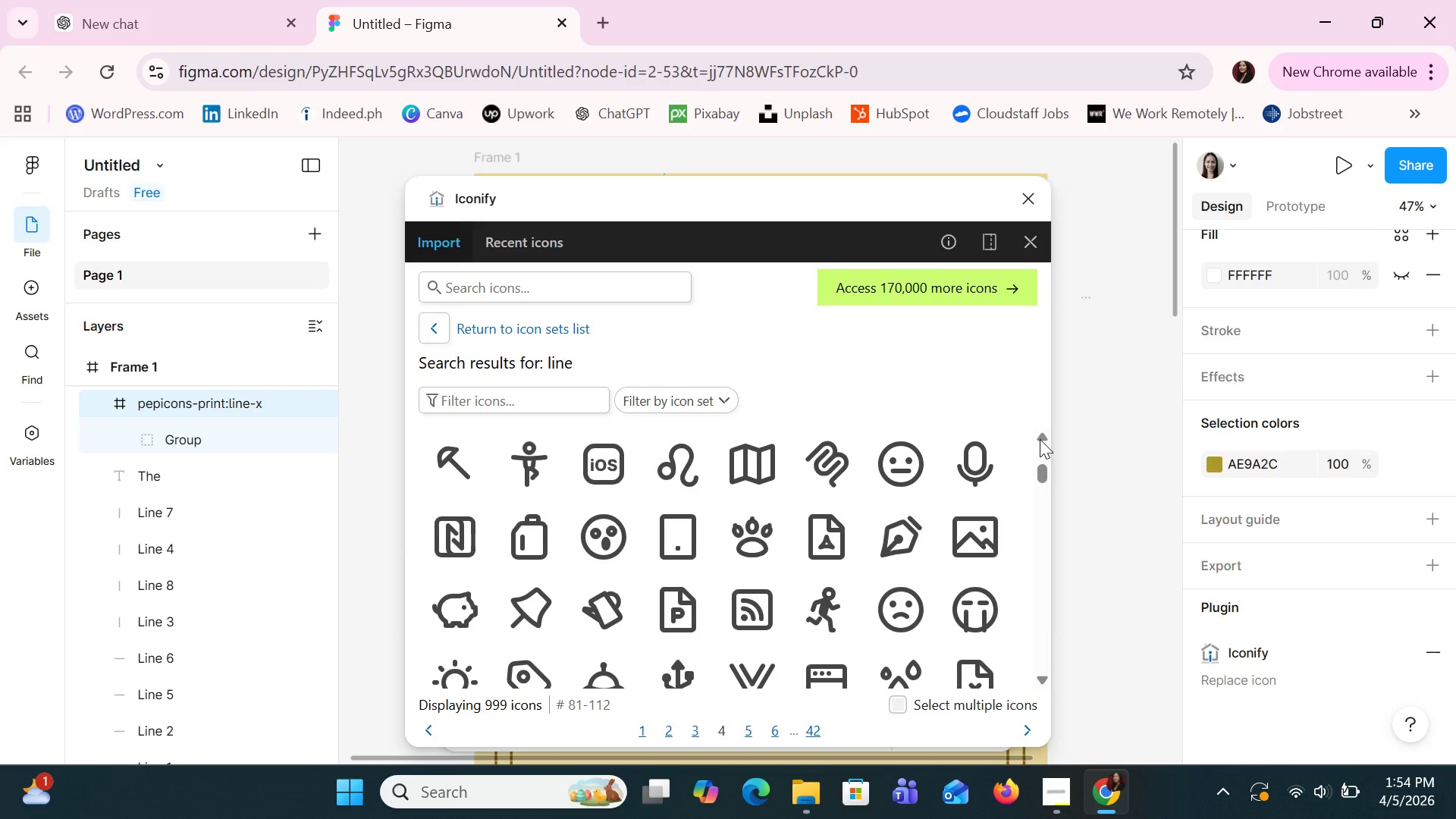 
left_click([1042, 427])
 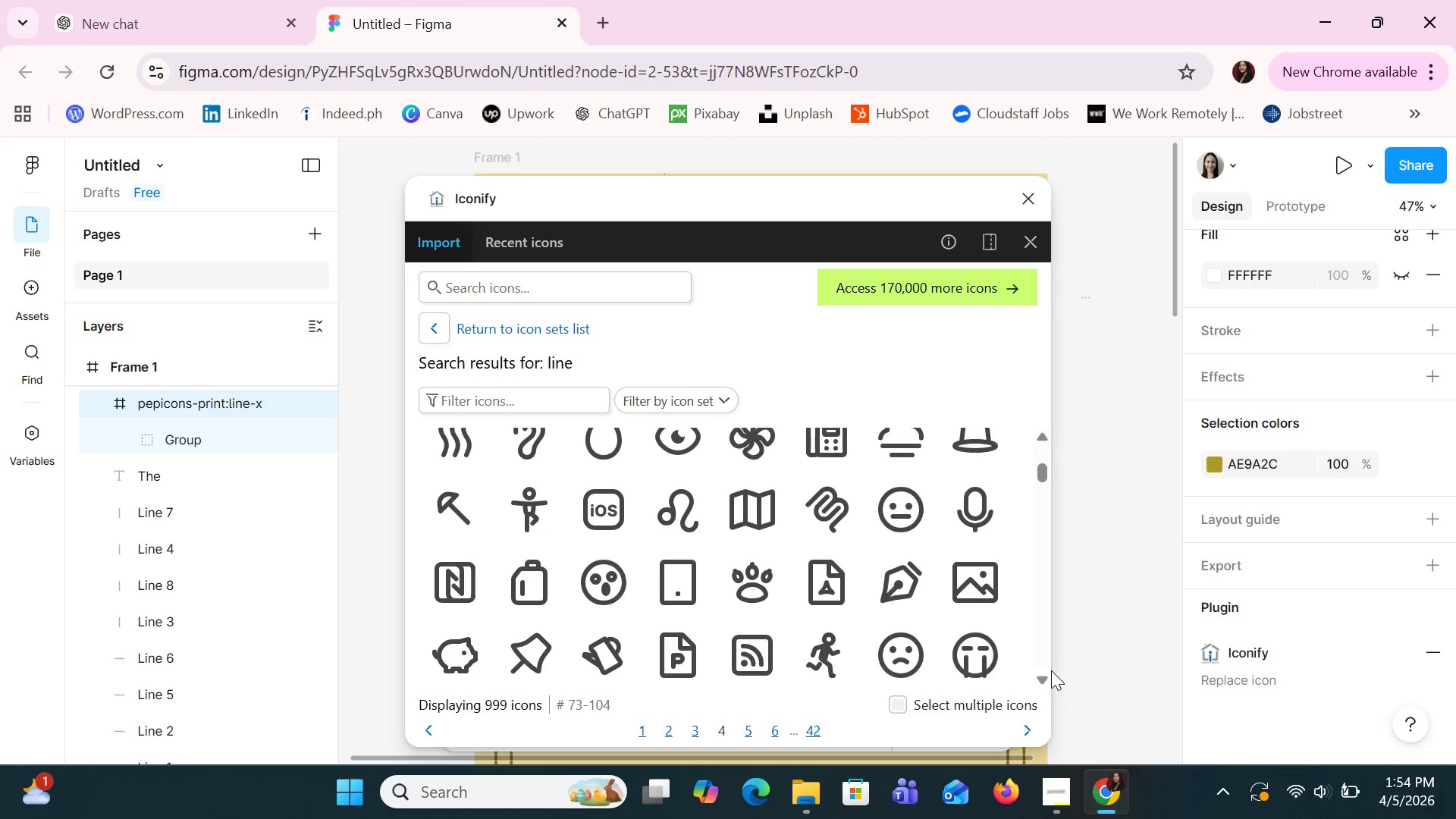 
left_click([1040, 676])
 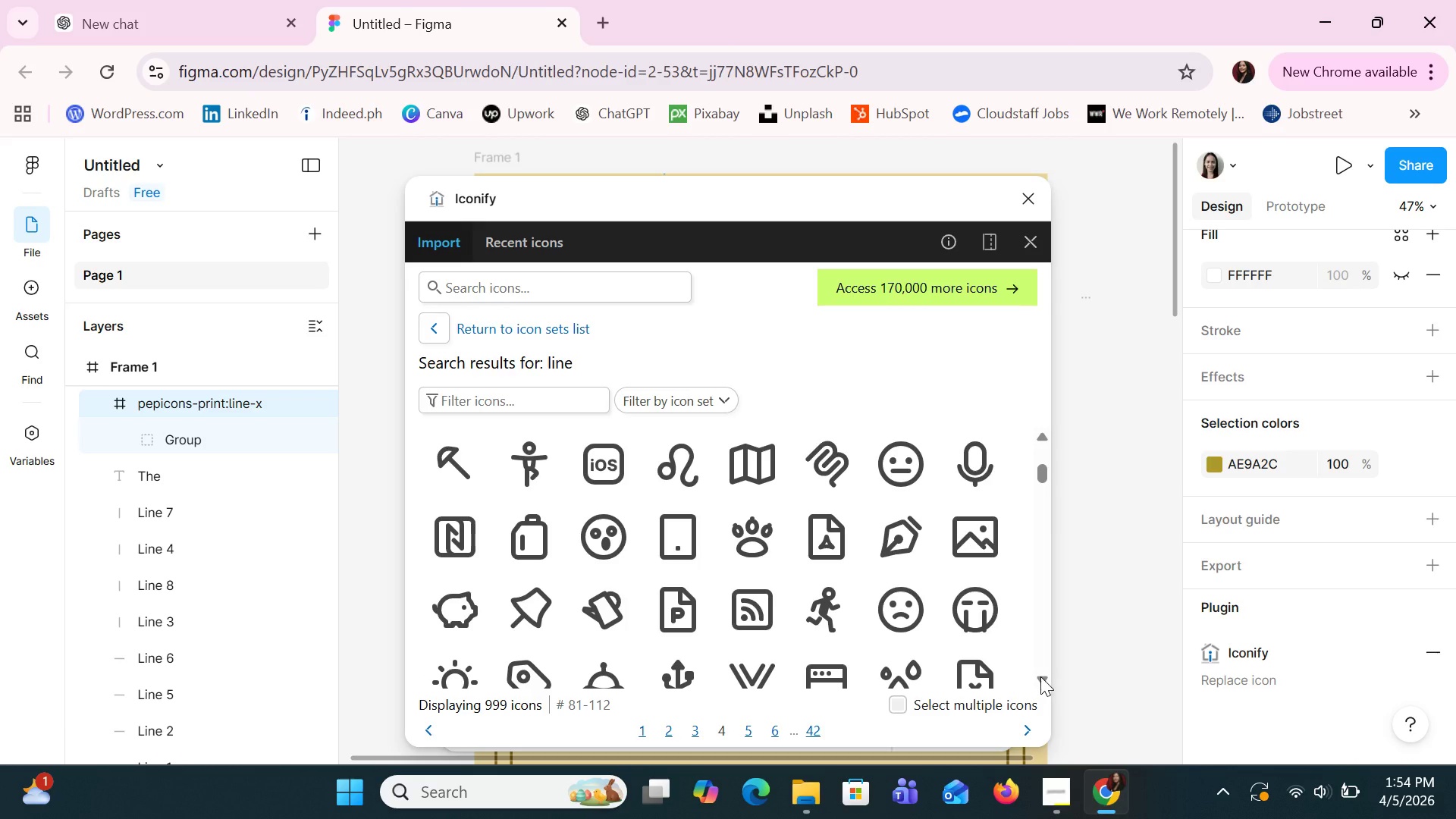 
left_click([1040, 676])
 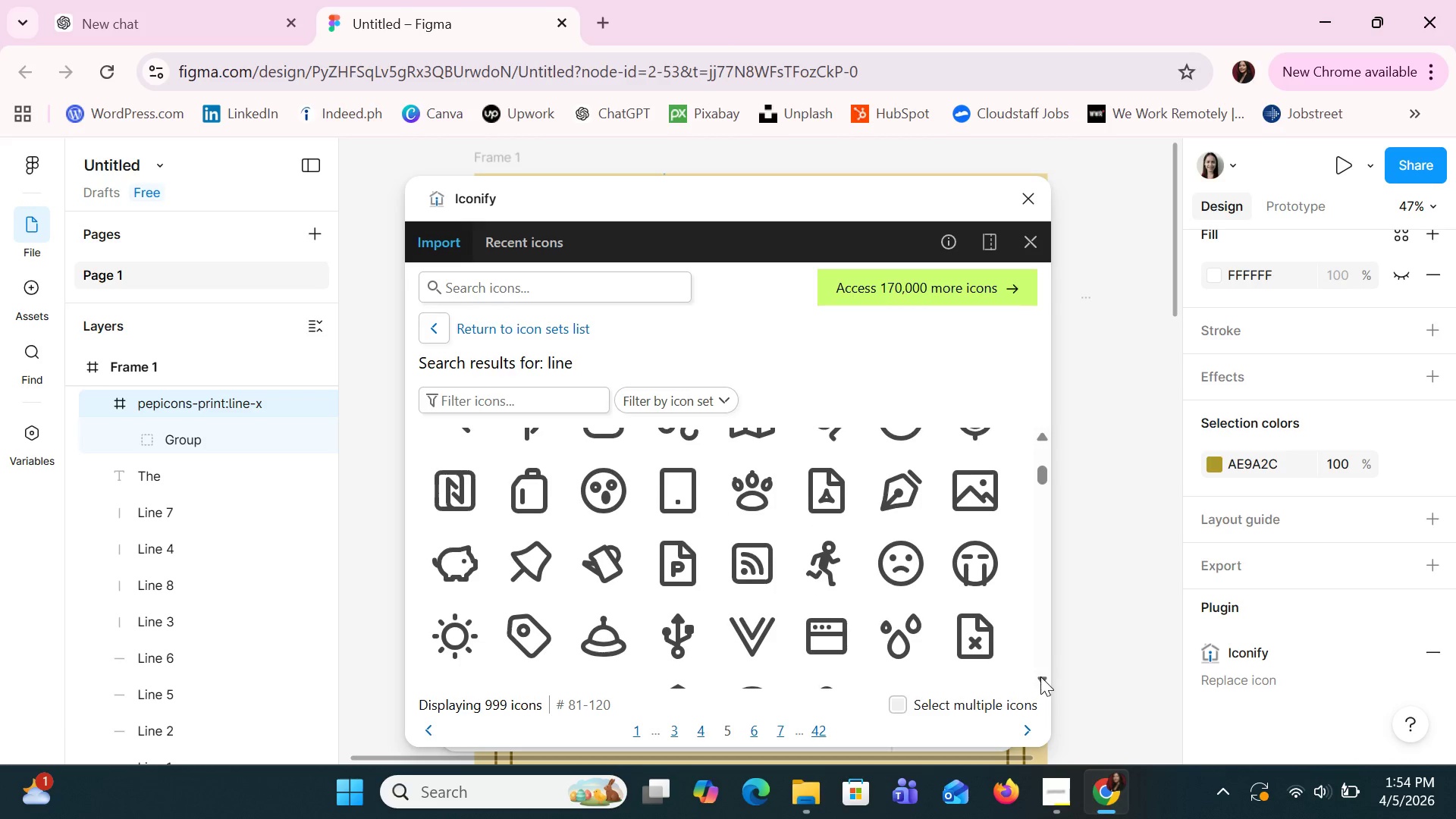 
left_click([1040, 676])
 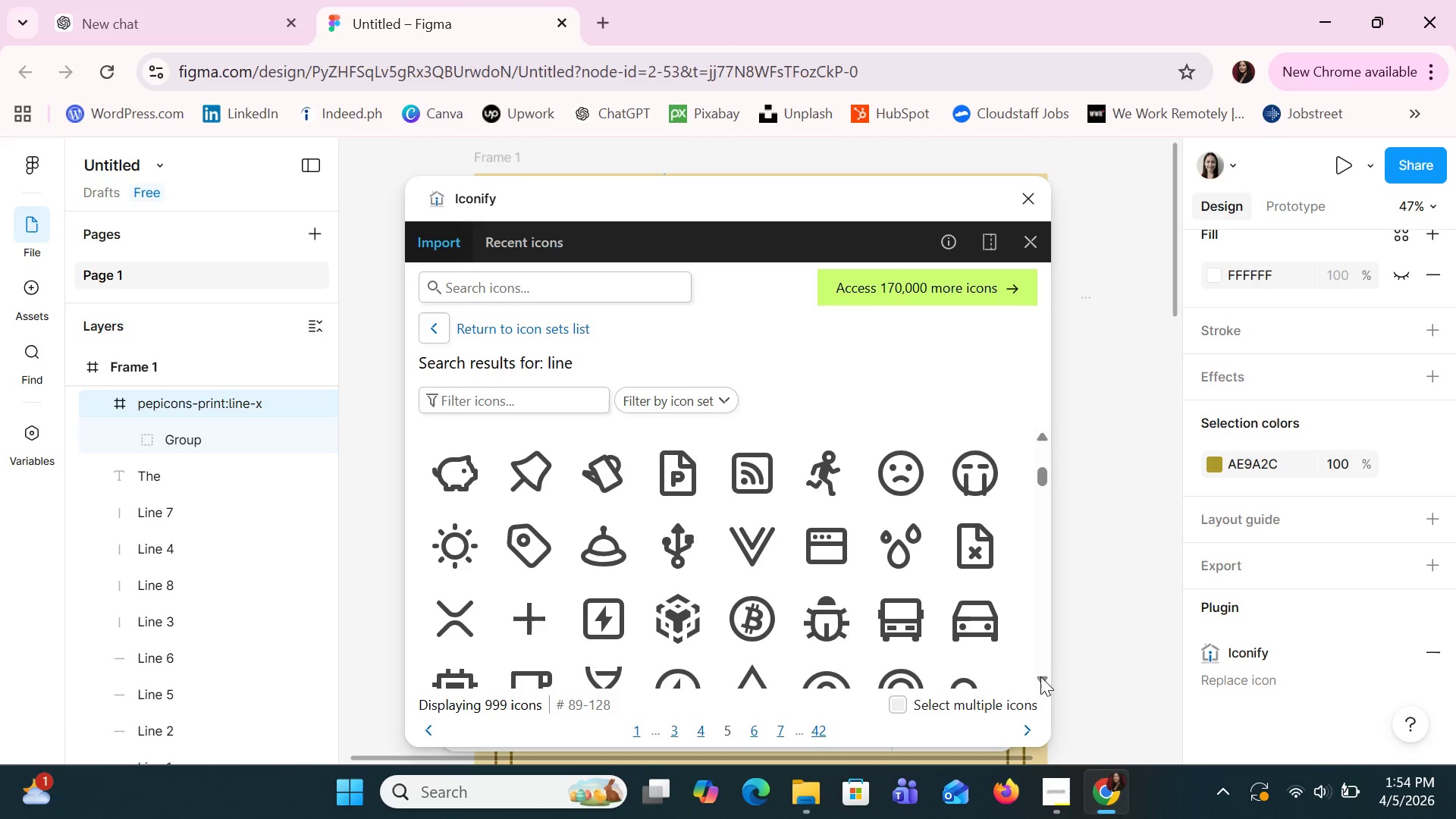 
double_click([1040, 676])
 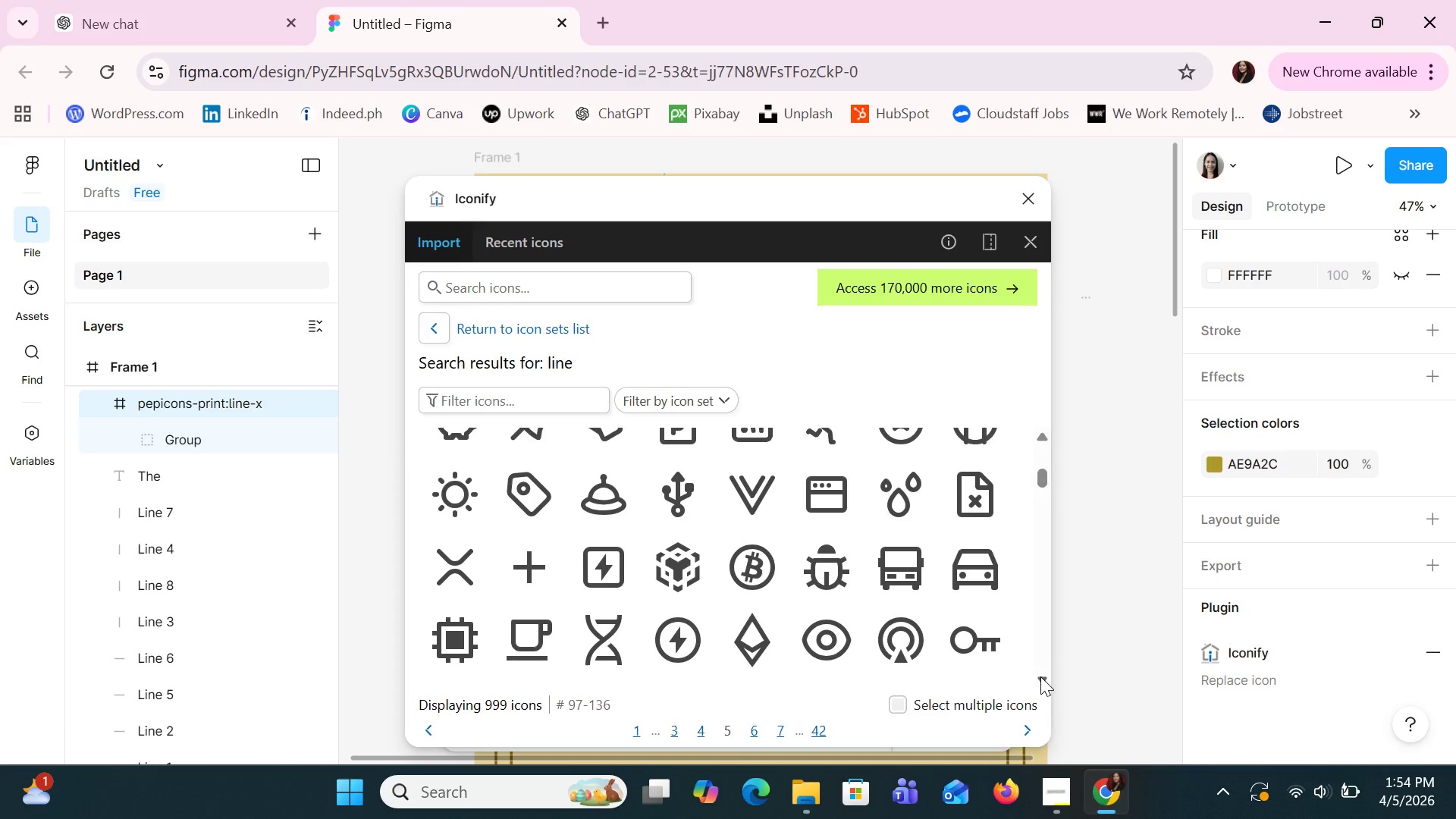 
left_click([1040, 676])
 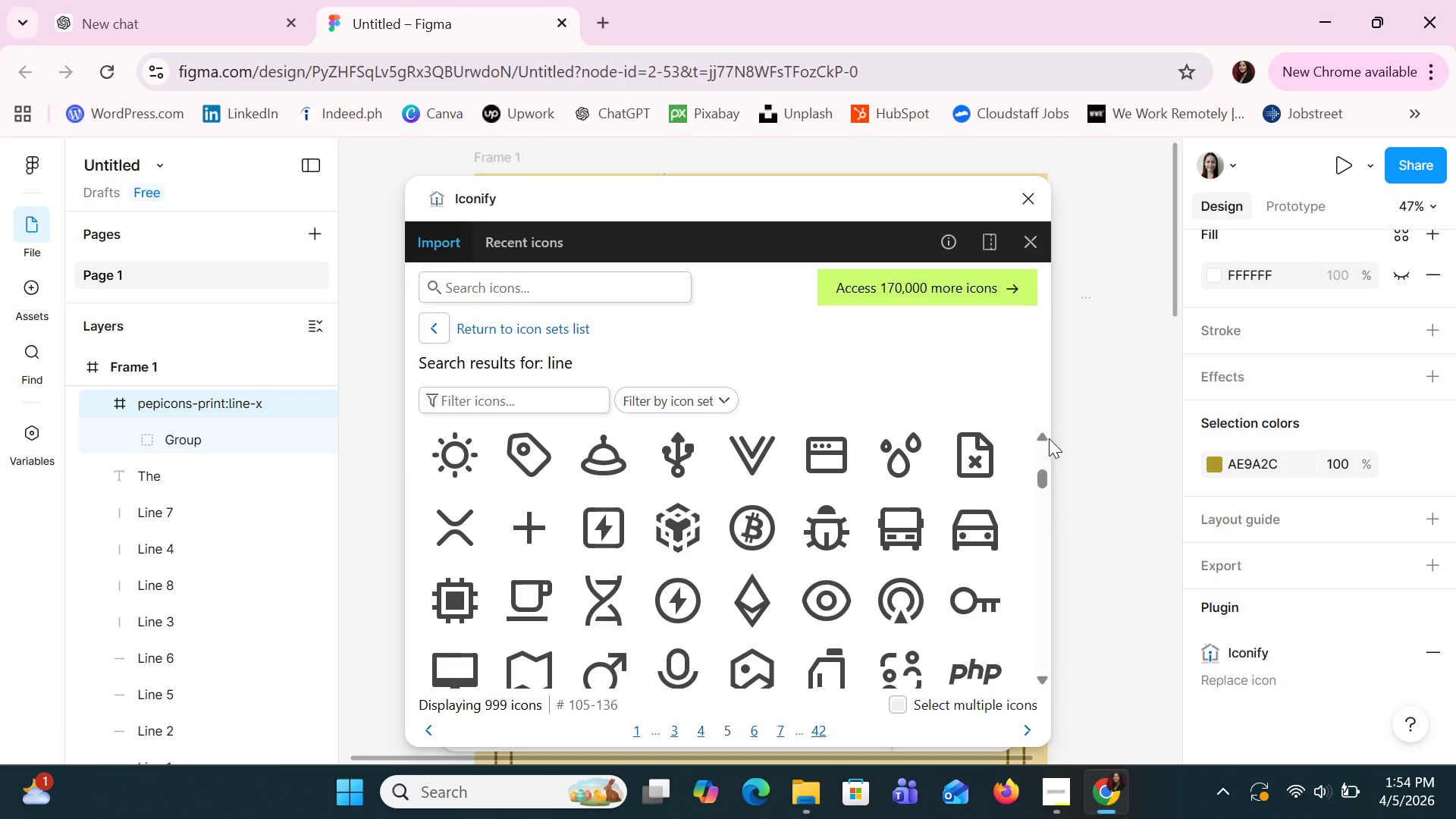 
left_click([1050, 437])
 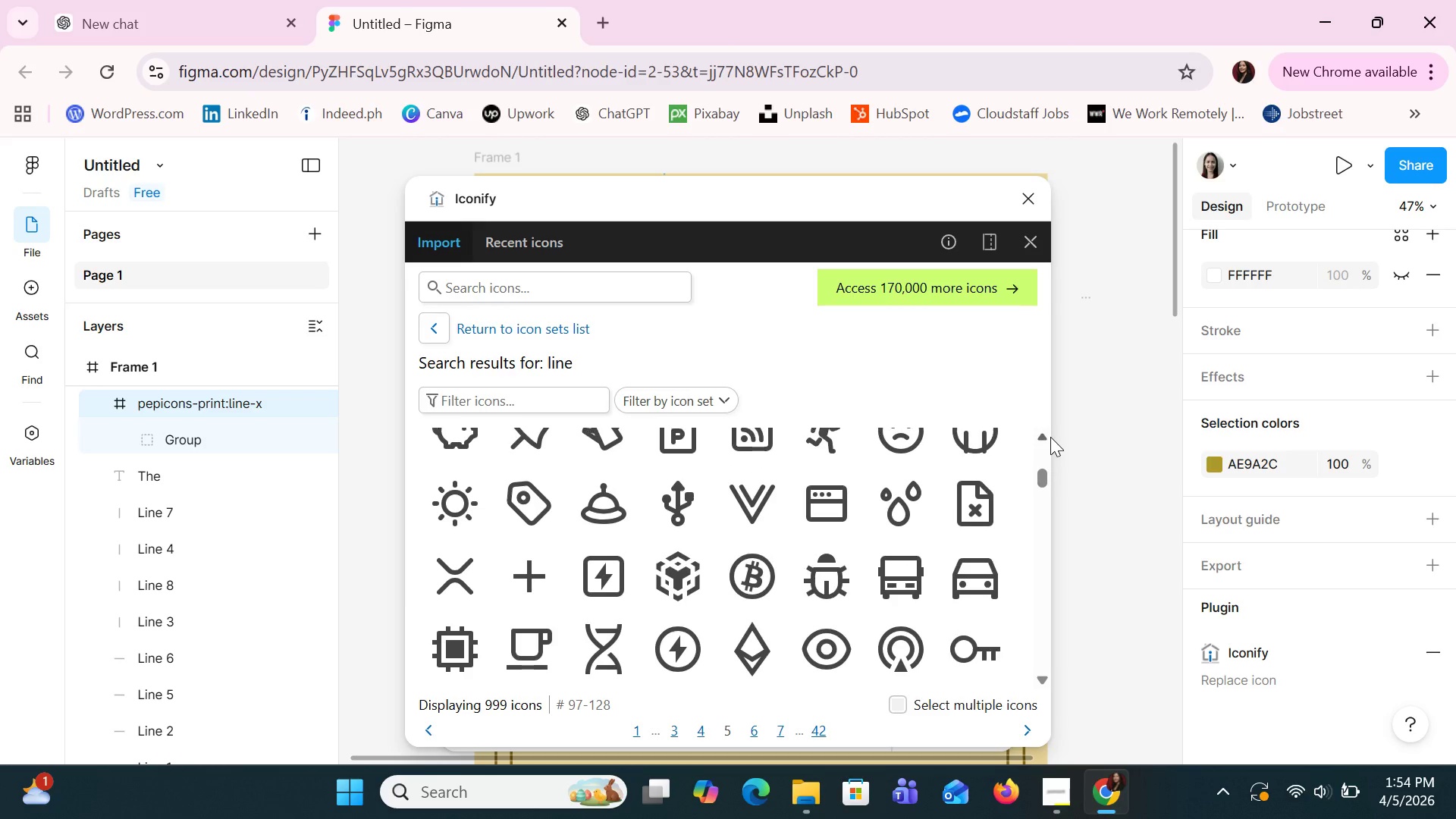 
double_click([1050, 437])
 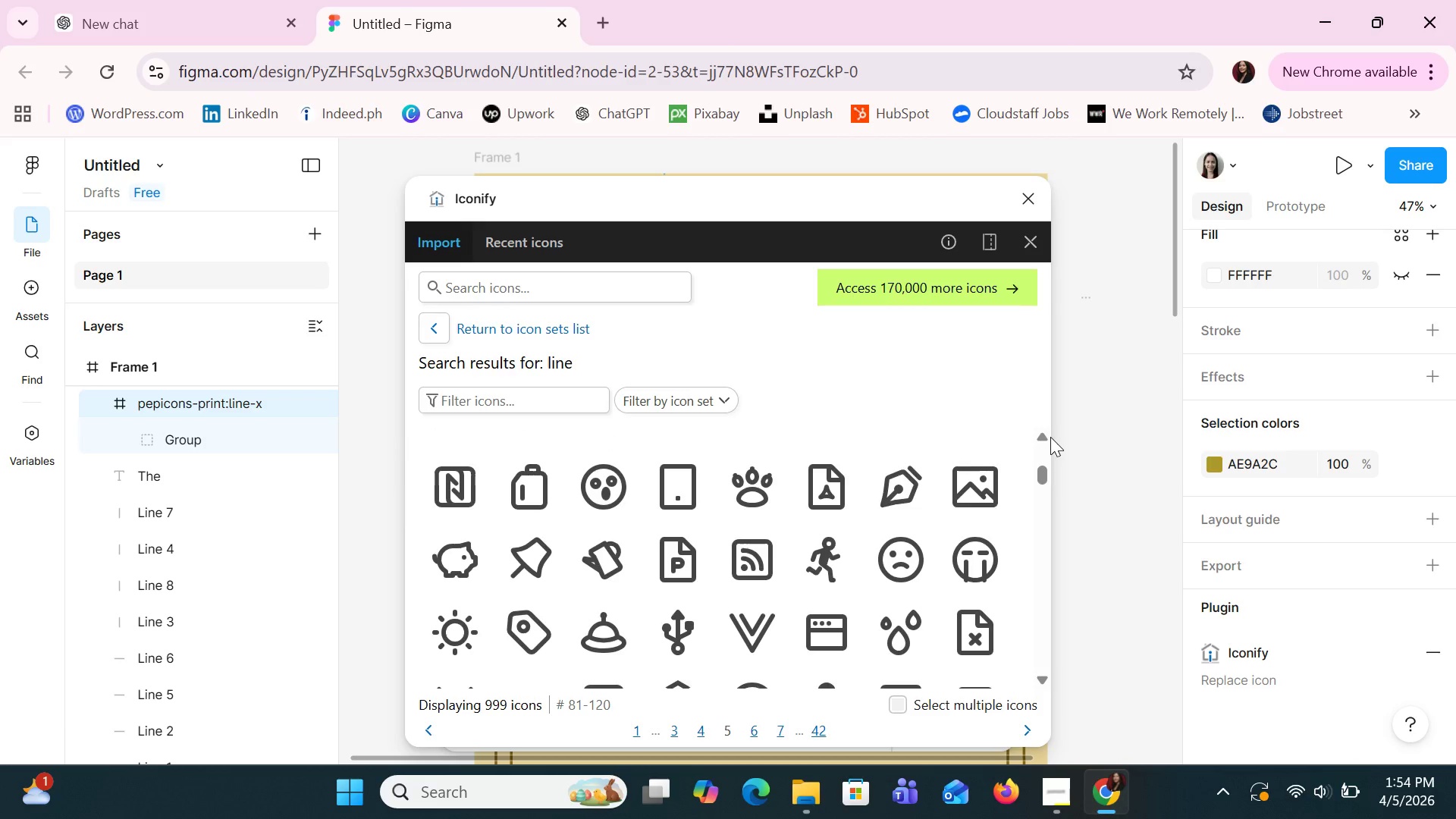 
double_click([1050, 437])
 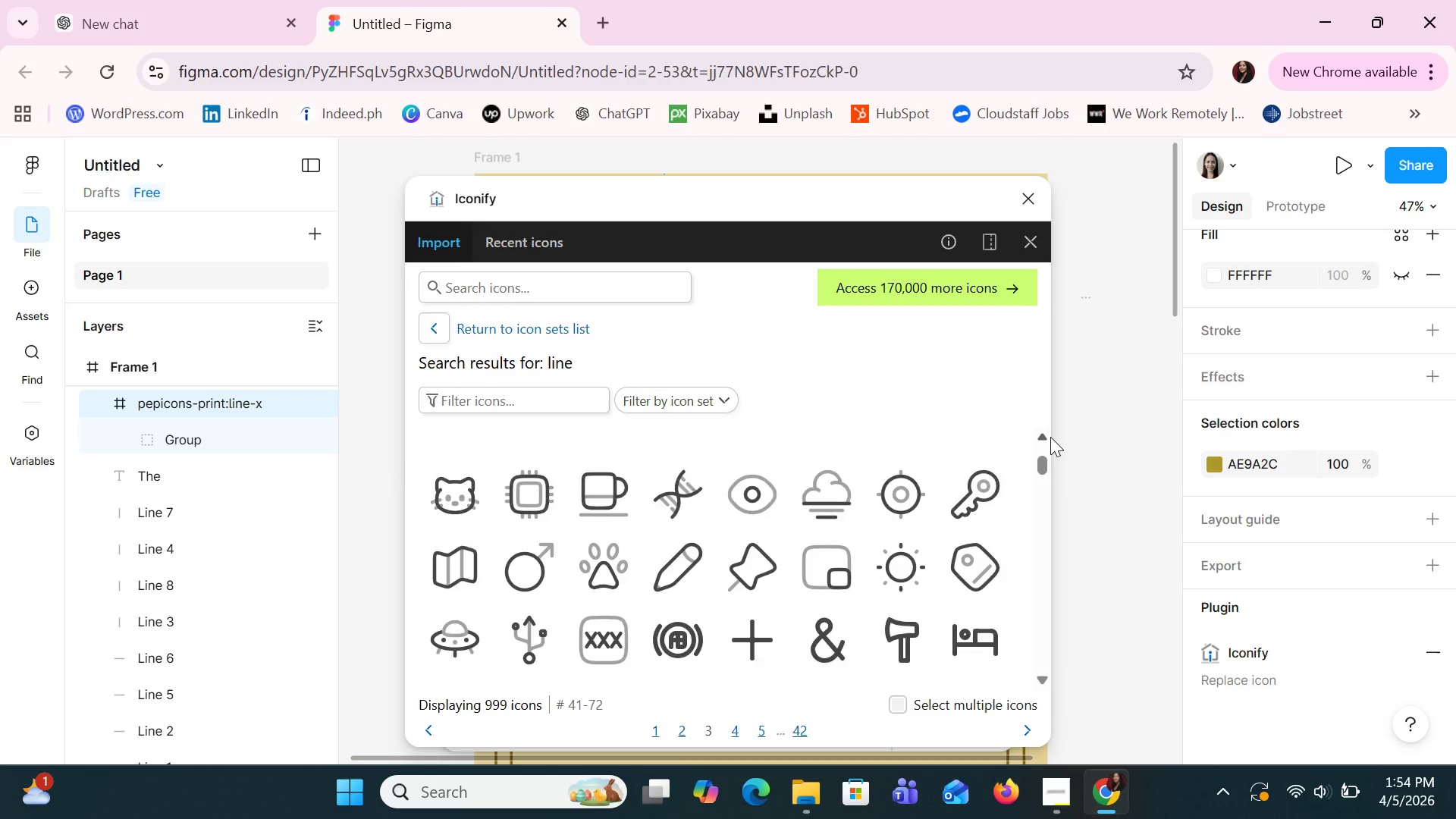 
triple_click([1050, 437])
 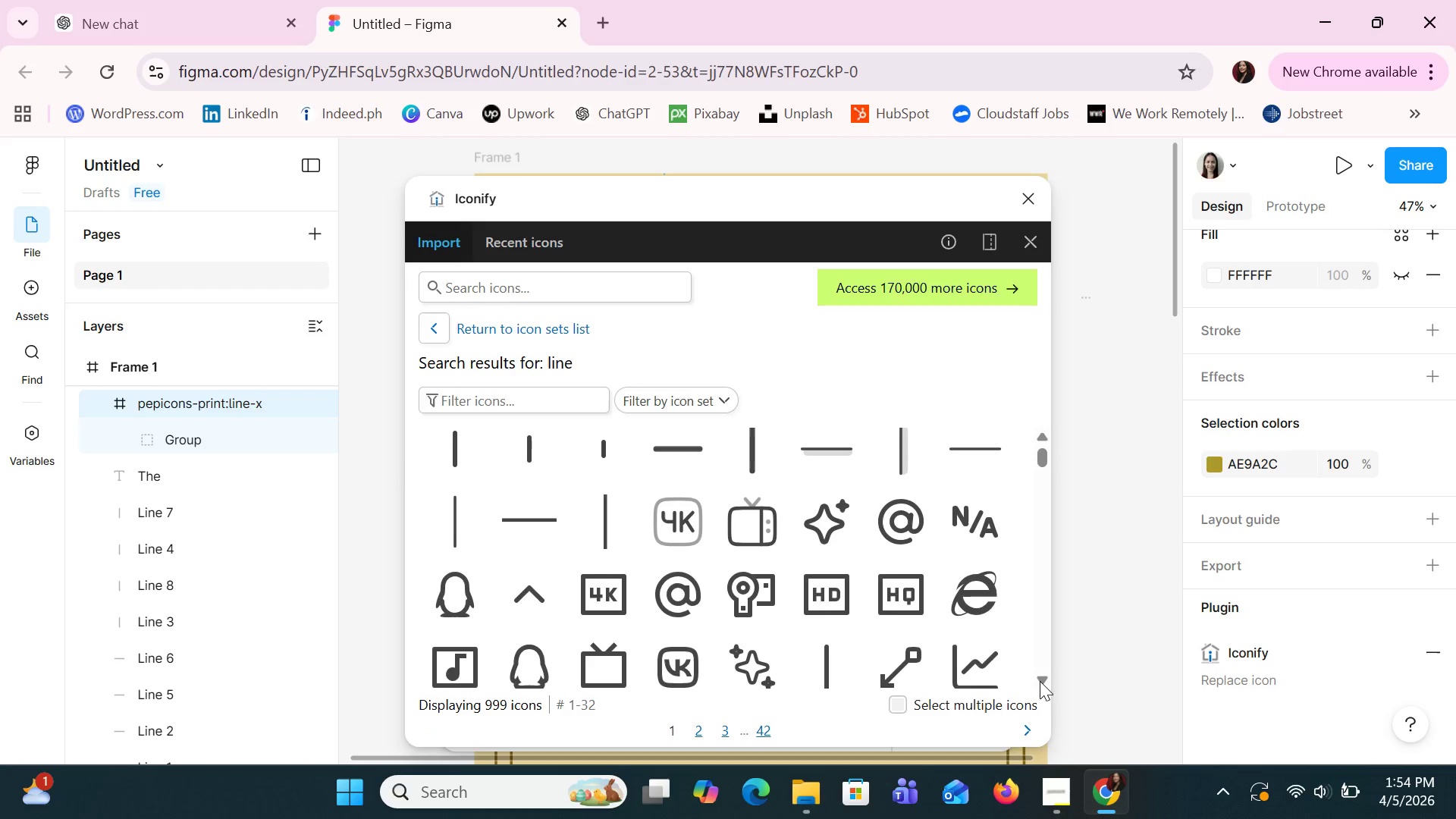 
double_click([1040, 681])
 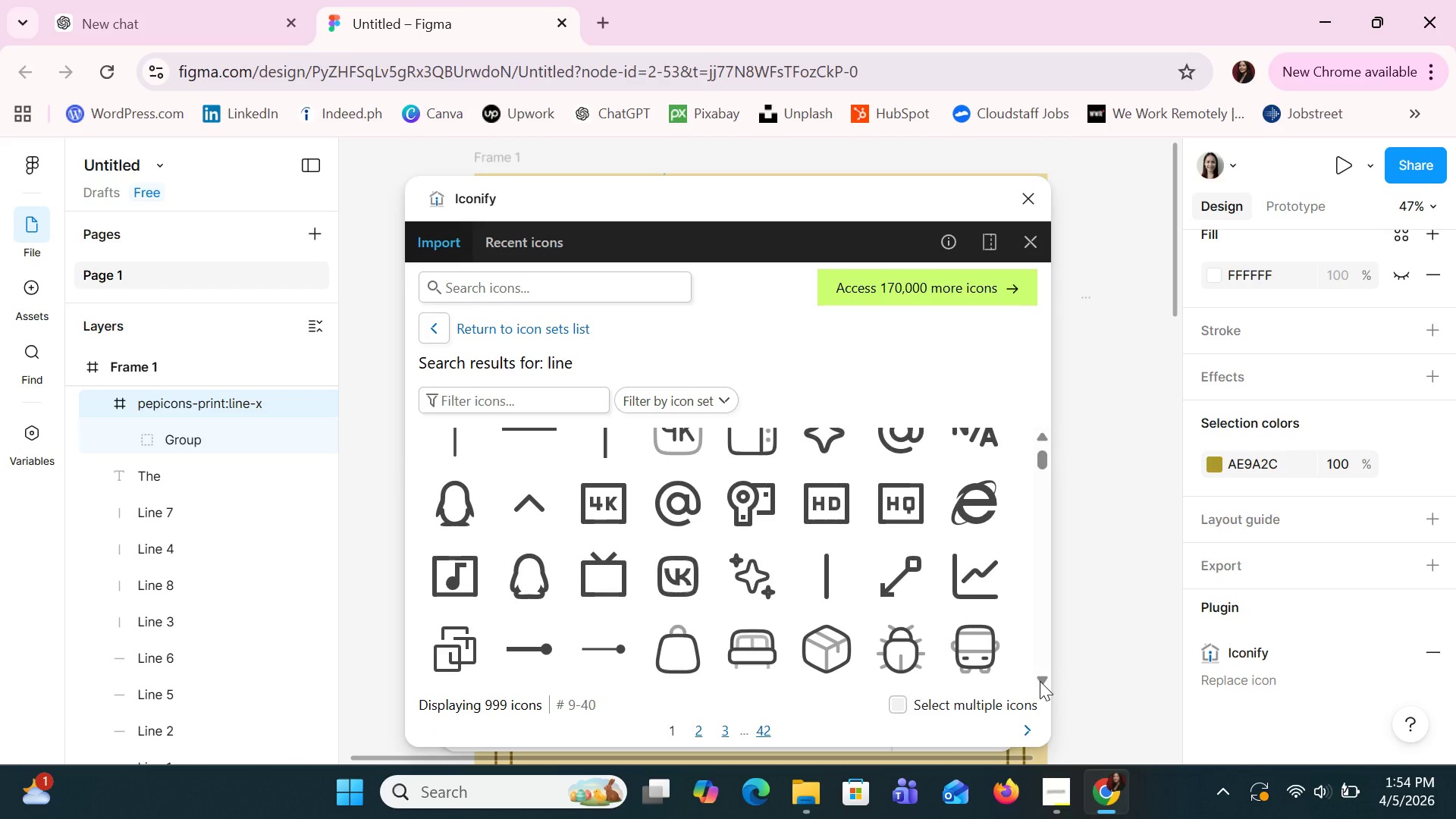 
double_click([1040, 681])
 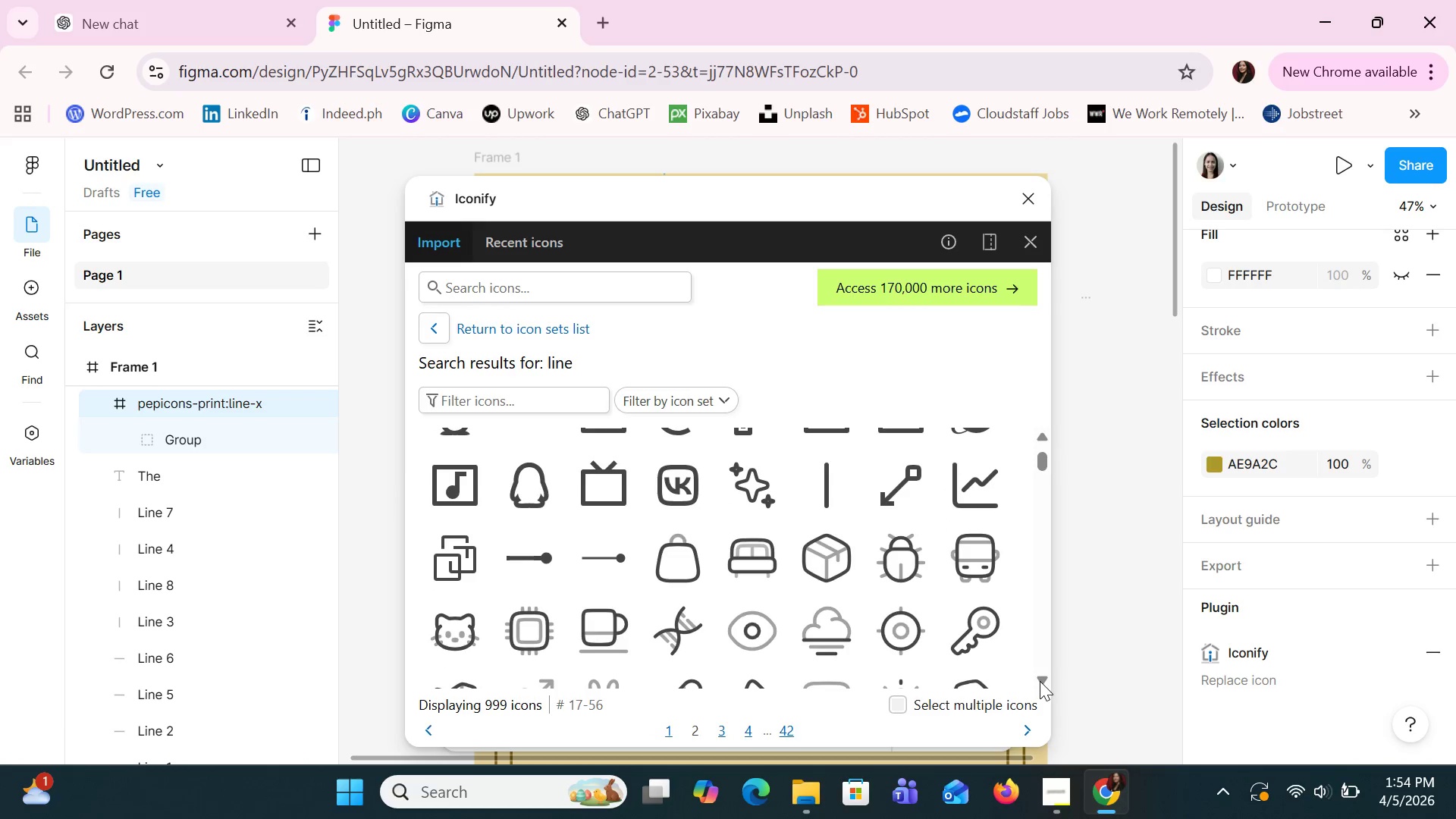 
triple_click([1040, 681])
 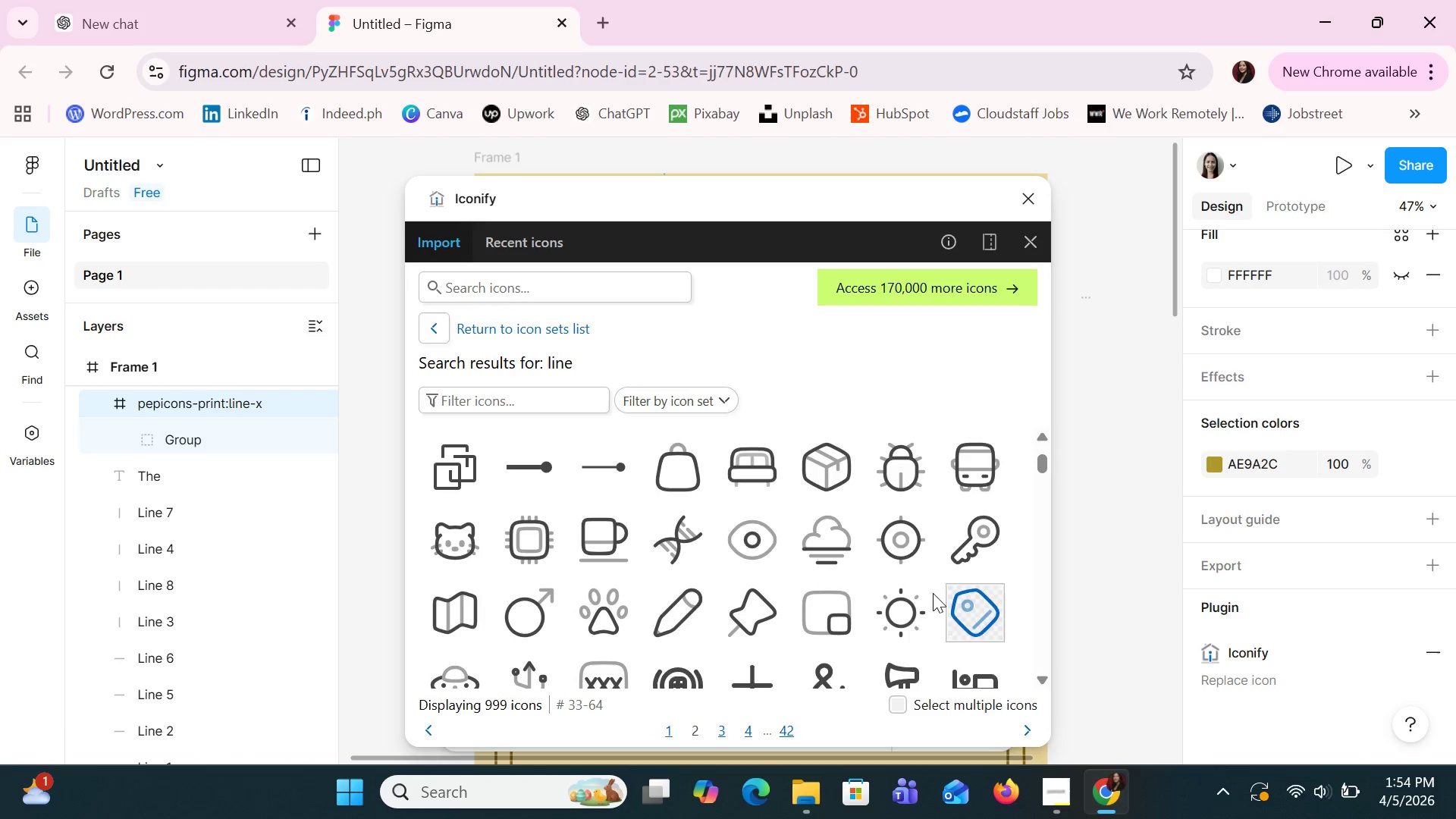 
triple_click([1040, 681])
 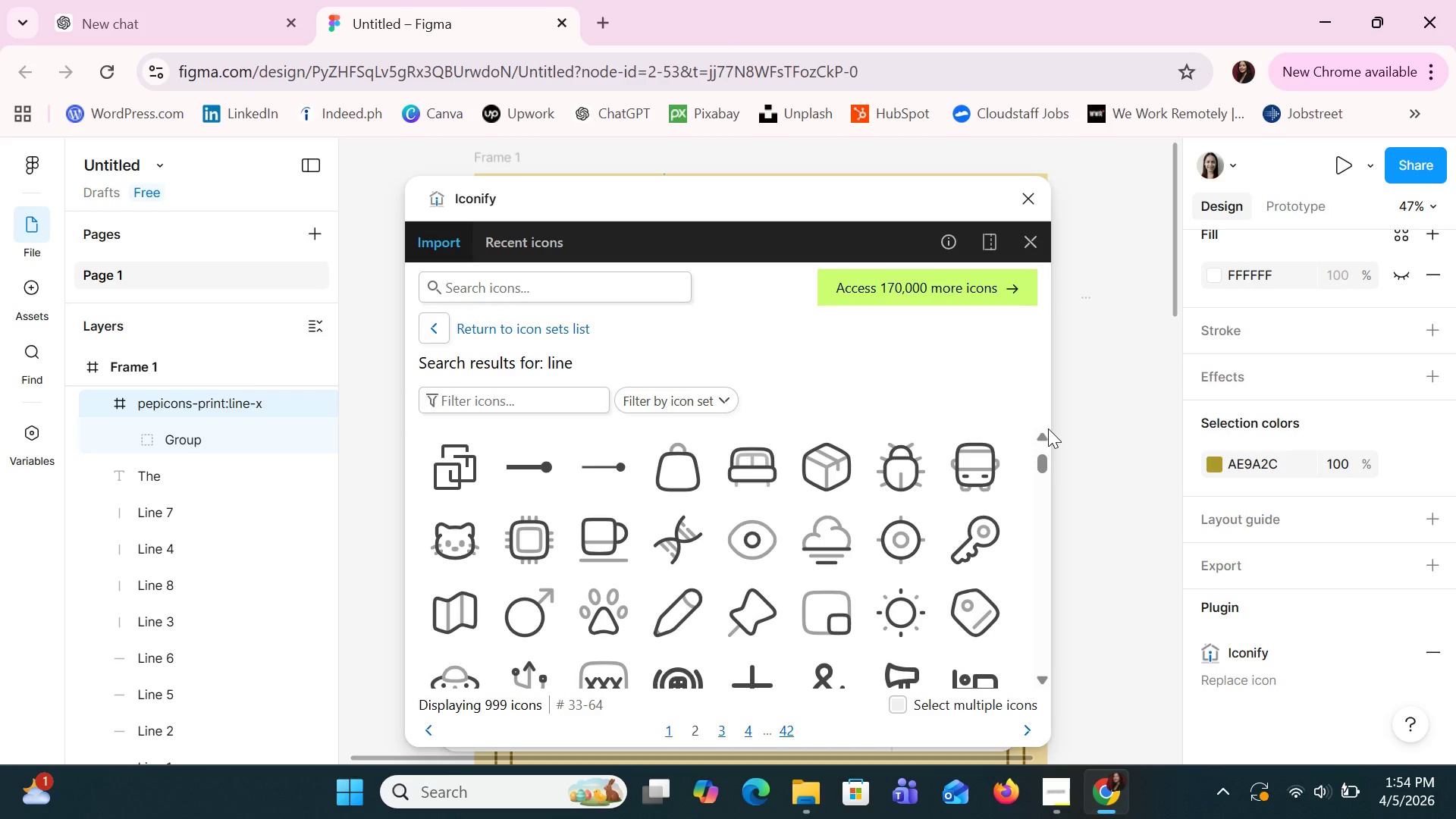 
left_click([1047, 434])
 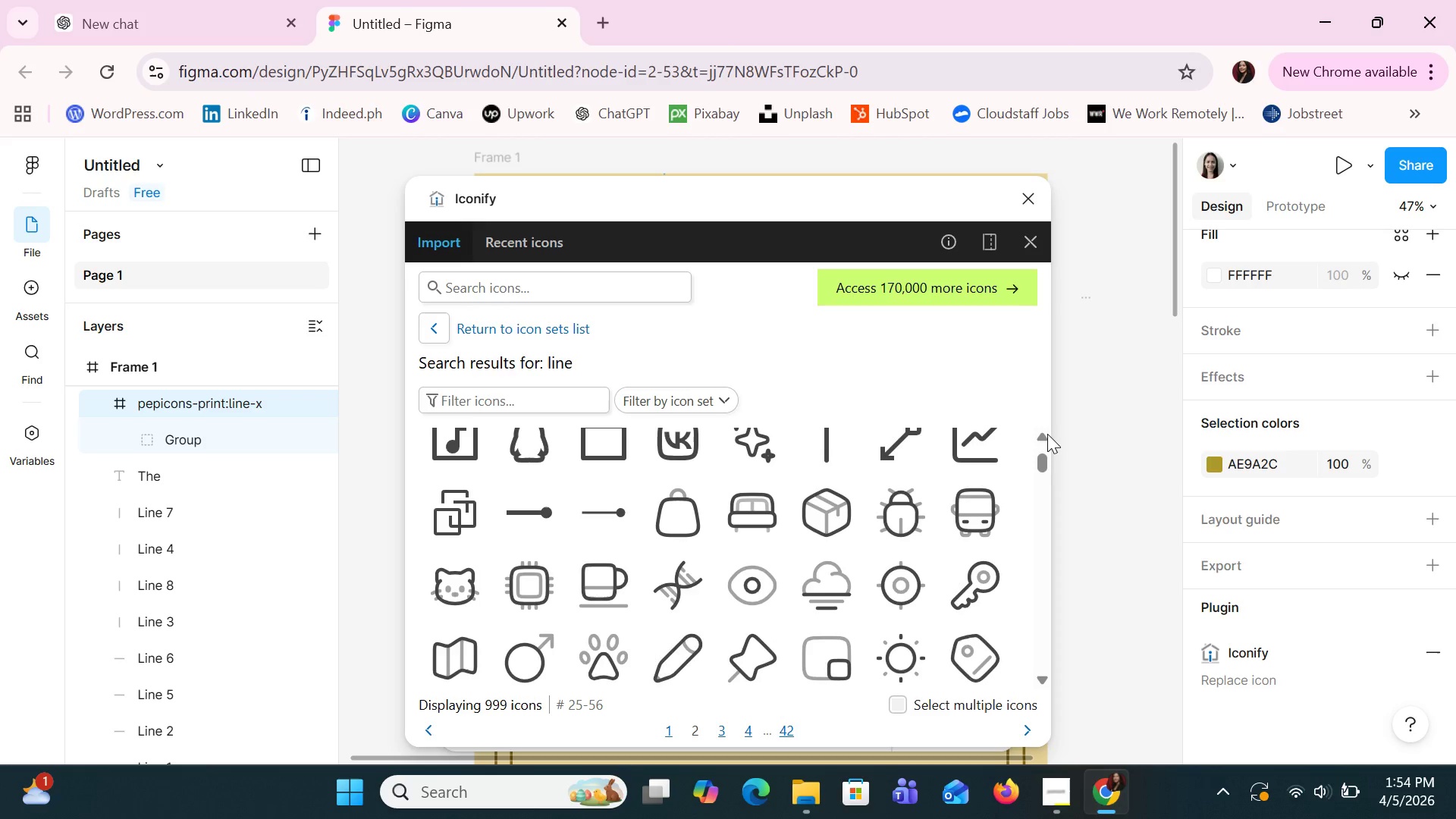 
left_click([1047, 434])
 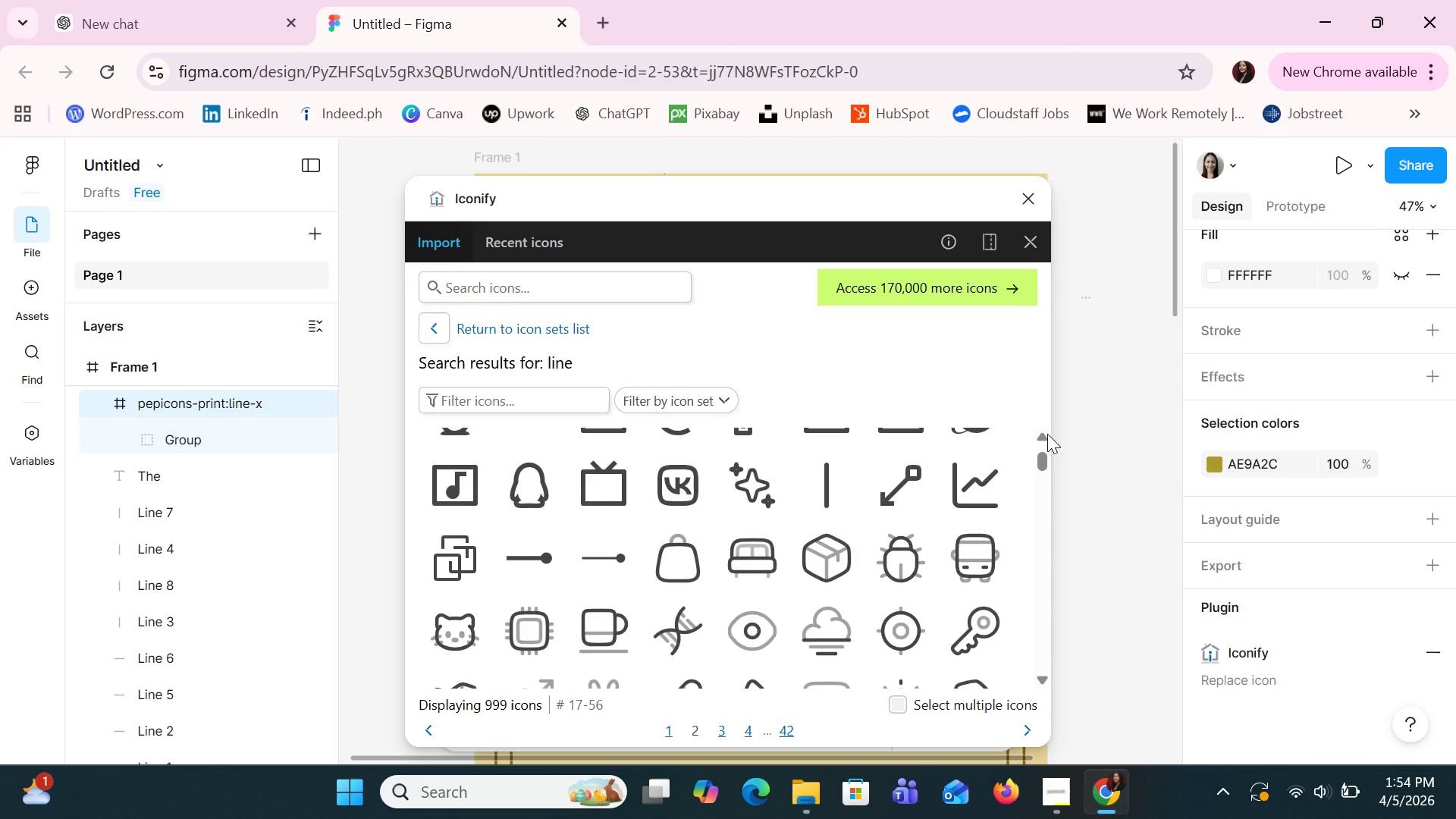 
left_click([1047, 434])
 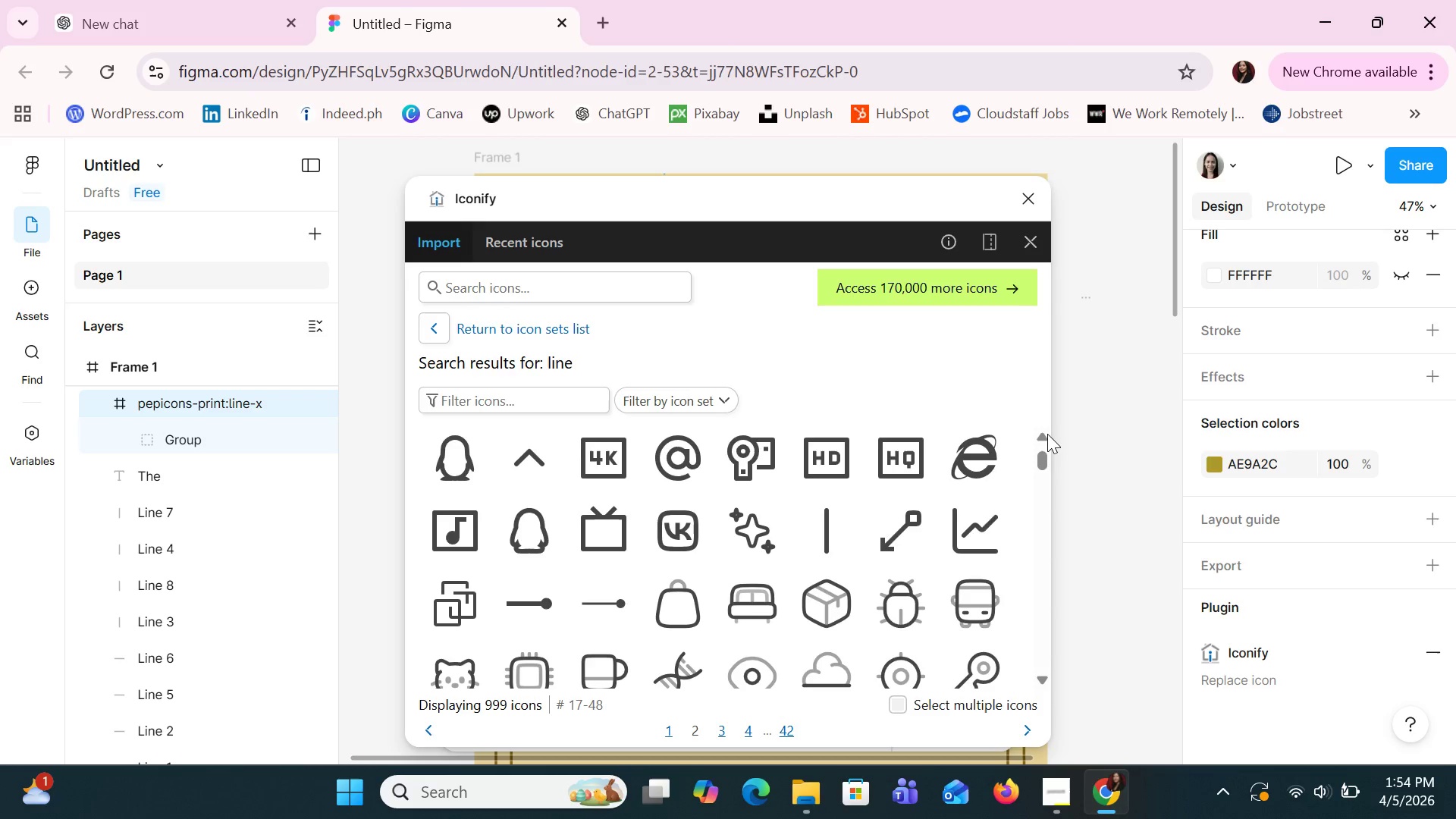 
left_click([1047, 434])
 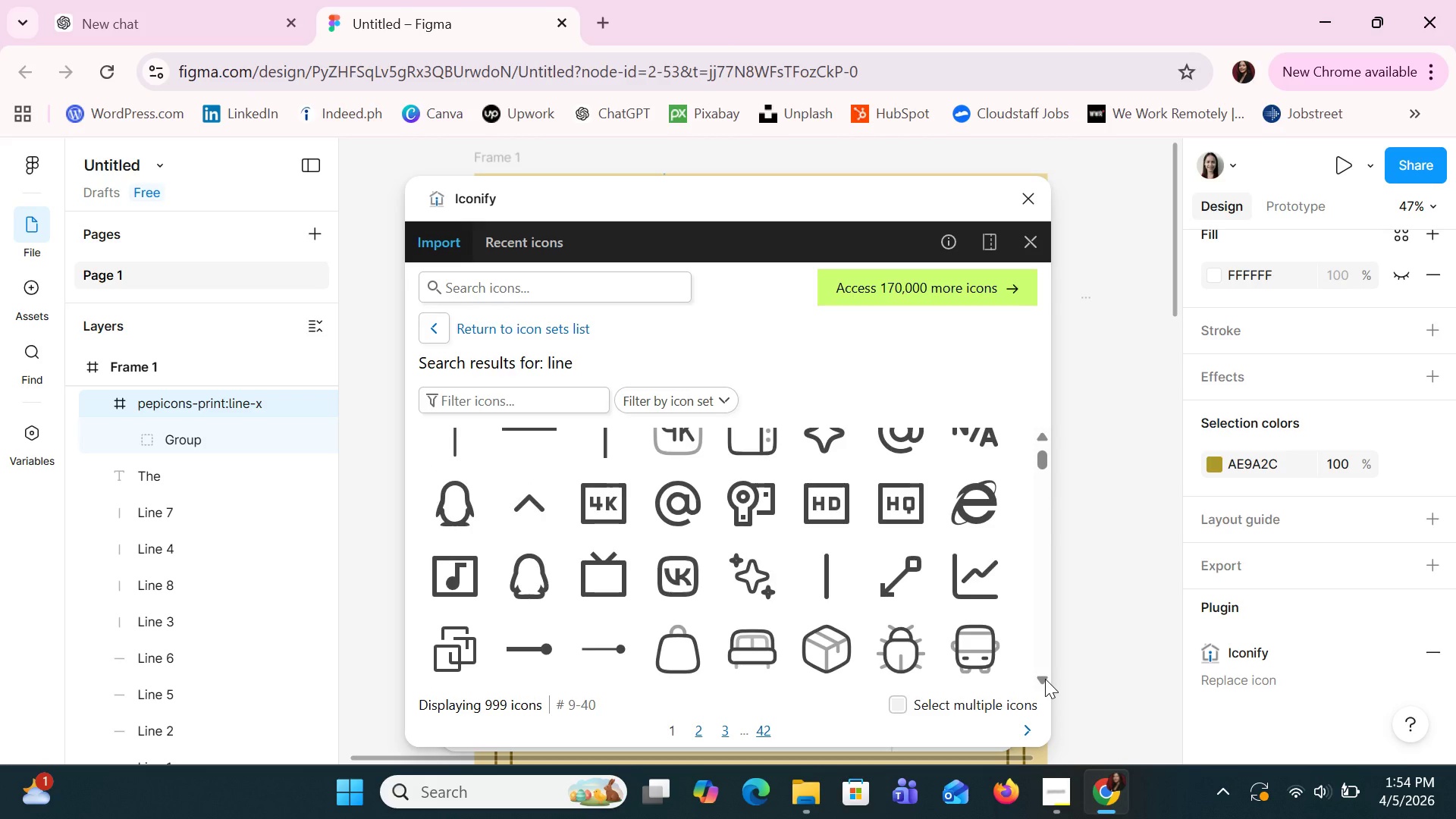 
wait(5.55)
 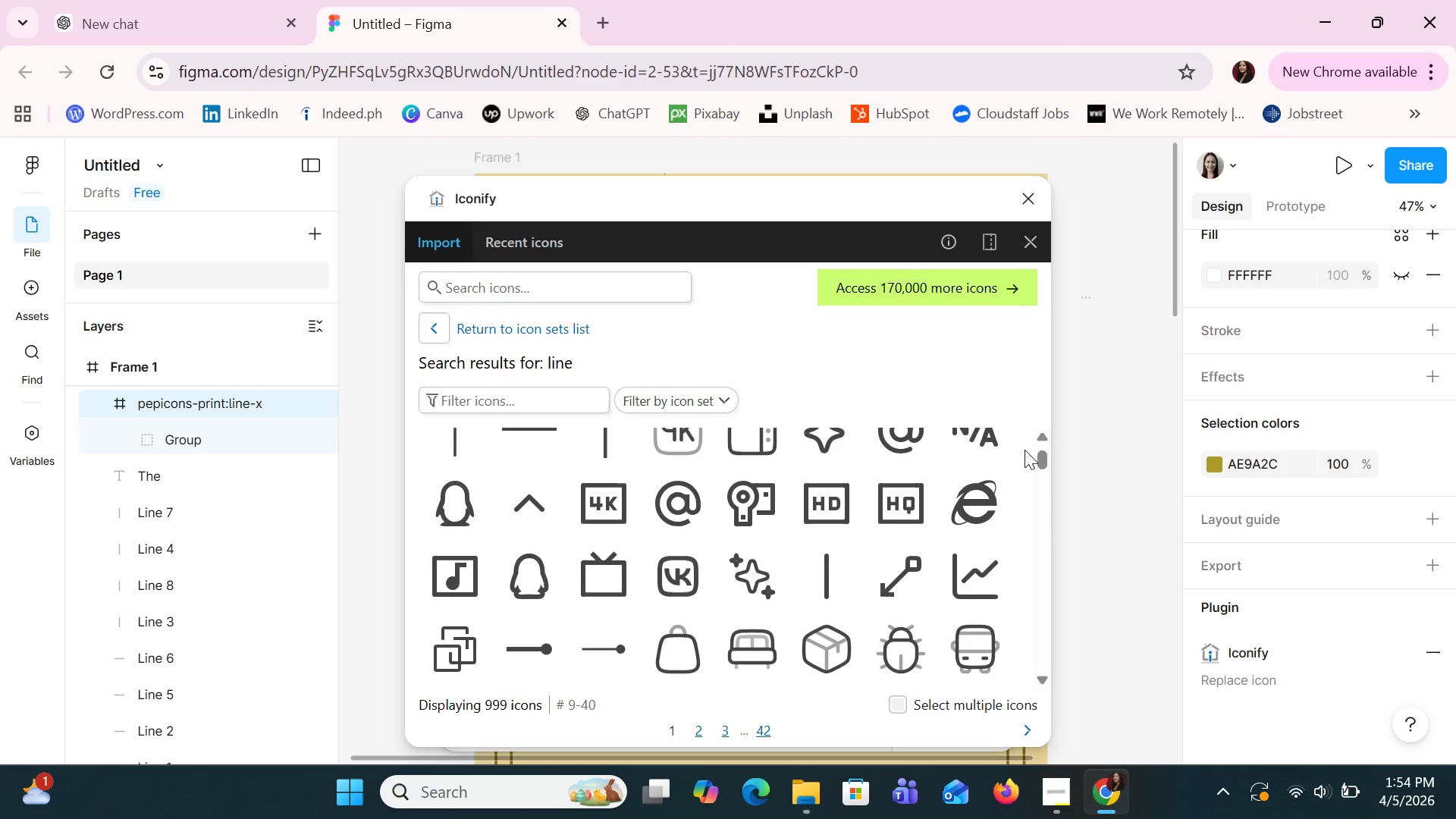 
left_click([1043, 673])
 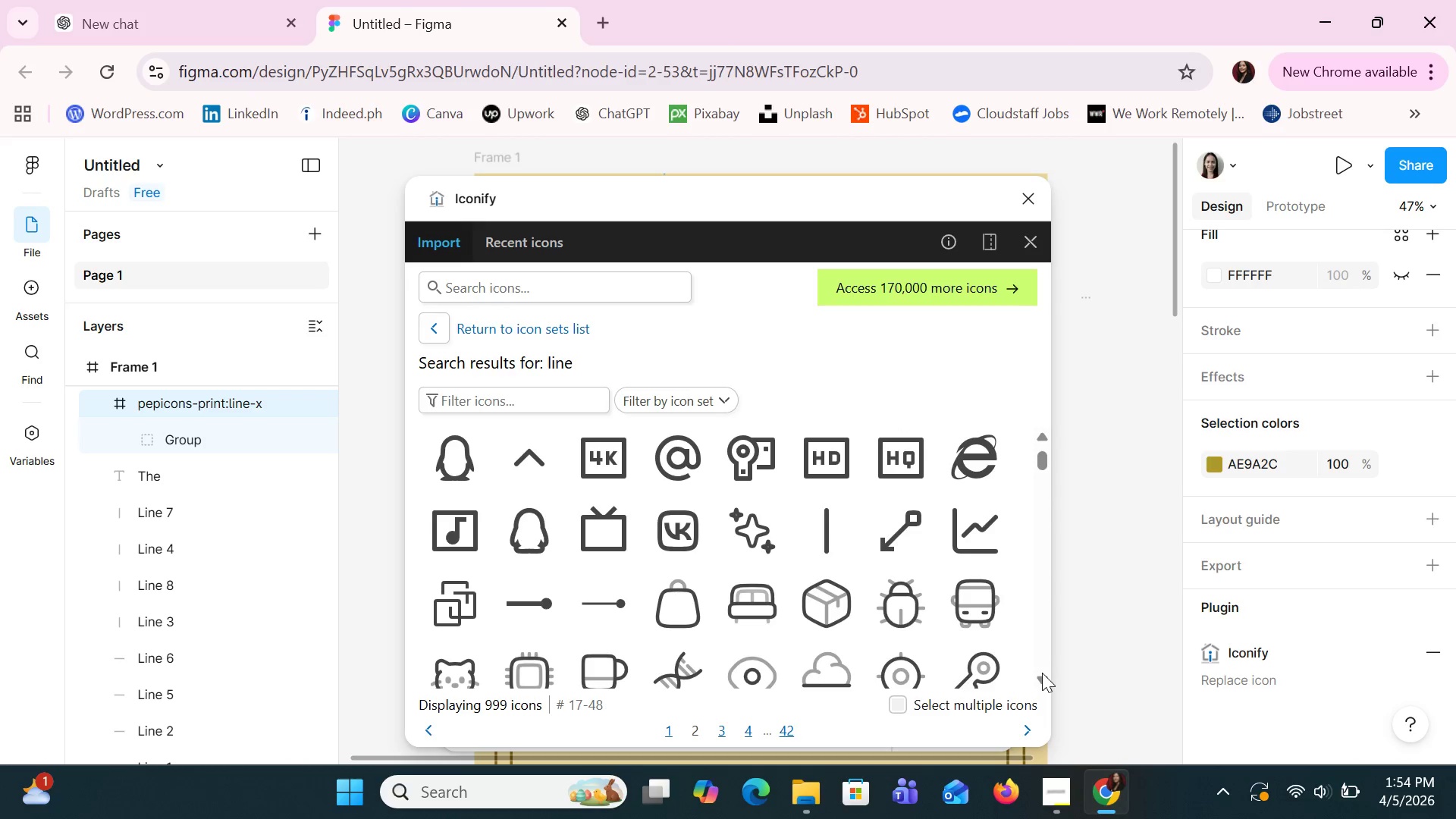 
left_click([1042, 673])
 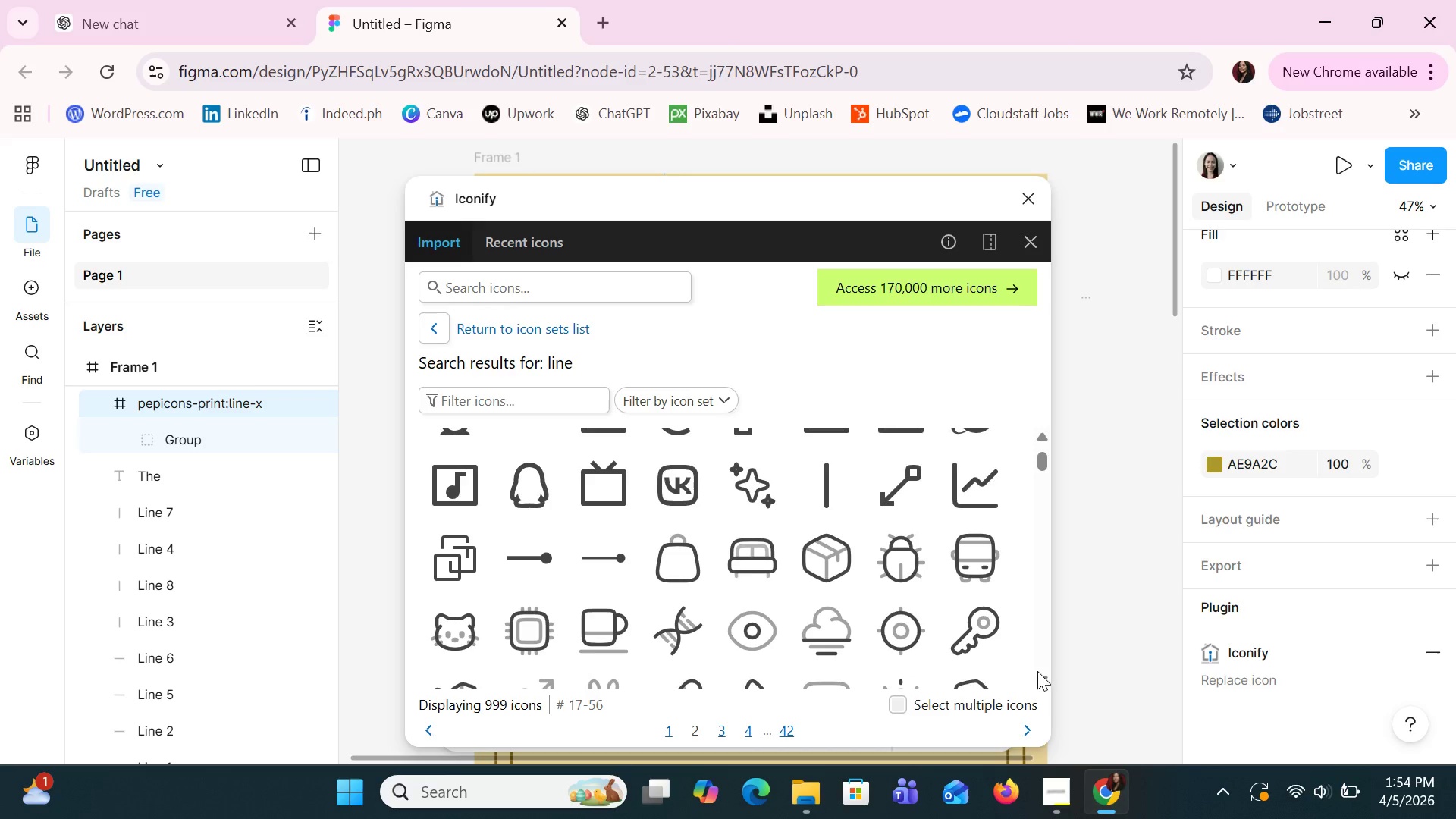 
left_click_drag(start_coordinate=[1034, 668], to_coordinate=[1028, 669])
 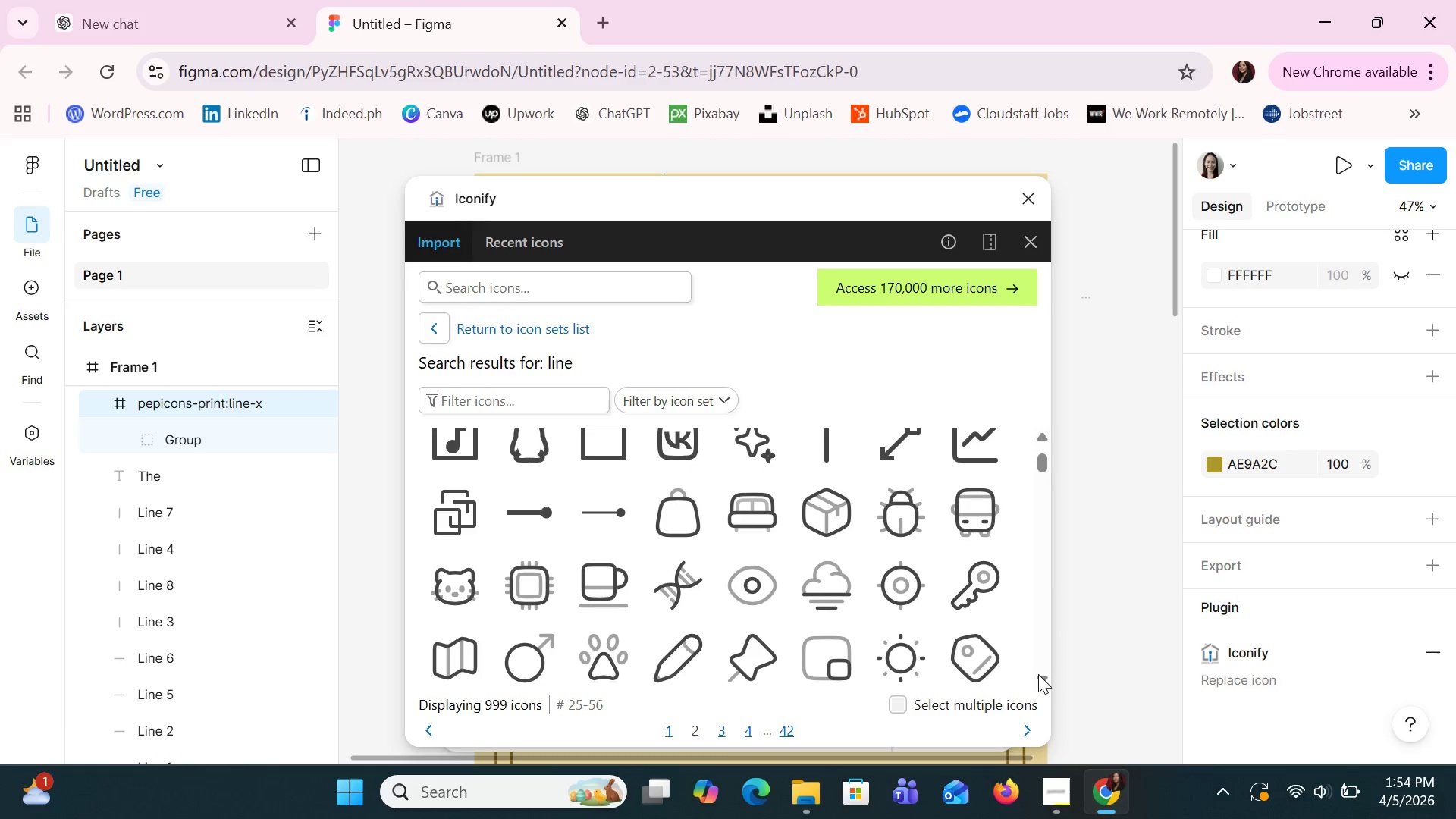 
mouse_move([1460, 793])
 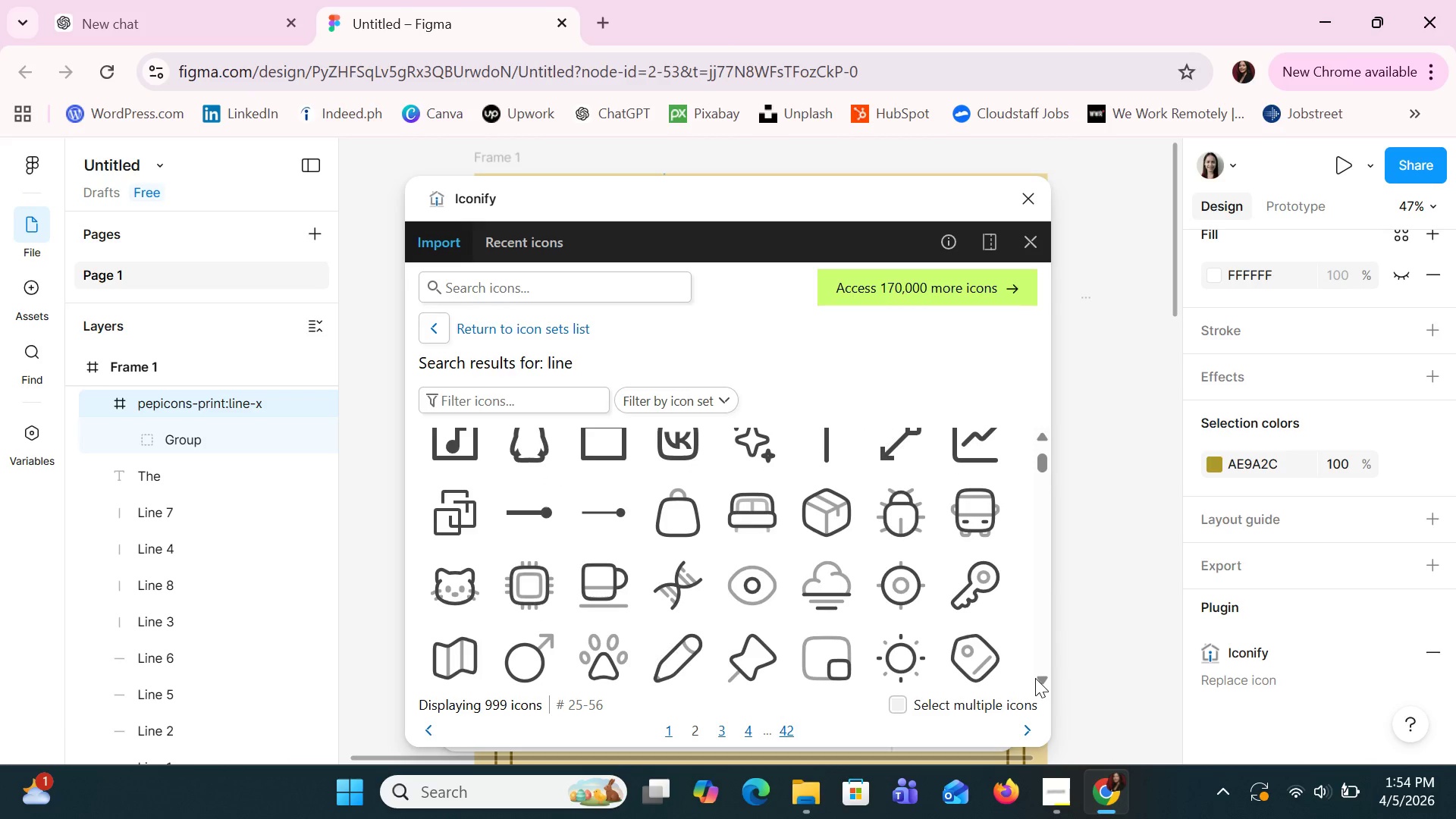 
left_click([1035, 678])
 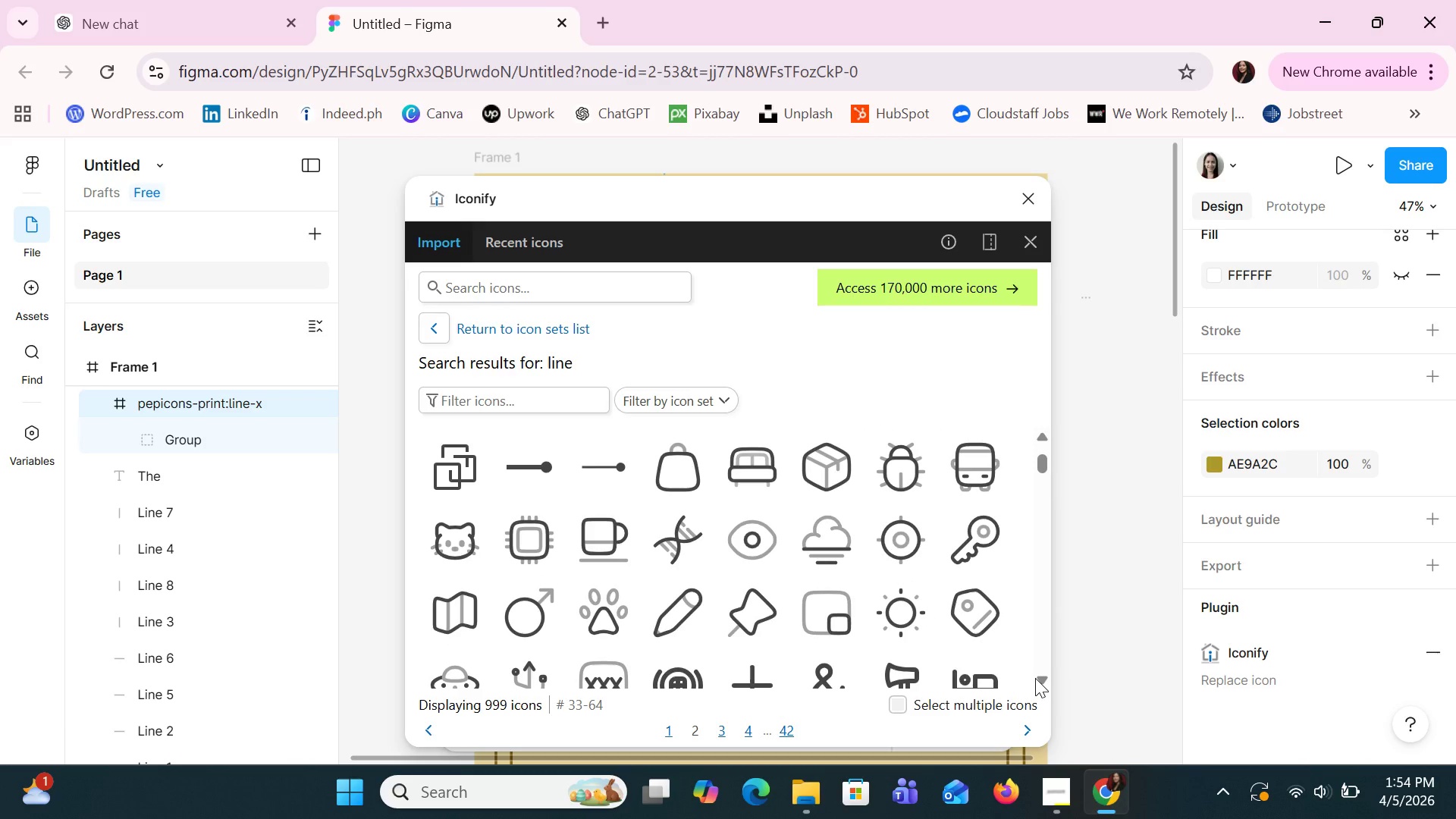 
left_click([1035, 678])
 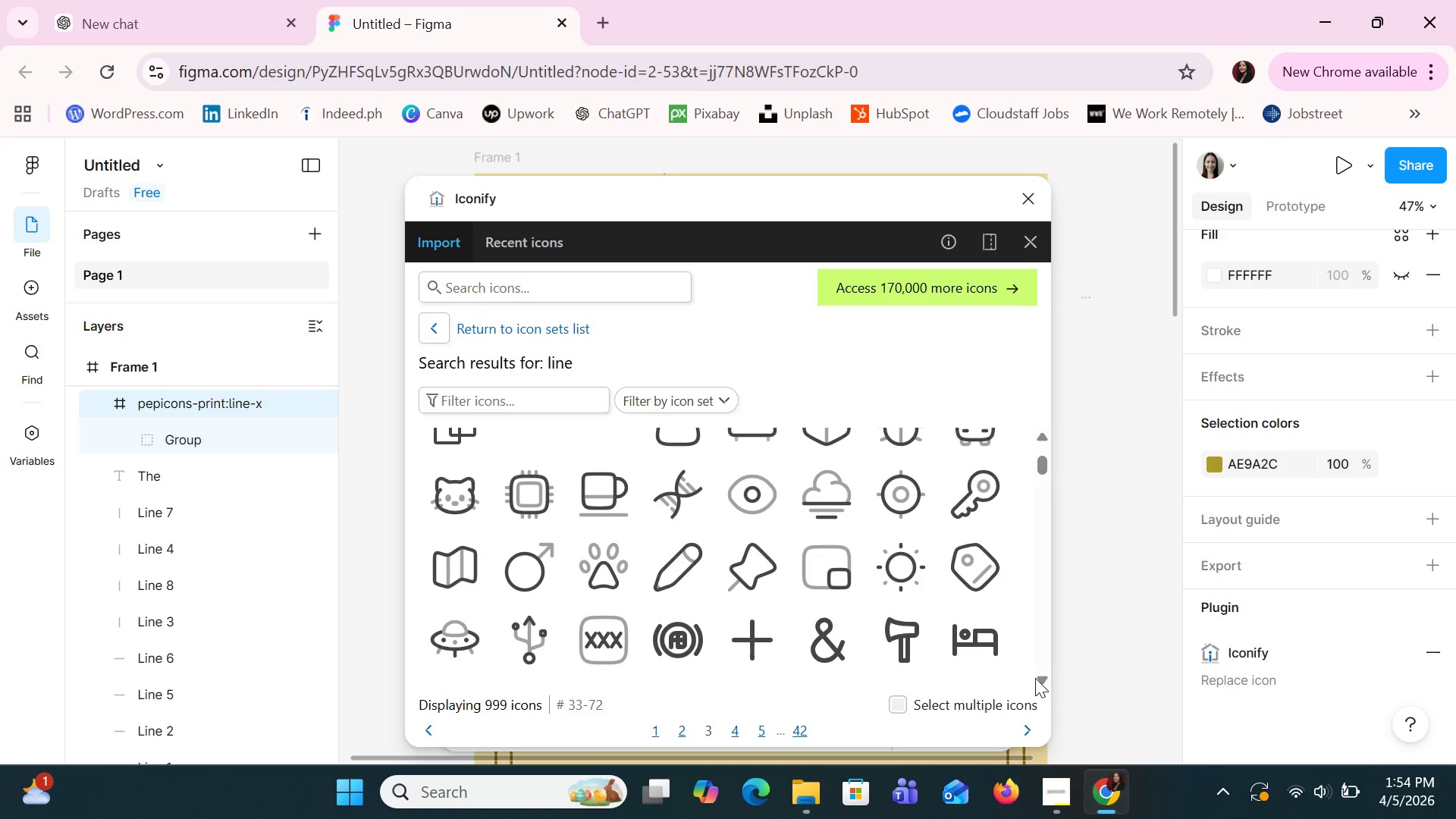 
left_click([1035, 678])
 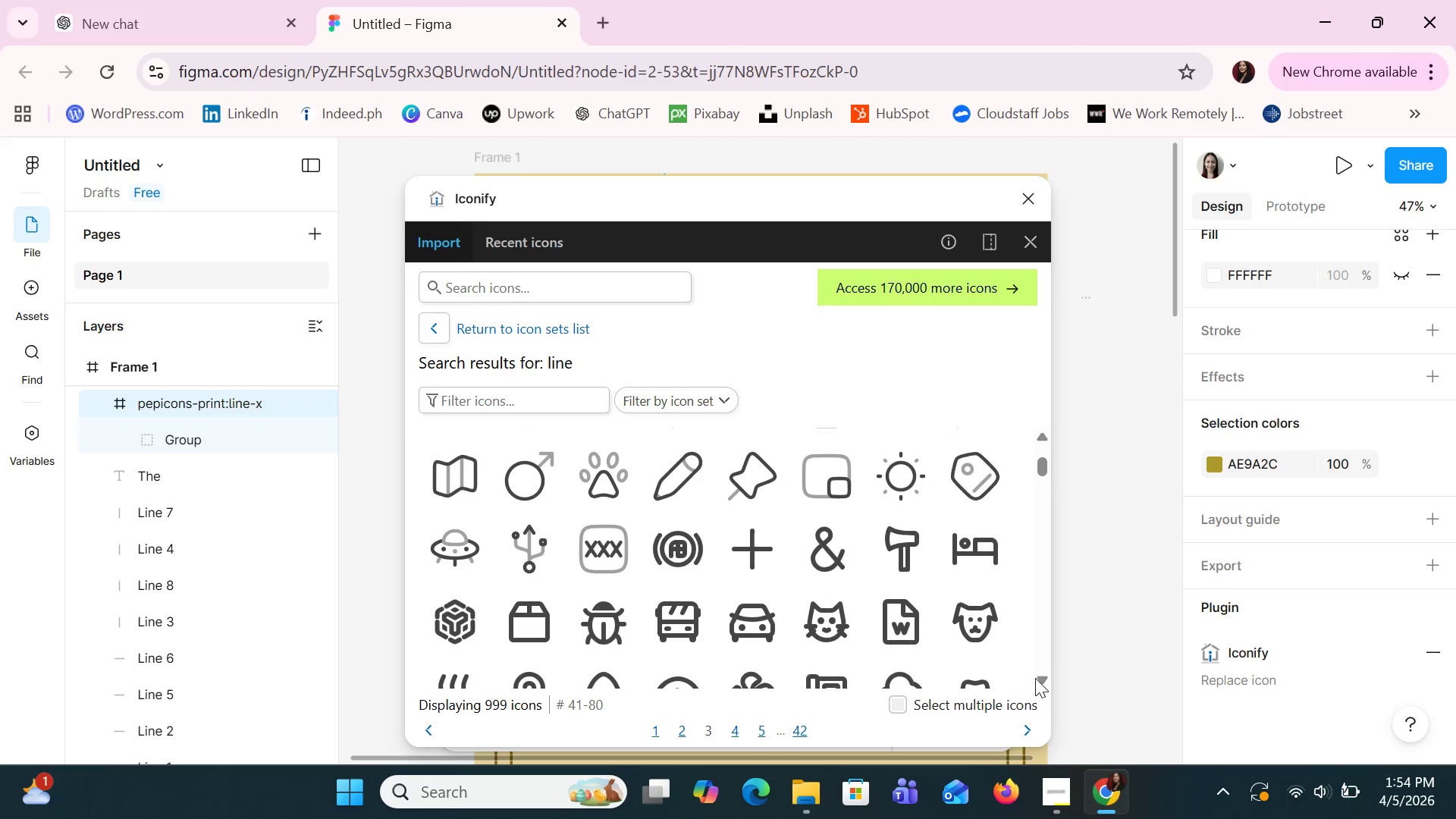 
double_click([1035, 678])
 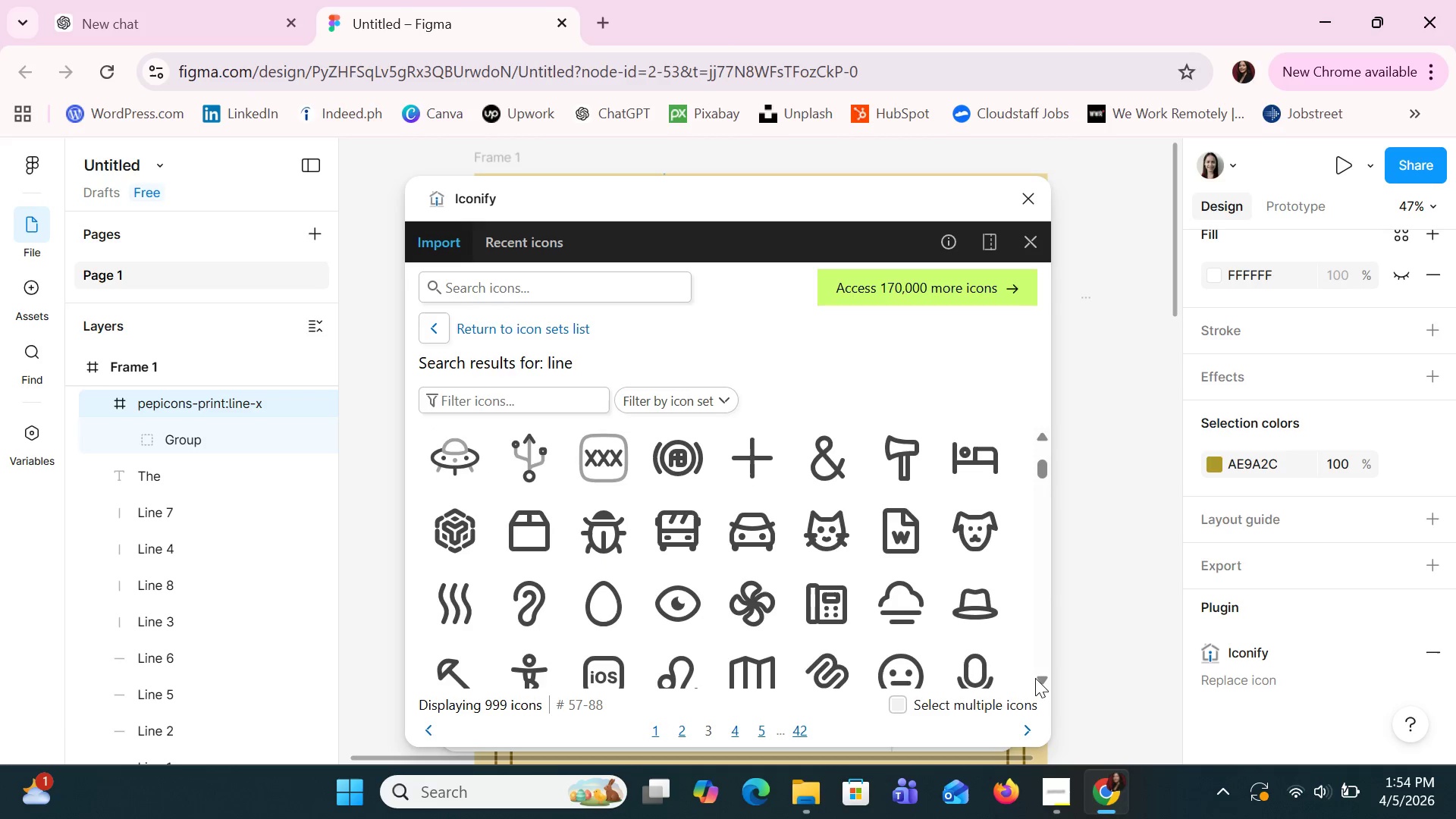 
double_click([1035, 678])
 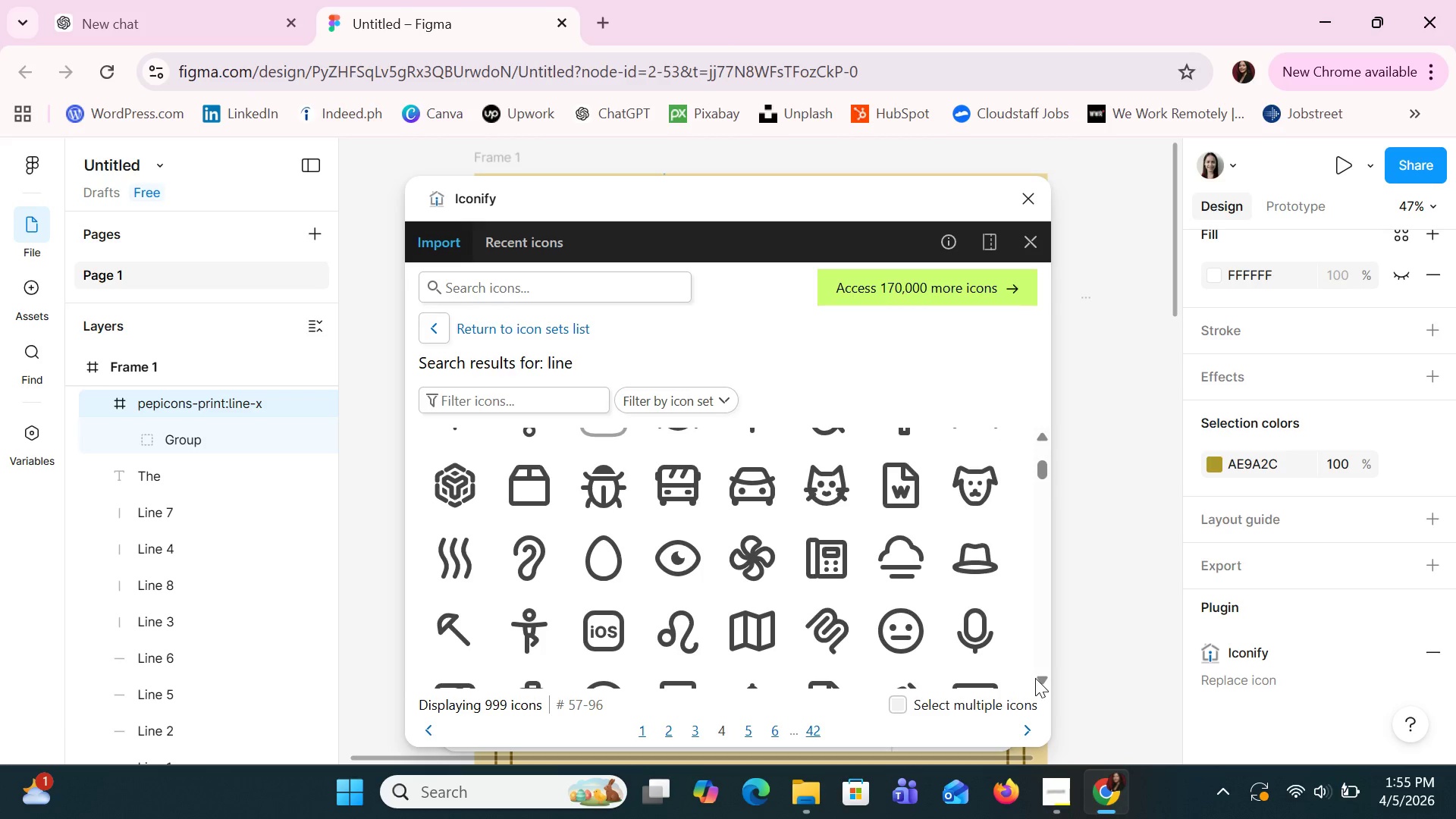 
left_click([1035, 678])
 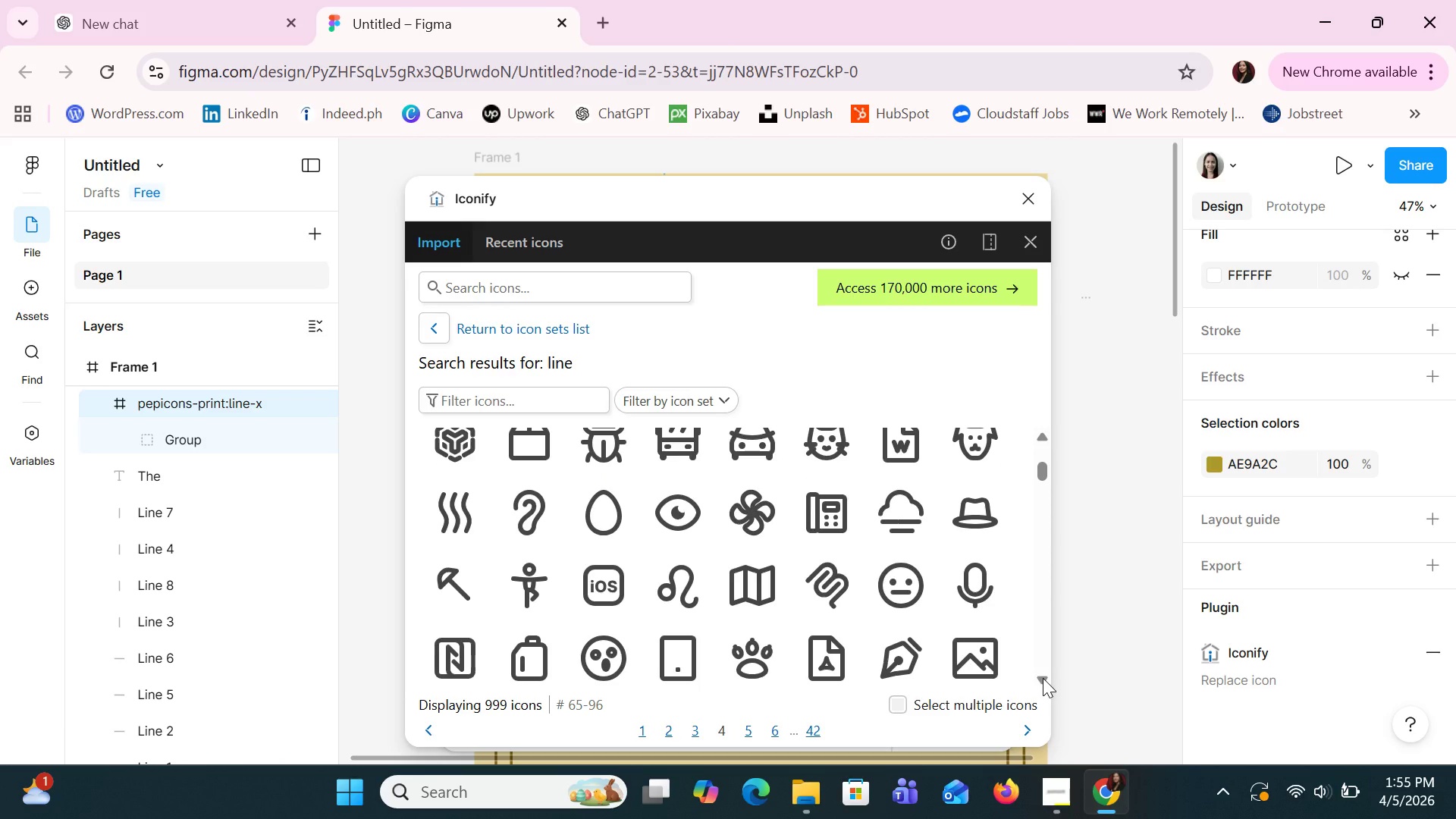 
wait(5.97)
 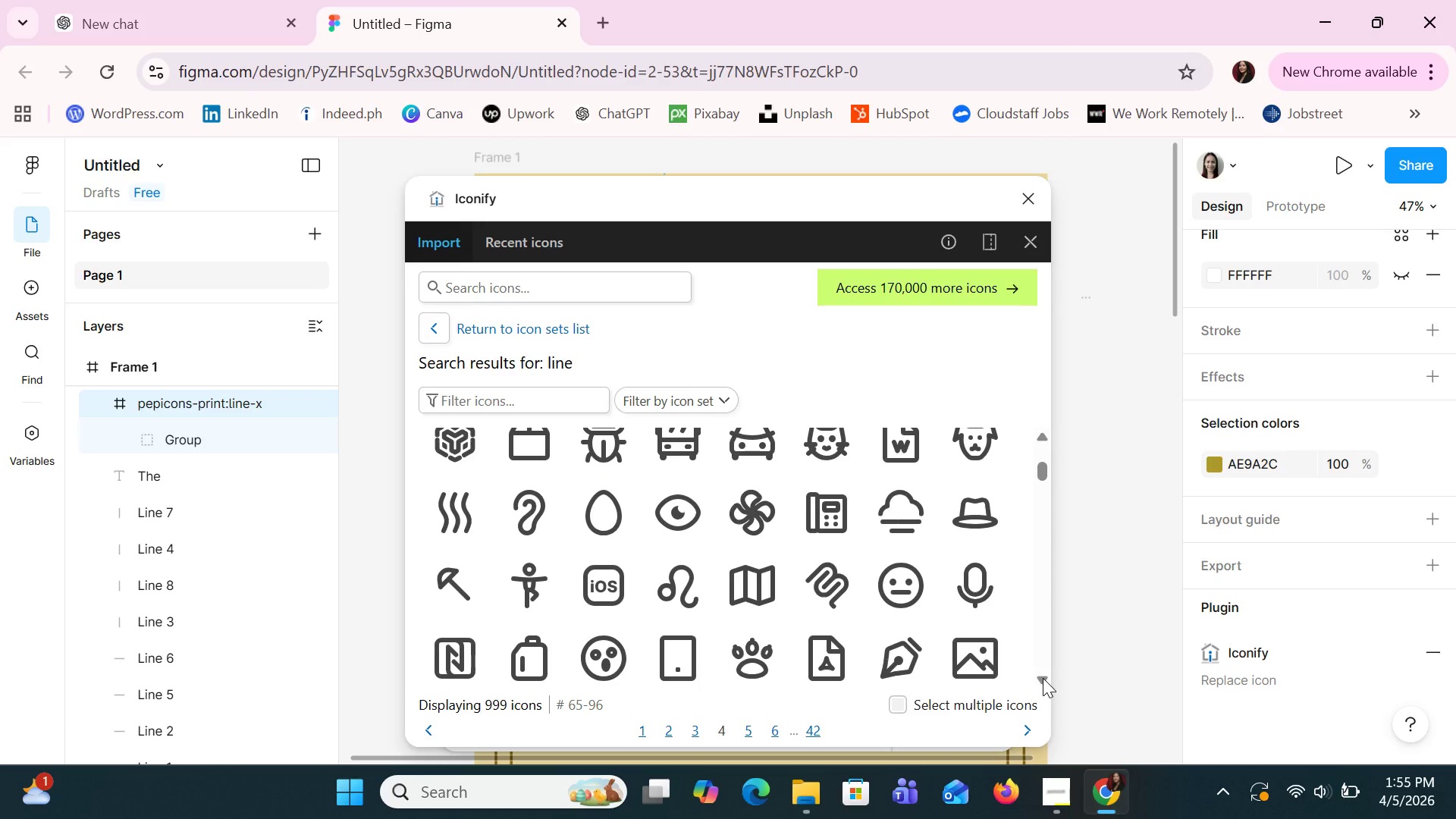 
left_click([1043, 678])
 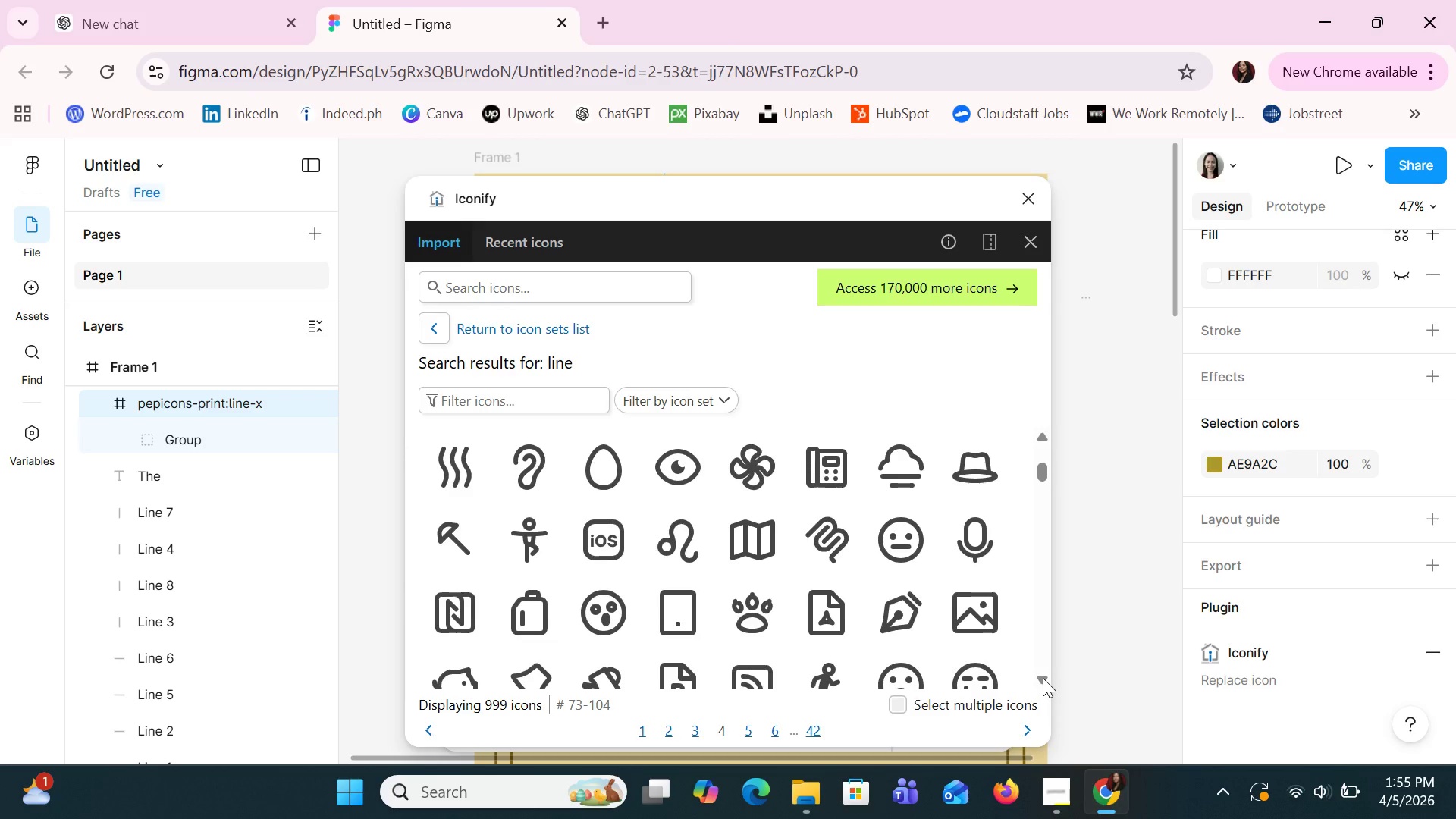 
left_click([1043, 678])
 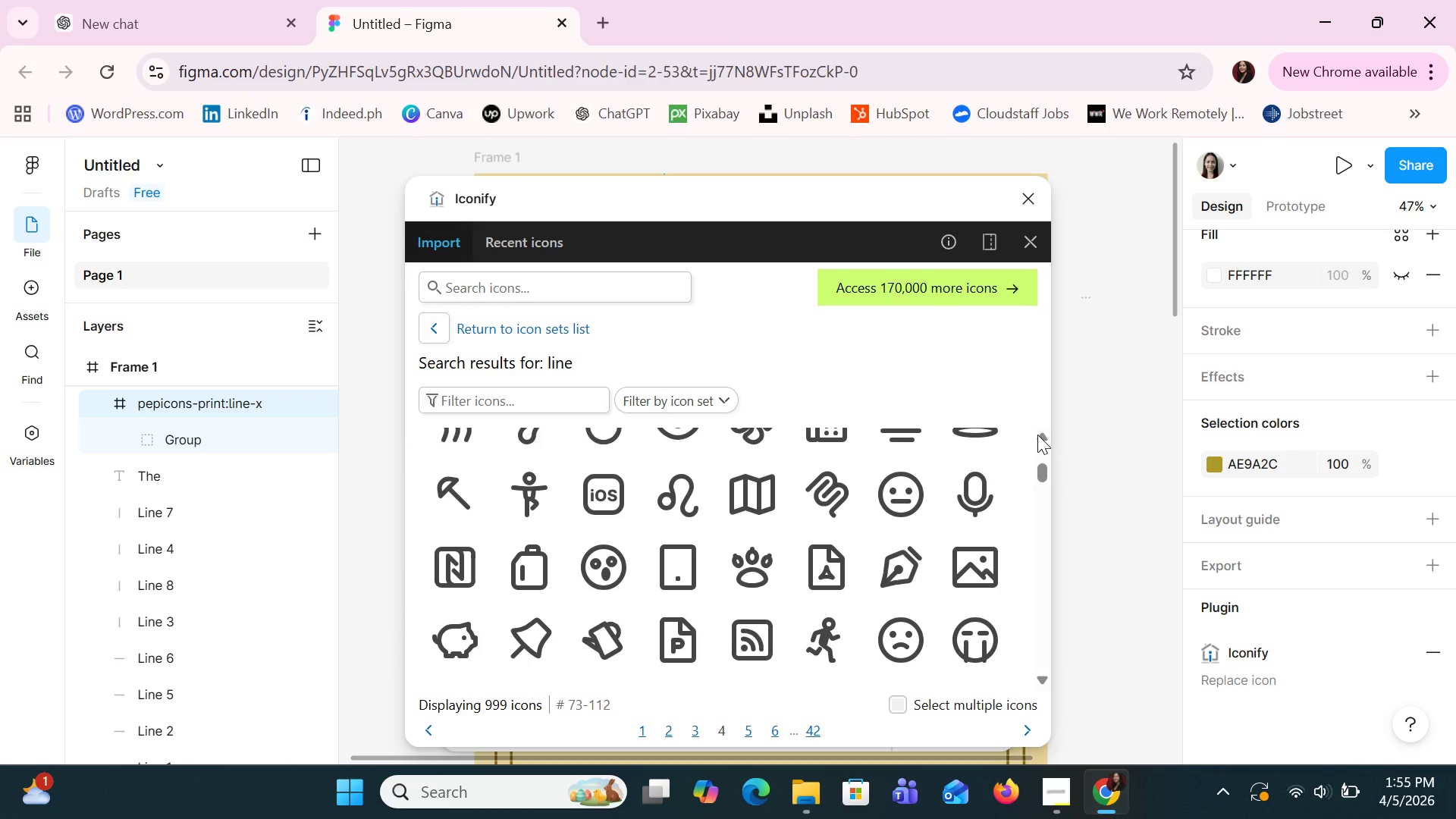 
left_click([1042, 441])
 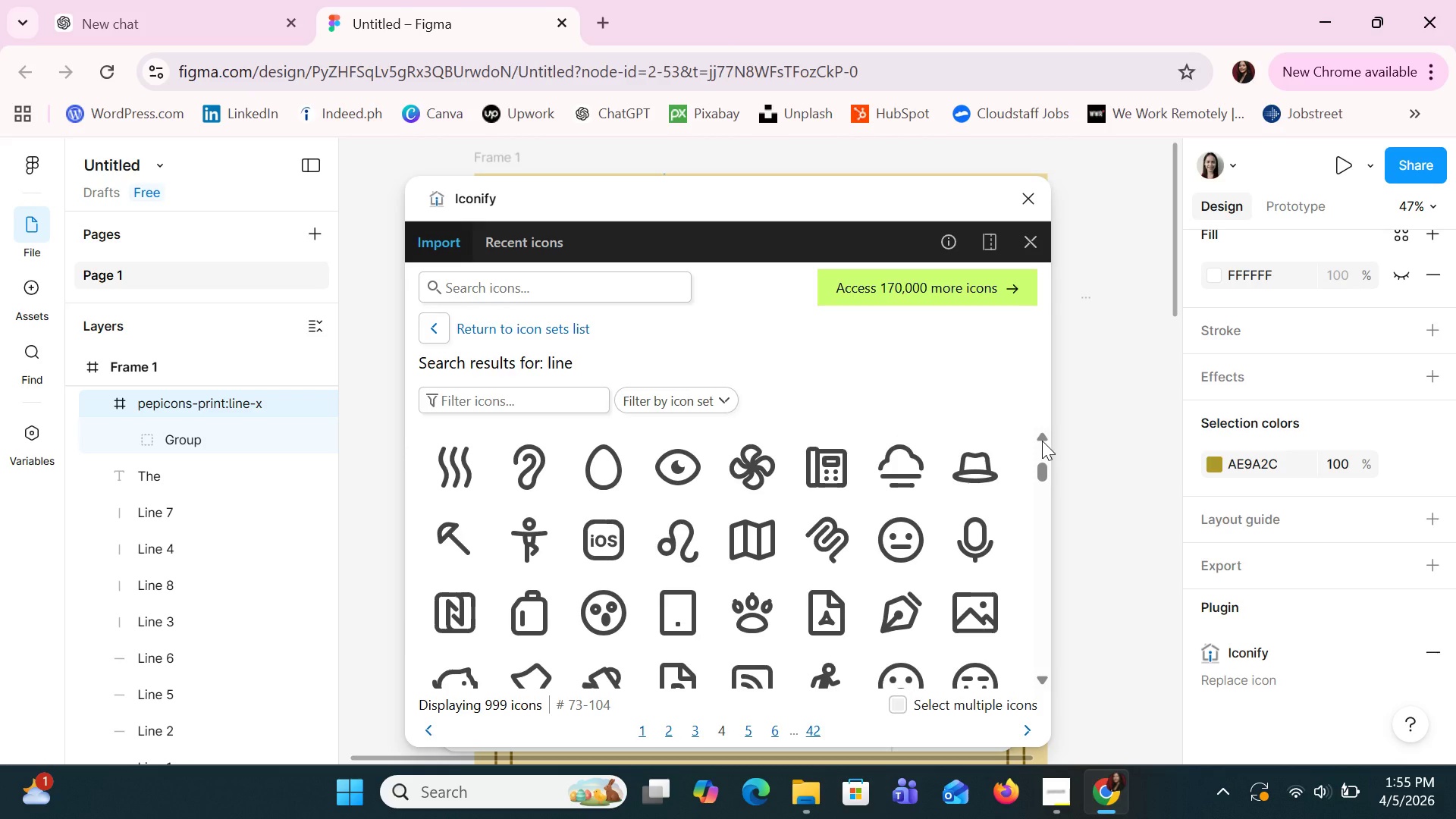 
left_click([1042, 441])
 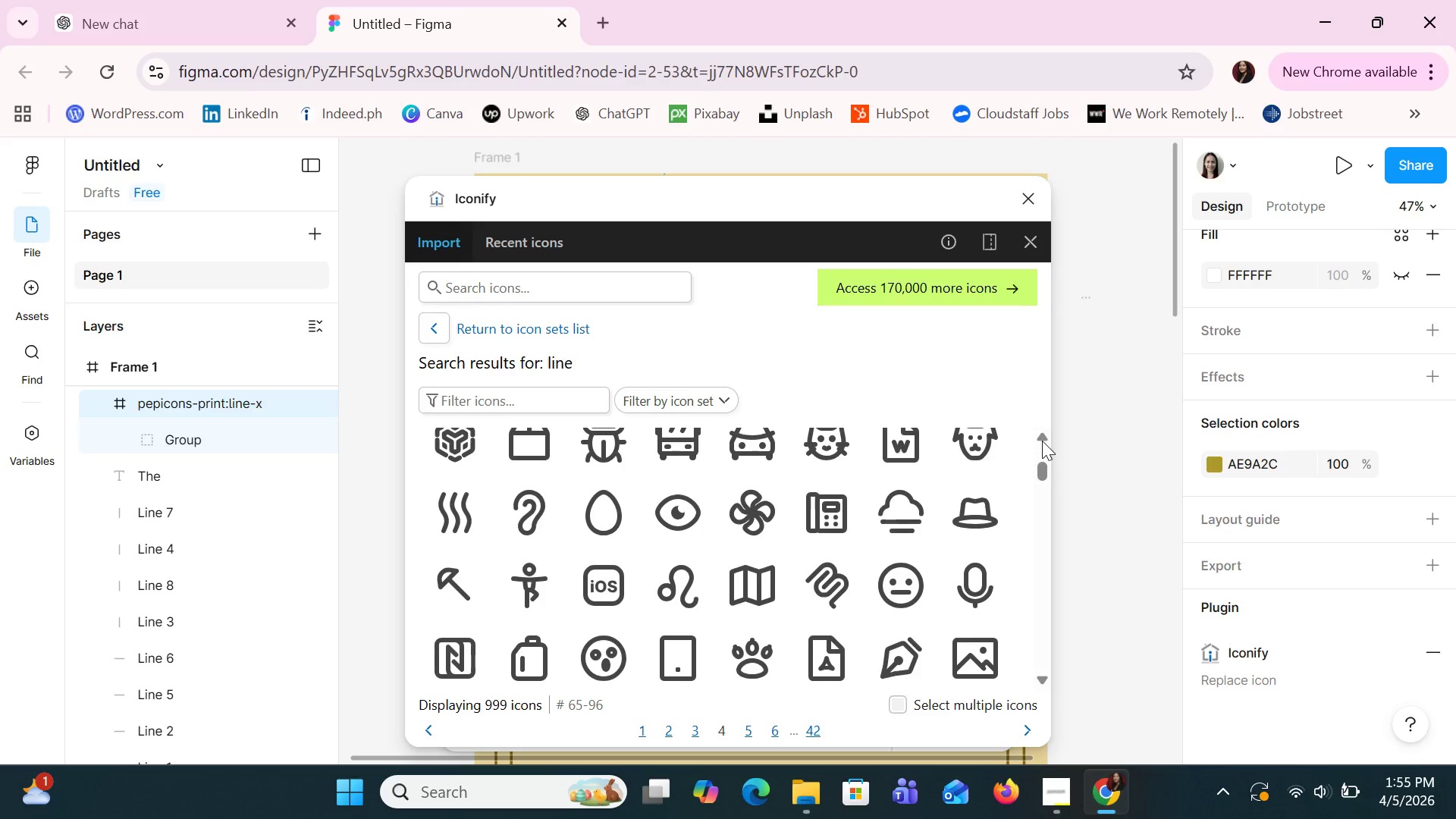 
left_click([1042, 441])
 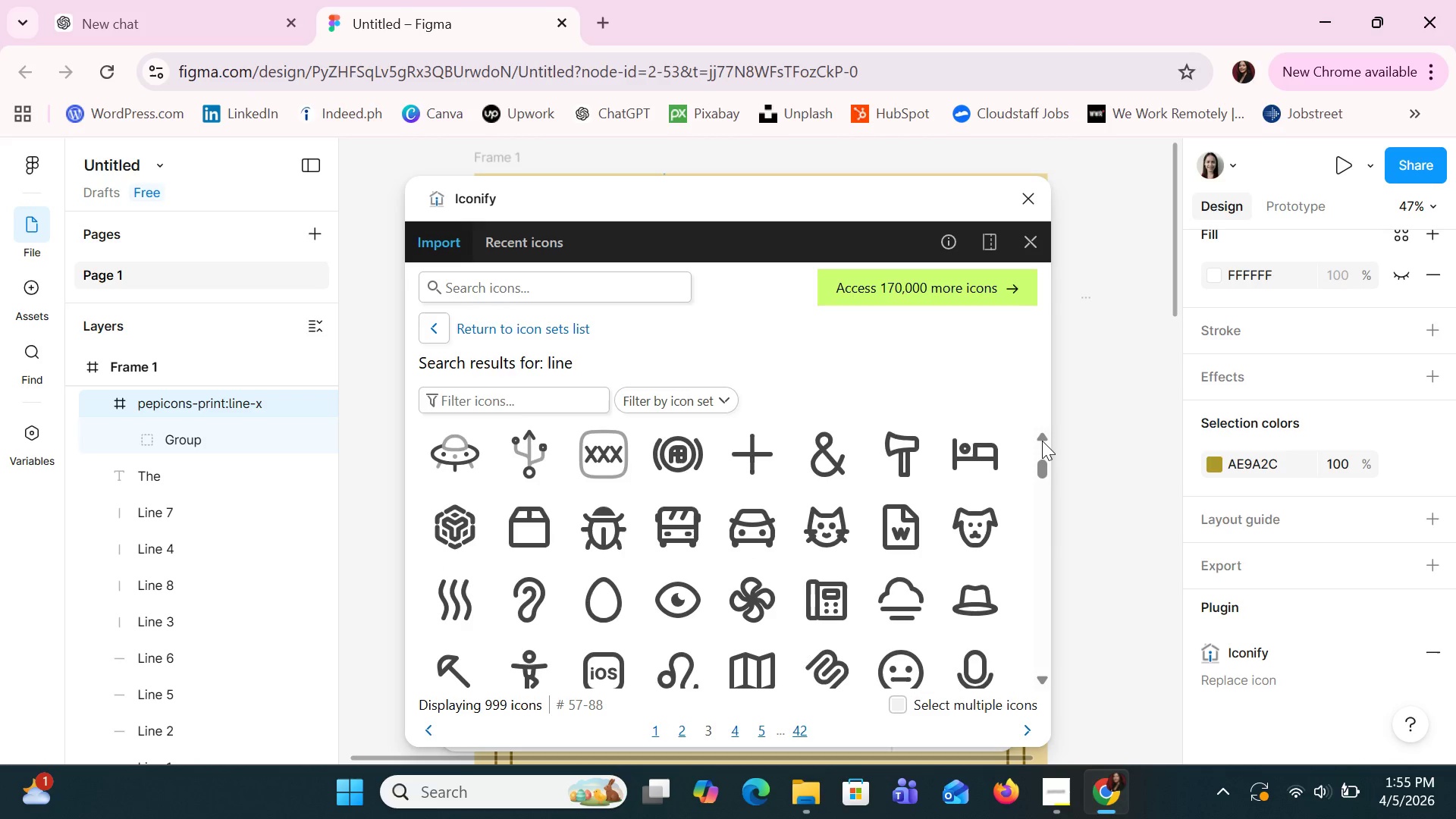 
double_click([1042, 441])
 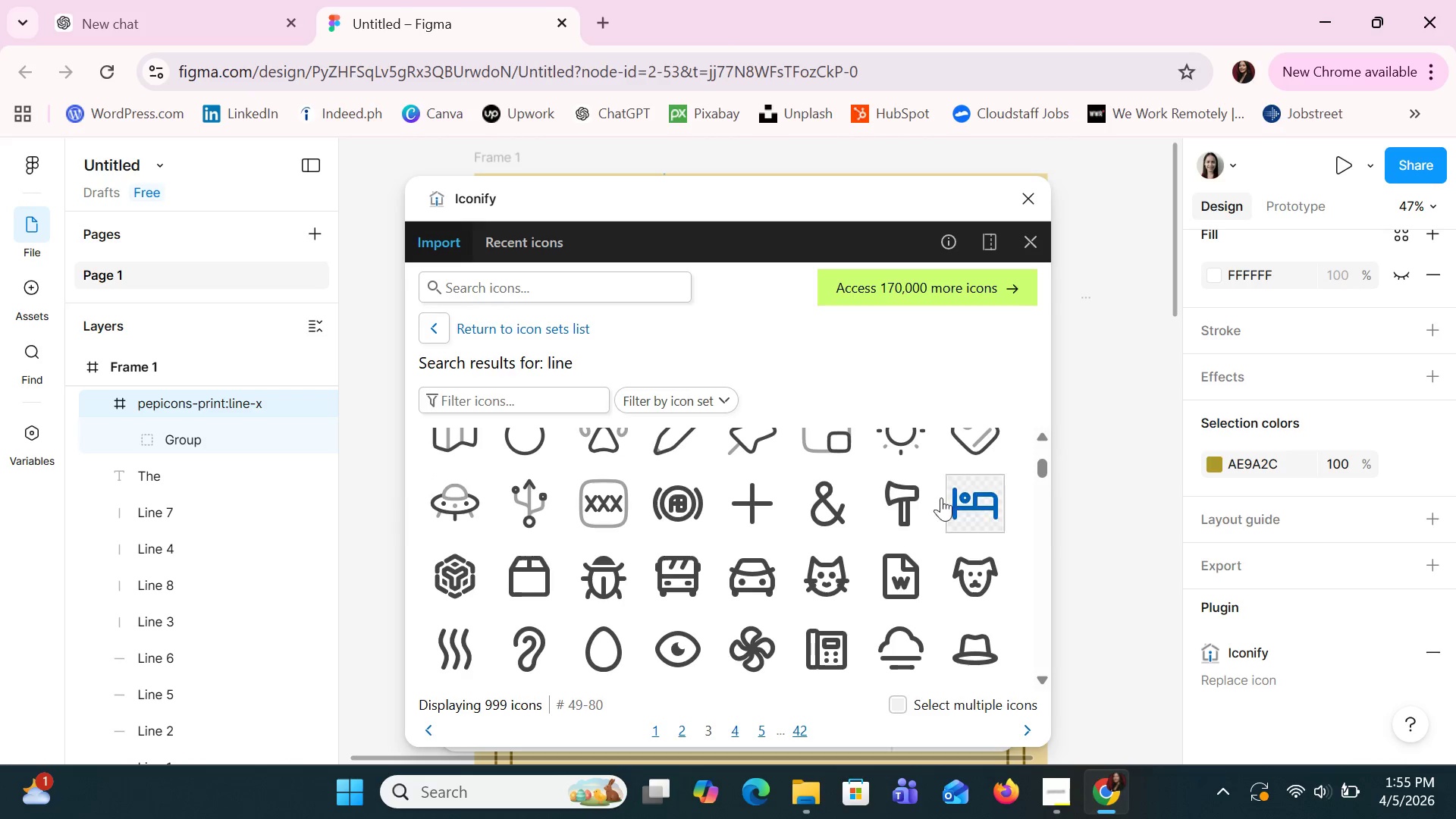 
scroll: coordinate [869, 566], scroll_direction: up, amount: 5.0
 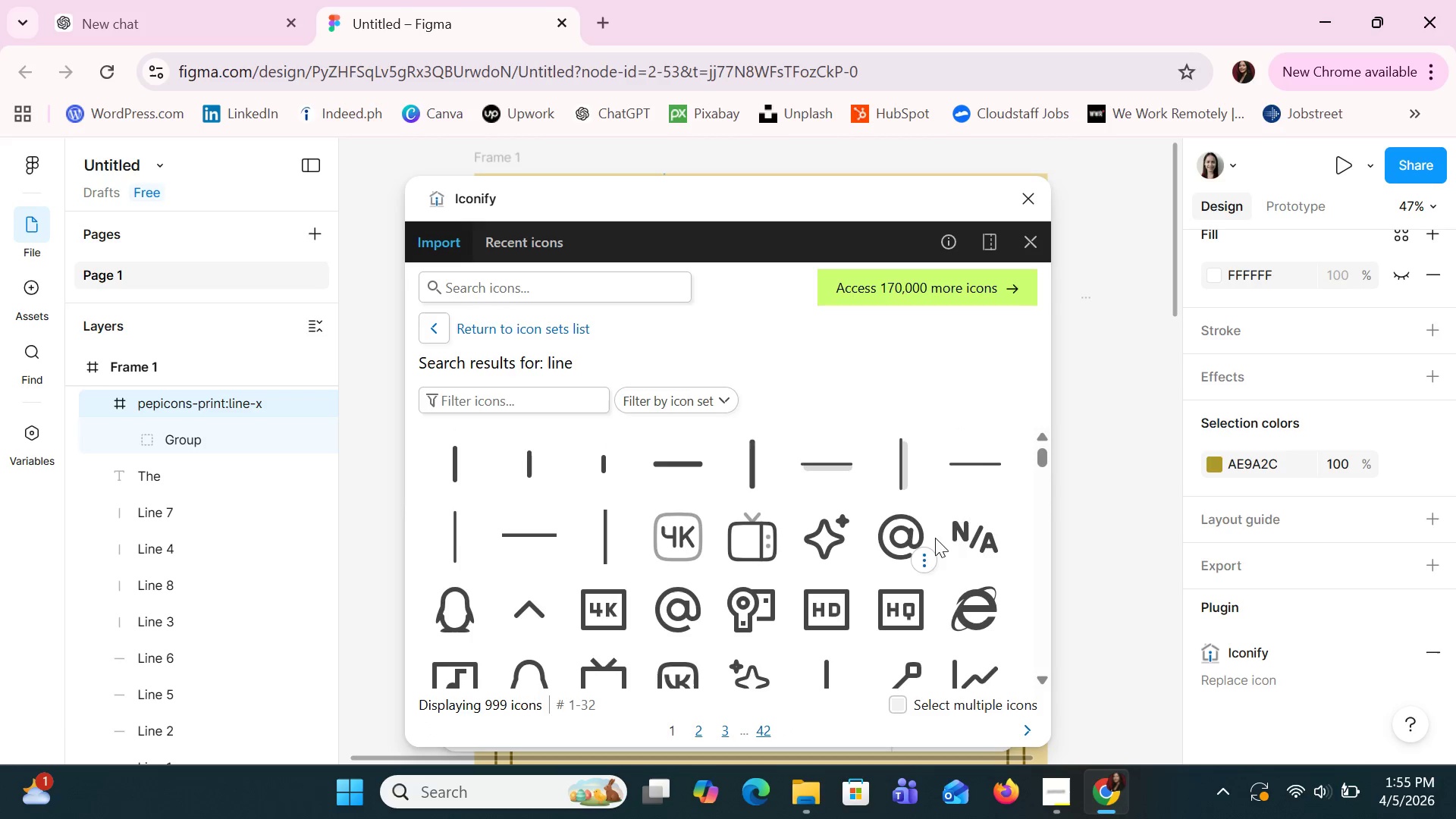 
scroll: coordinate [941, 544], scroll_direction: down, amount: 3.0
 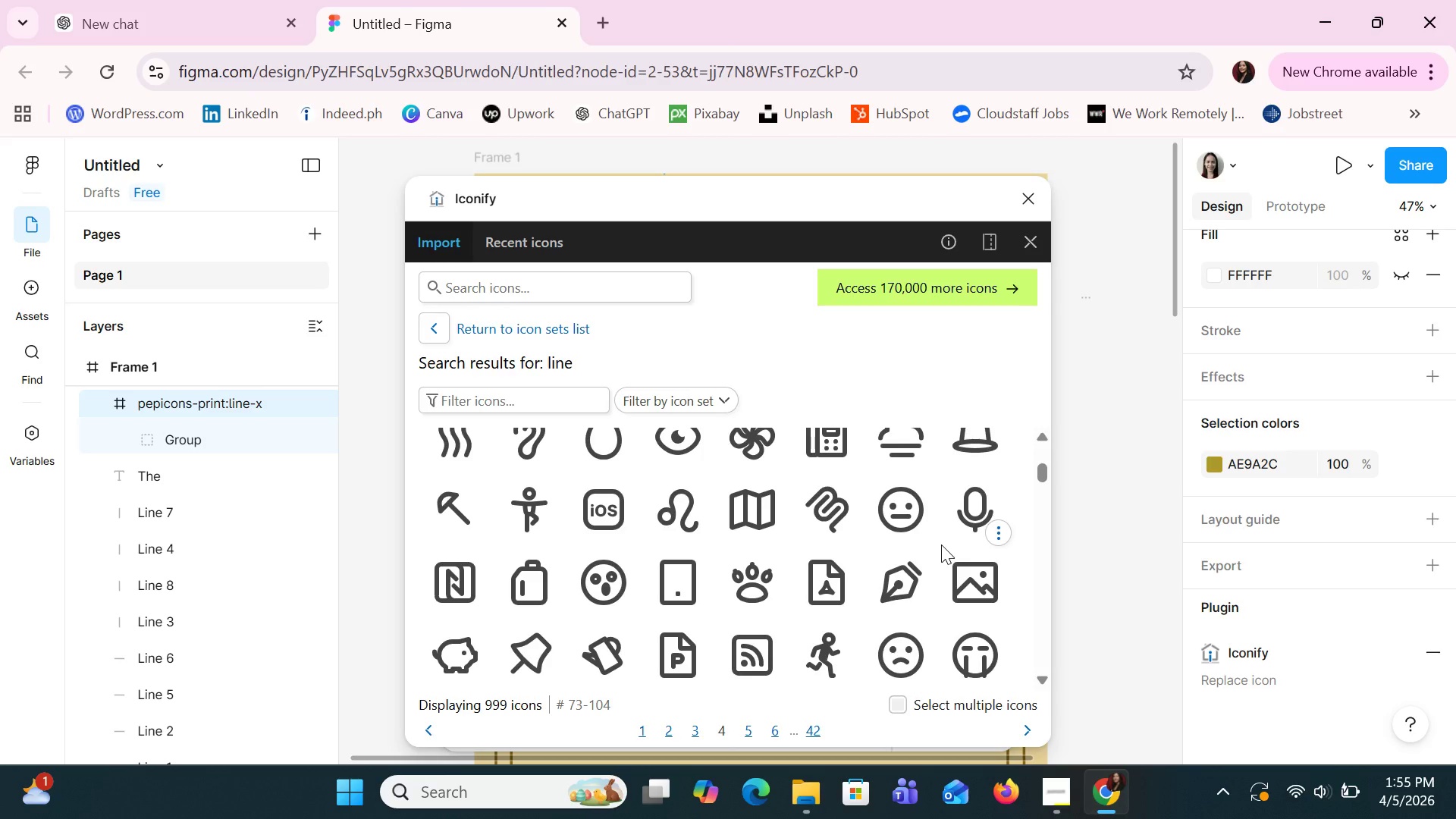 
wait(7.39)
 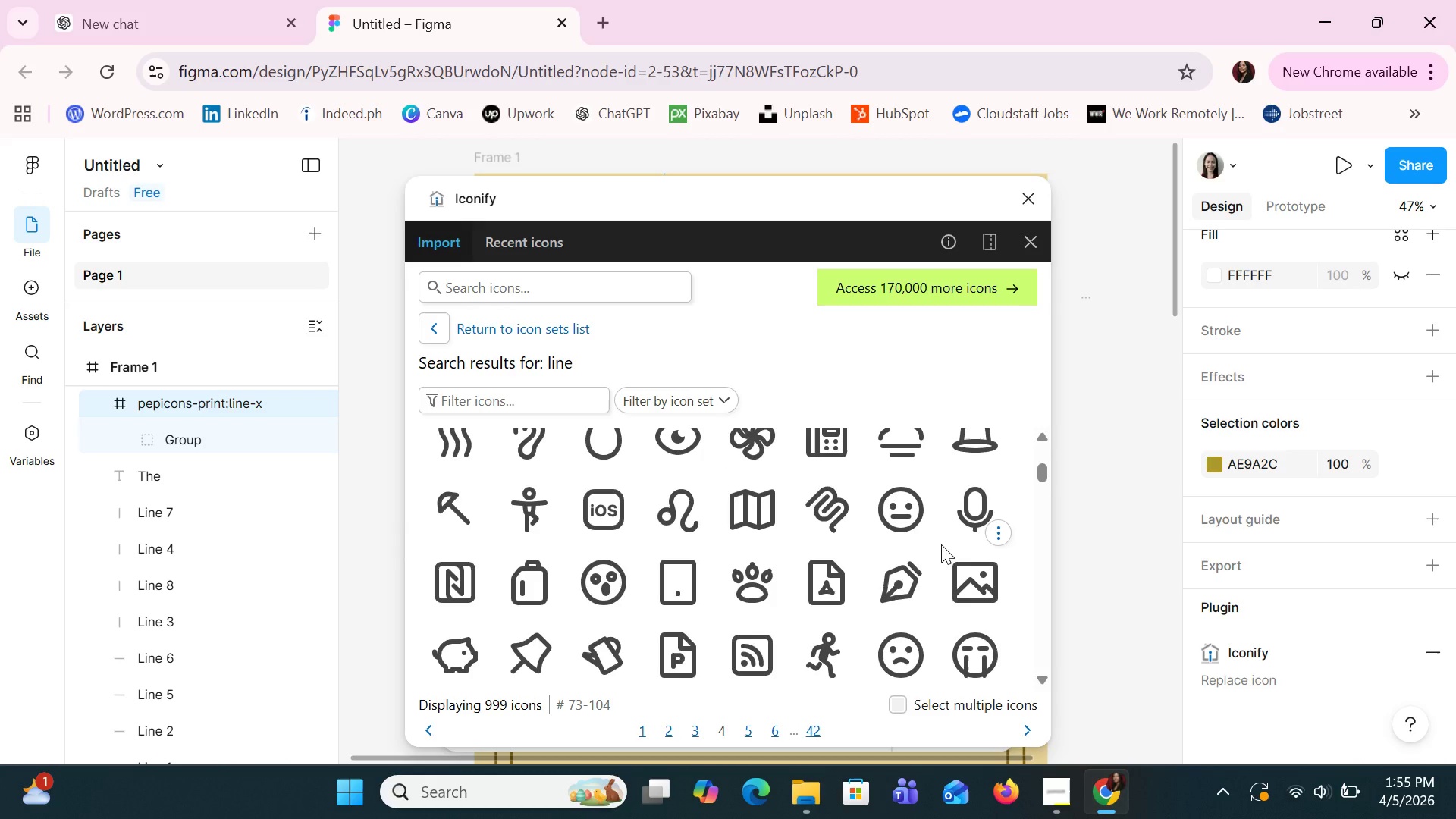 
scroll: coordinate [682, 547], scroll_direction: down, amount: 1.0
 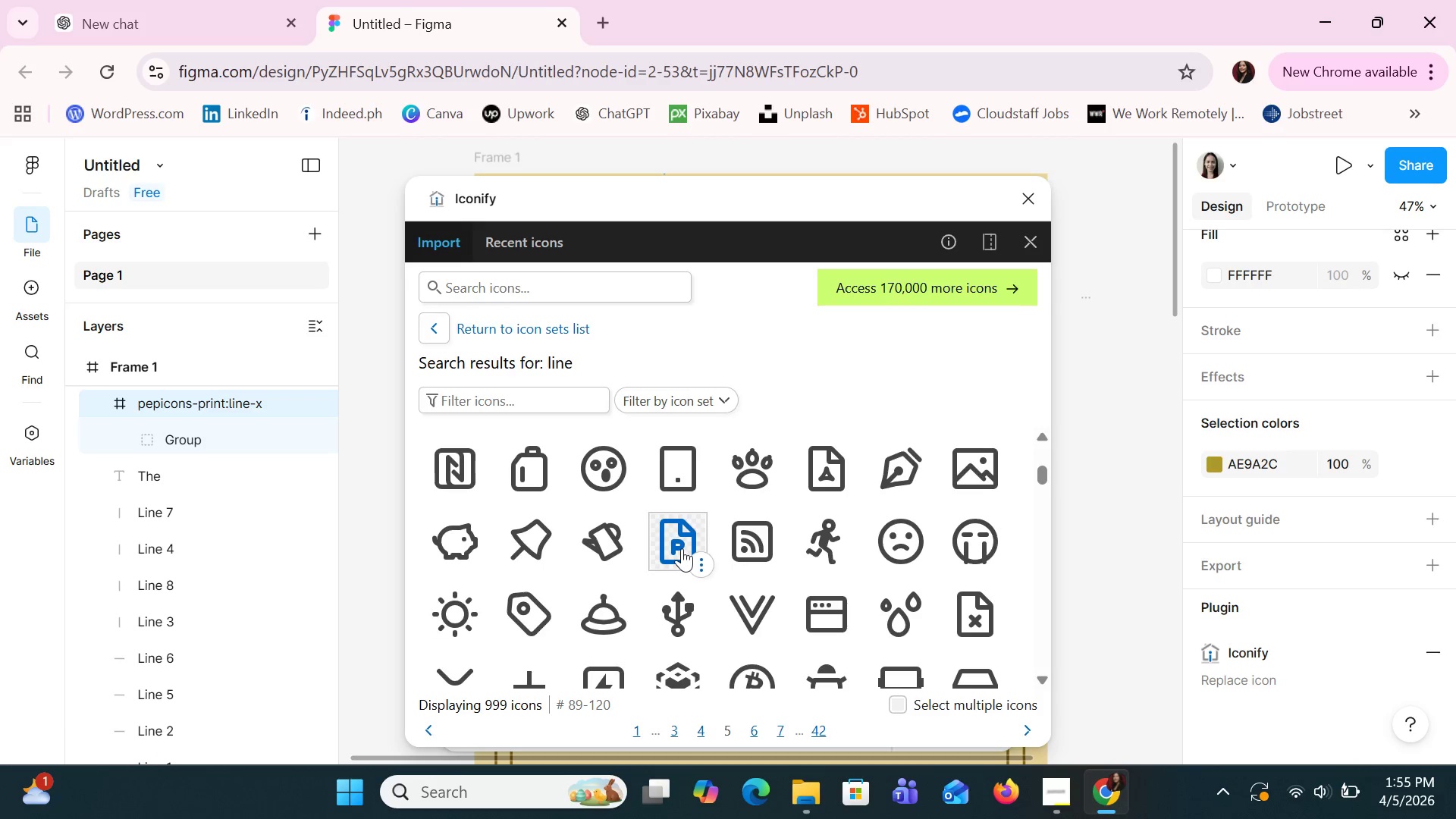 
scroll: coordinate [682, 548], scroll_direction: up, amount: 1.0
 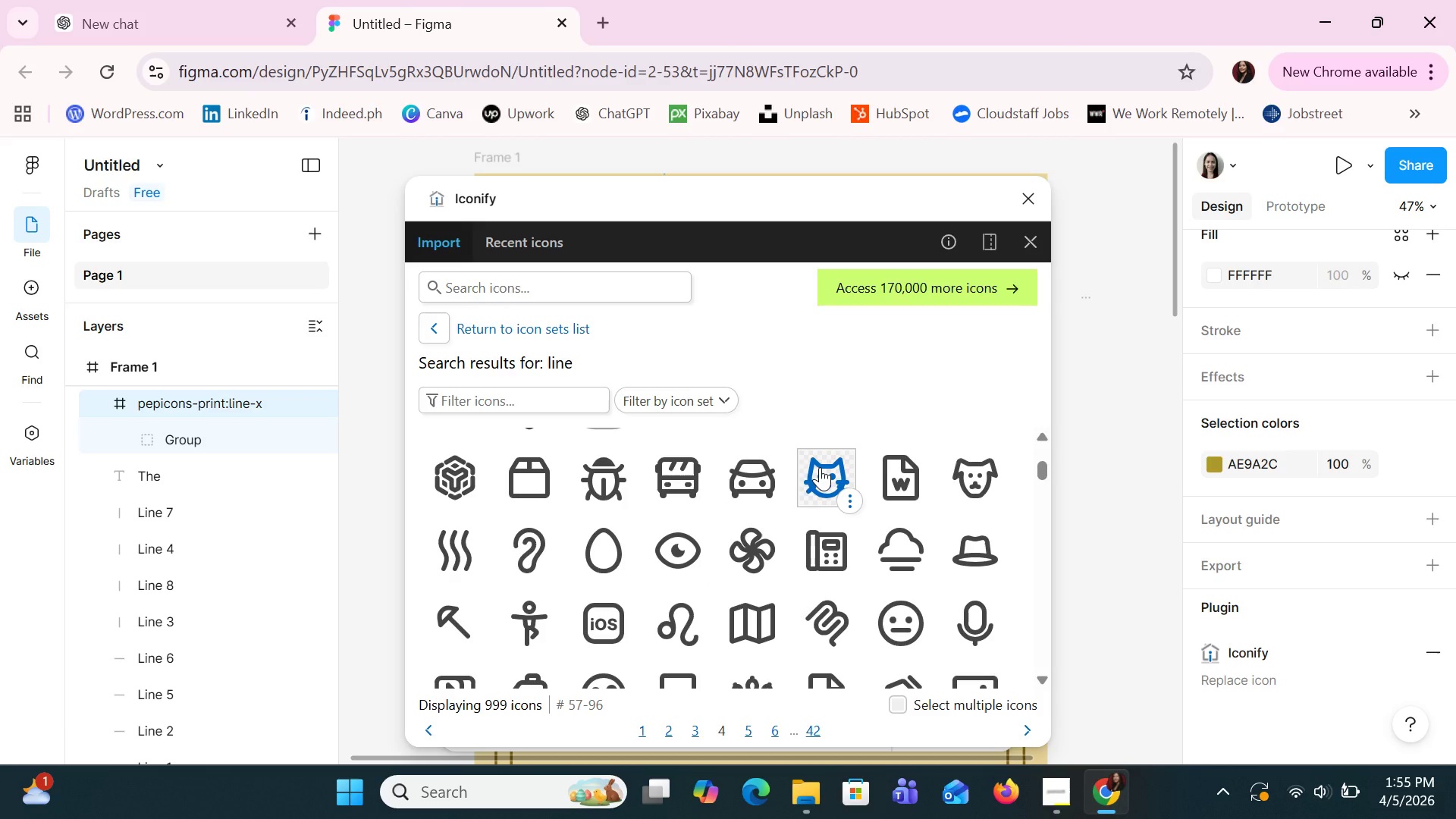 
left_click([821, 469])
 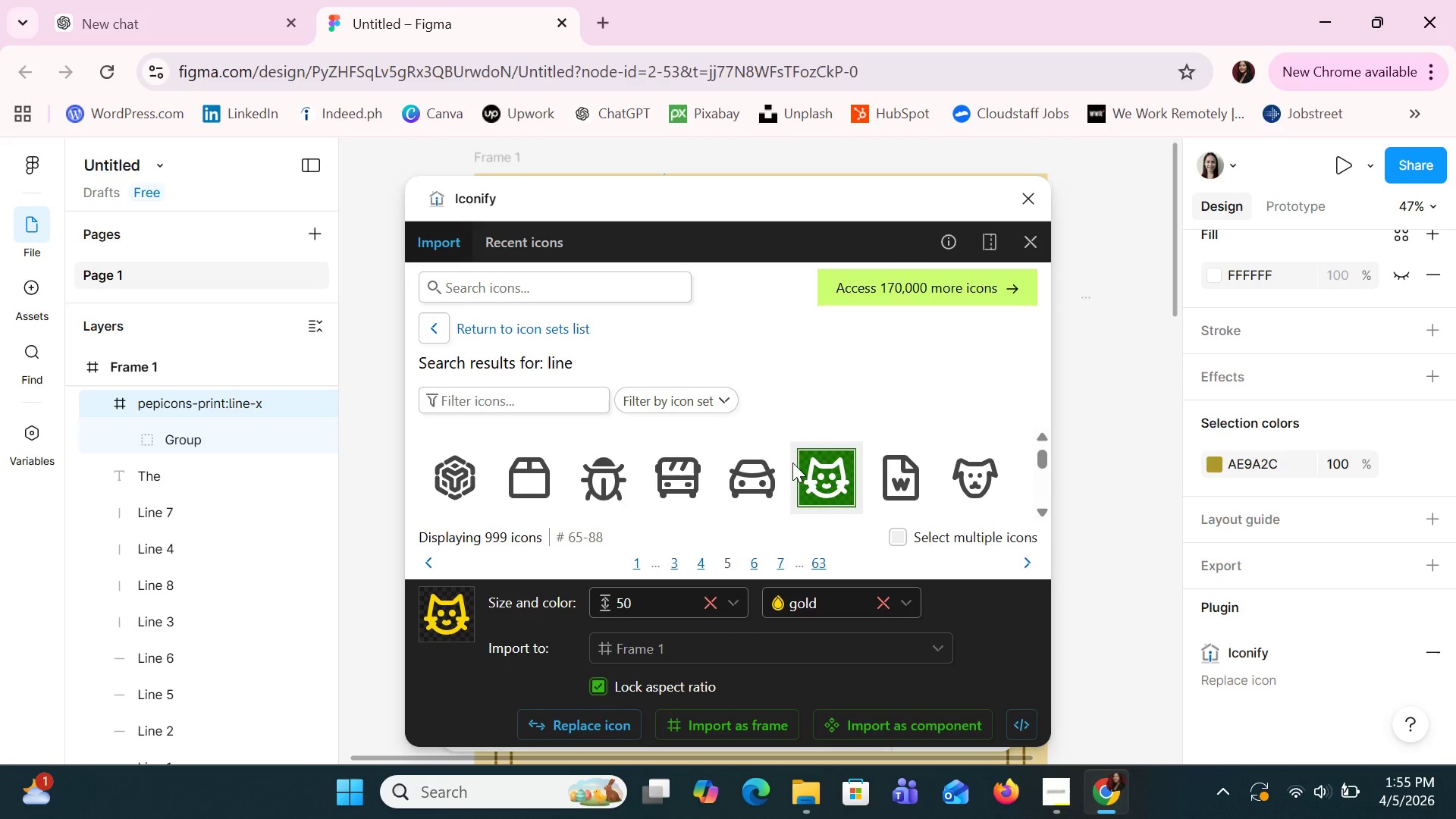 
wait(6.64)
 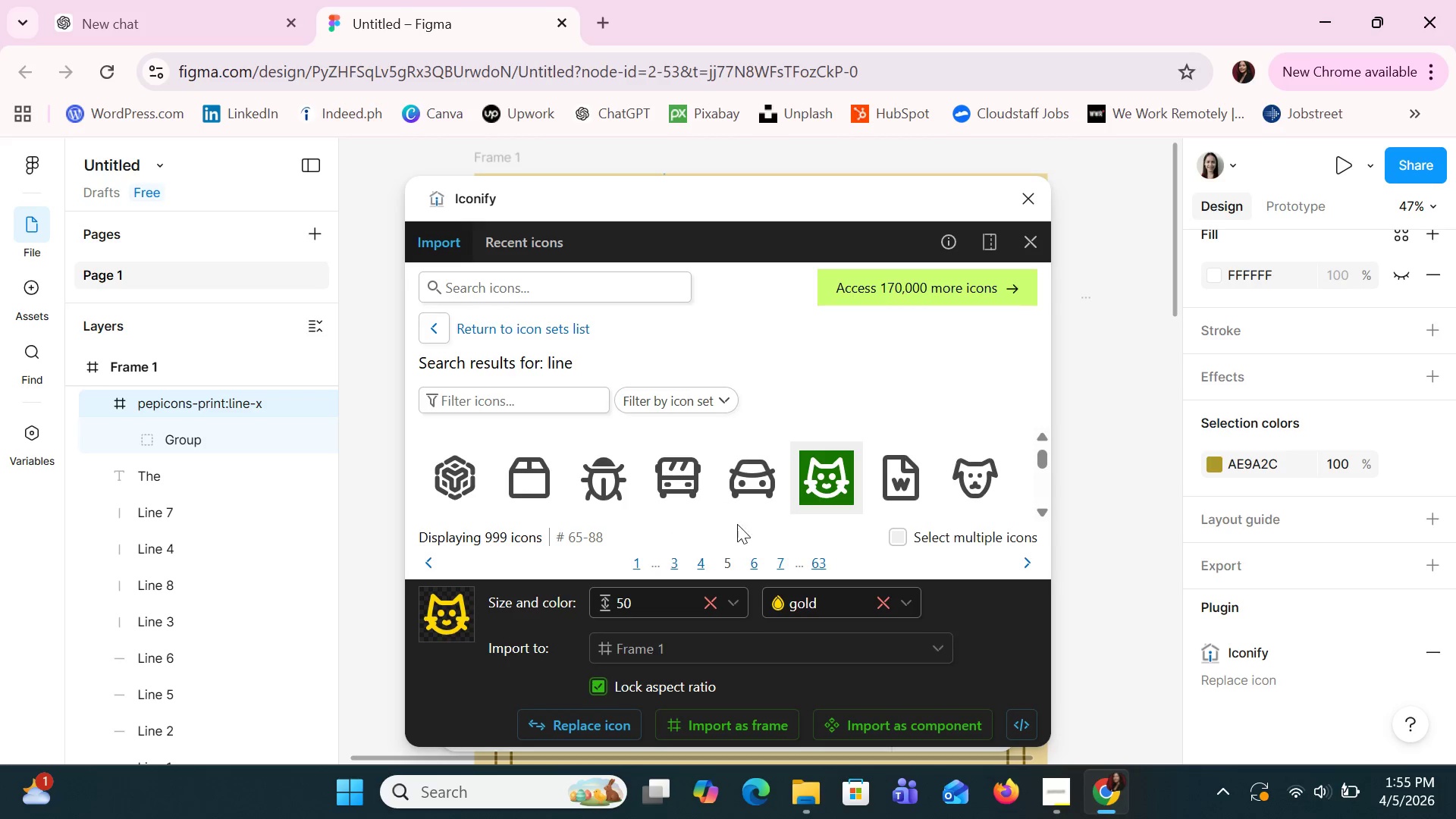 
left_click([758, 478])
 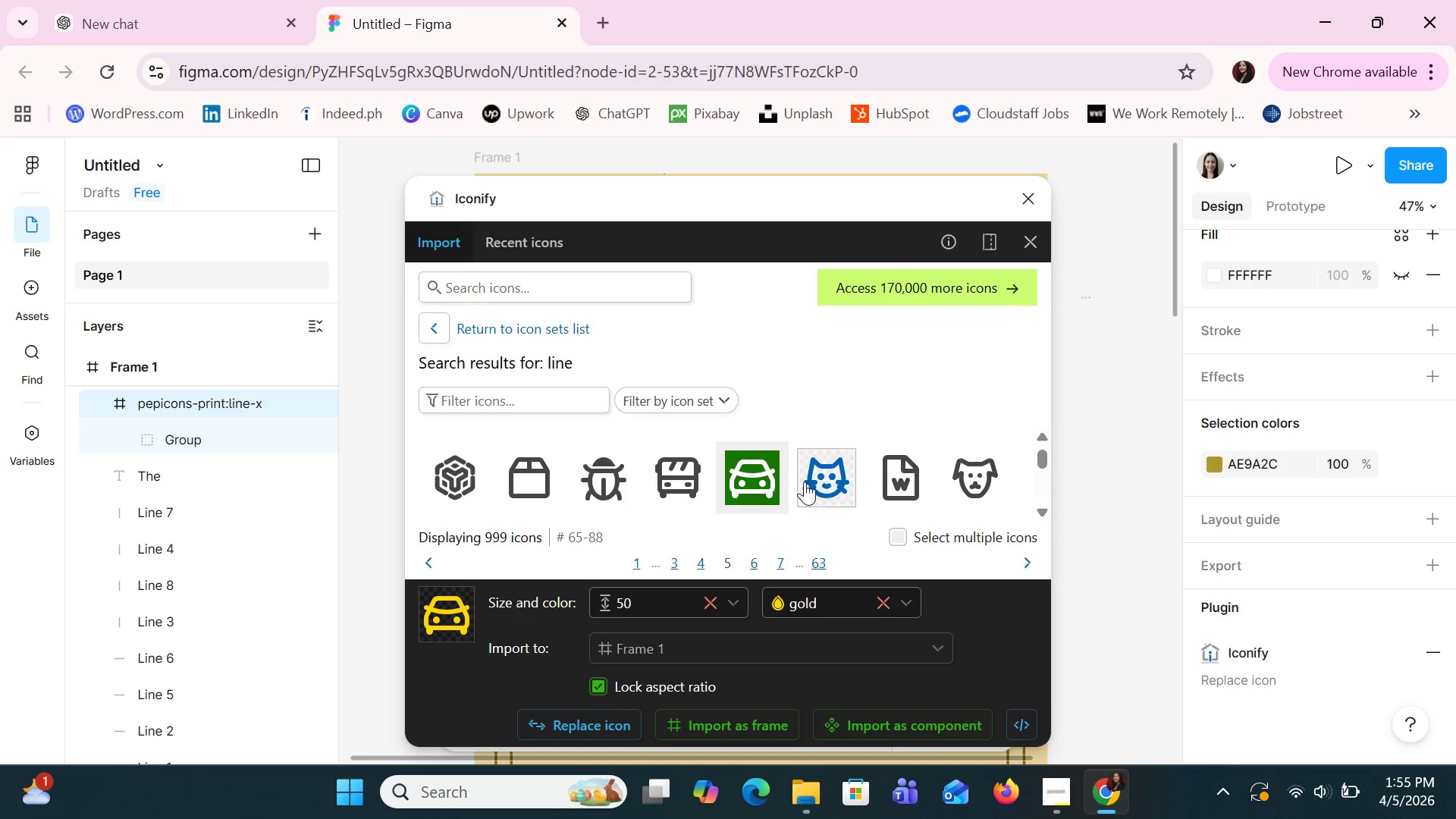 
left_click([808, 479])
 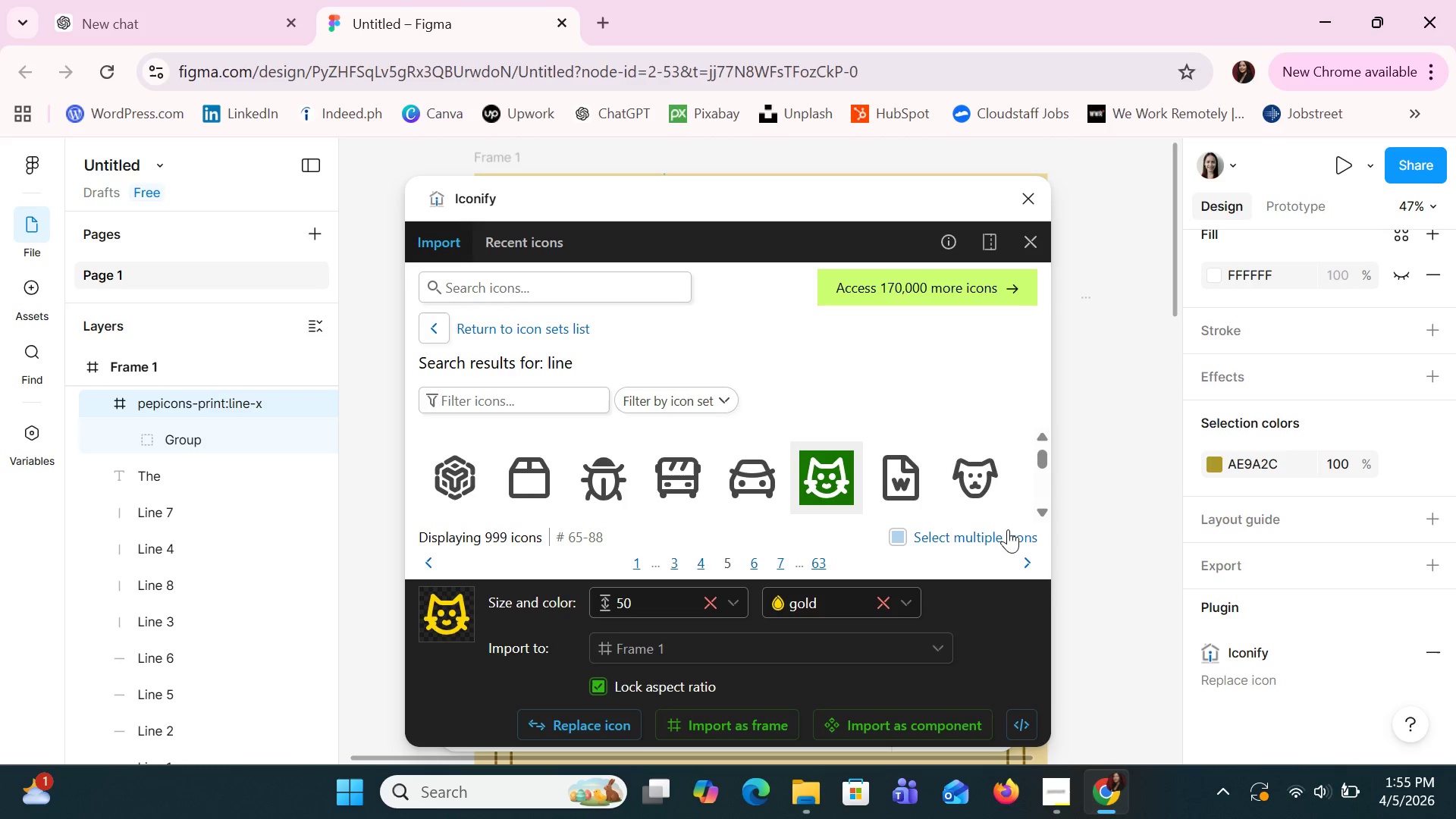 
left_click([1039, 509])
 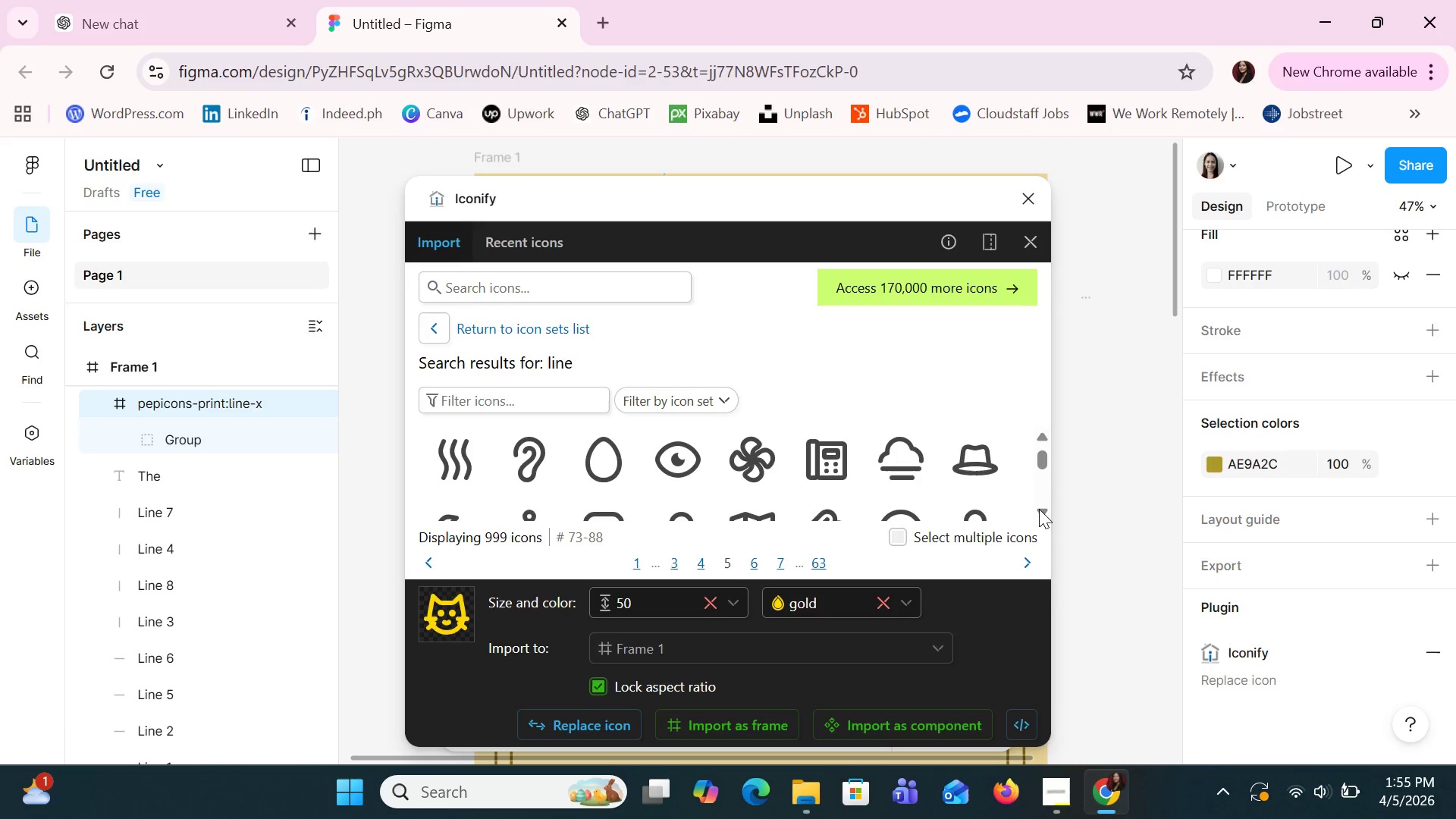 
double_click([1039, 509])
 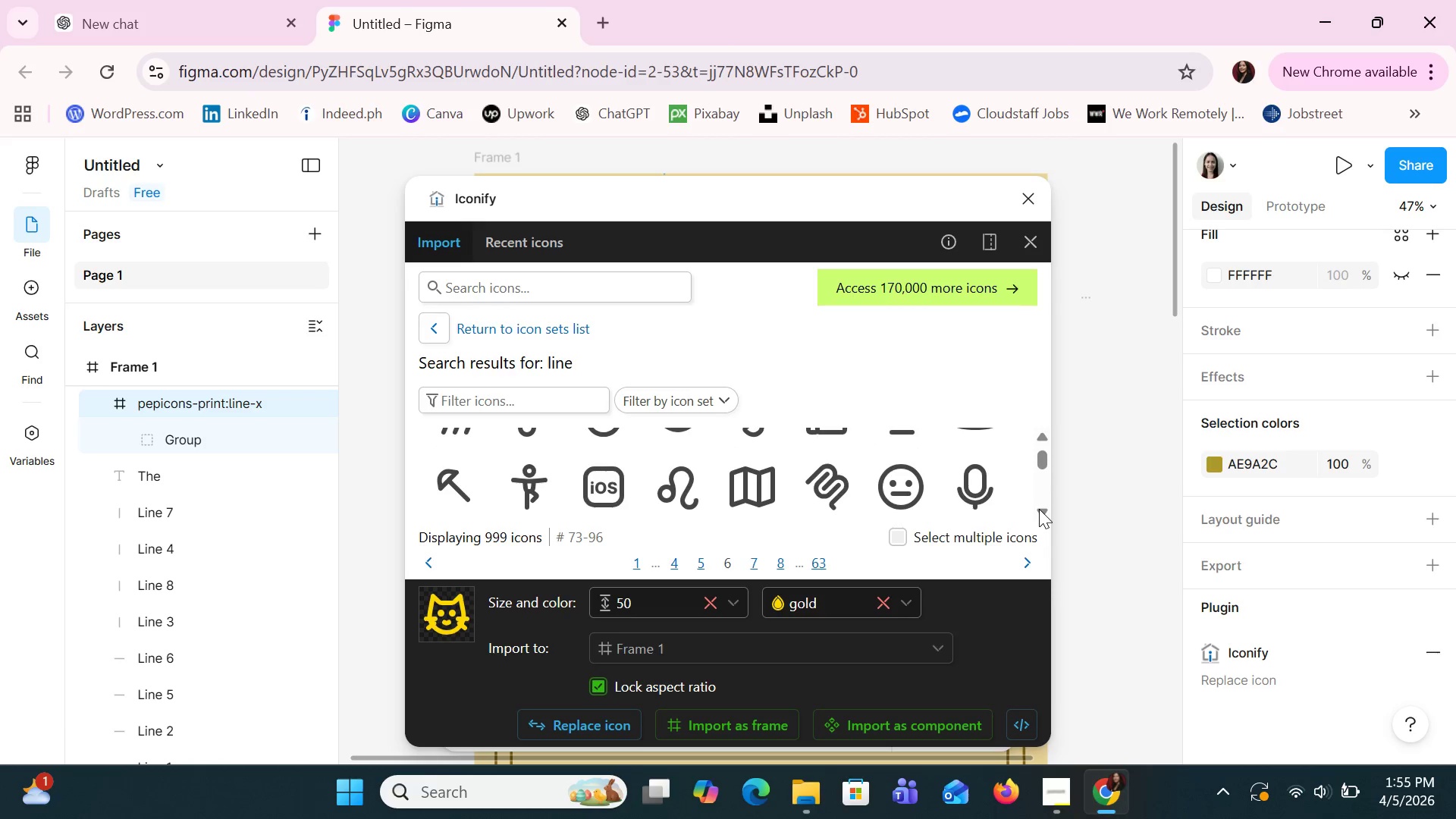 
triple_click([1039, 509])
 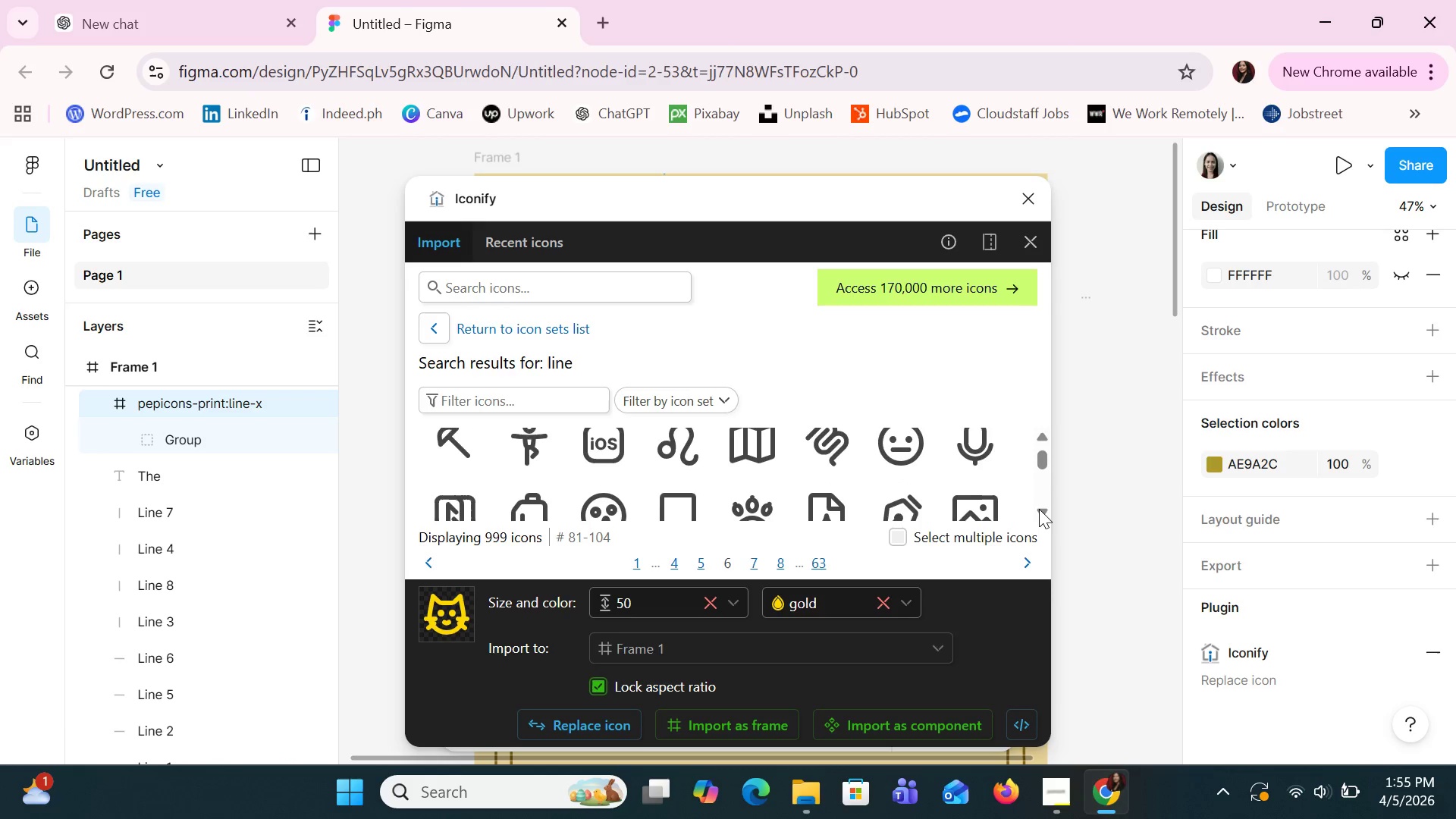 
triple_click([1039, 509])
 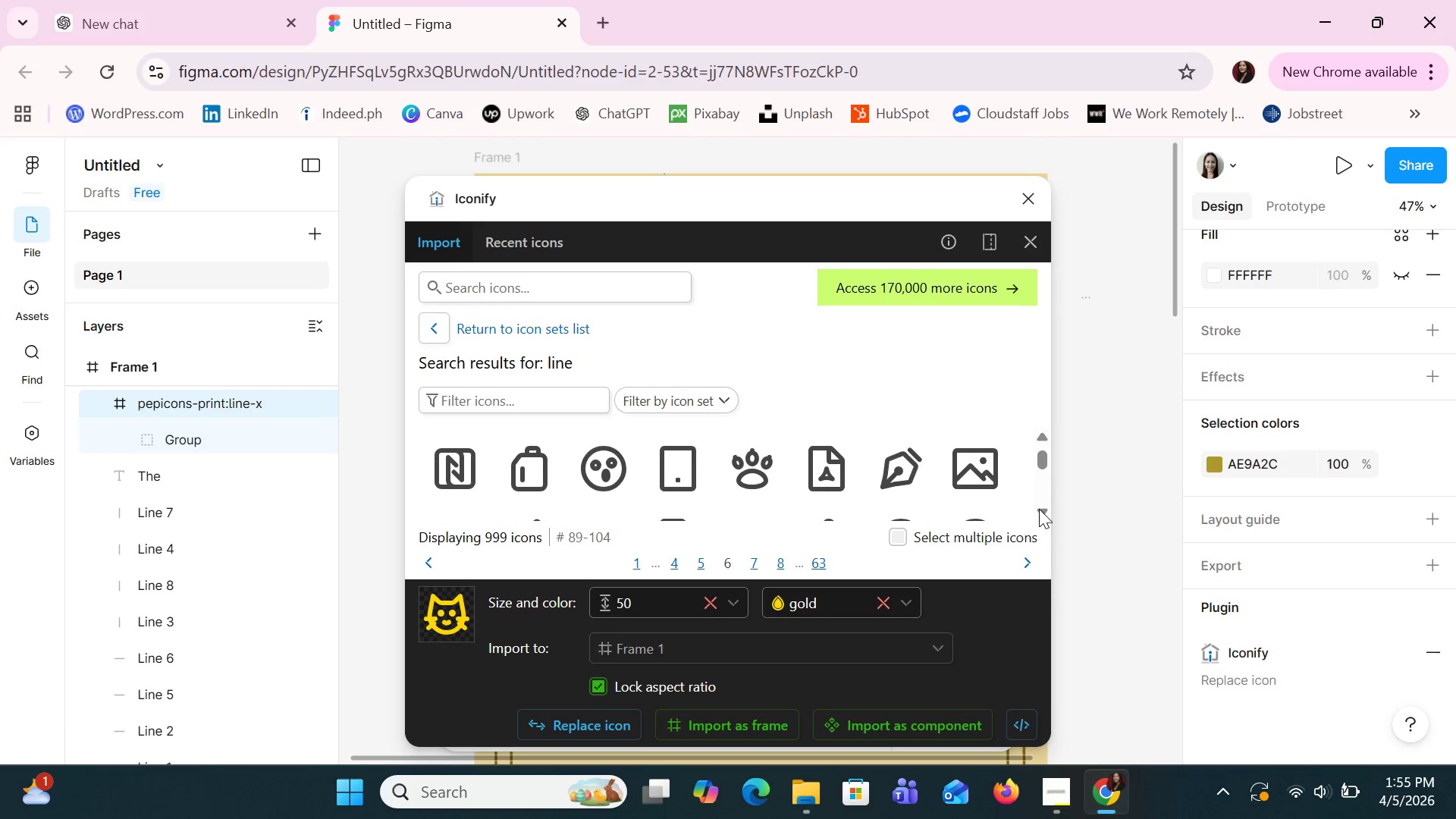 
triple_click([1039, 509])
 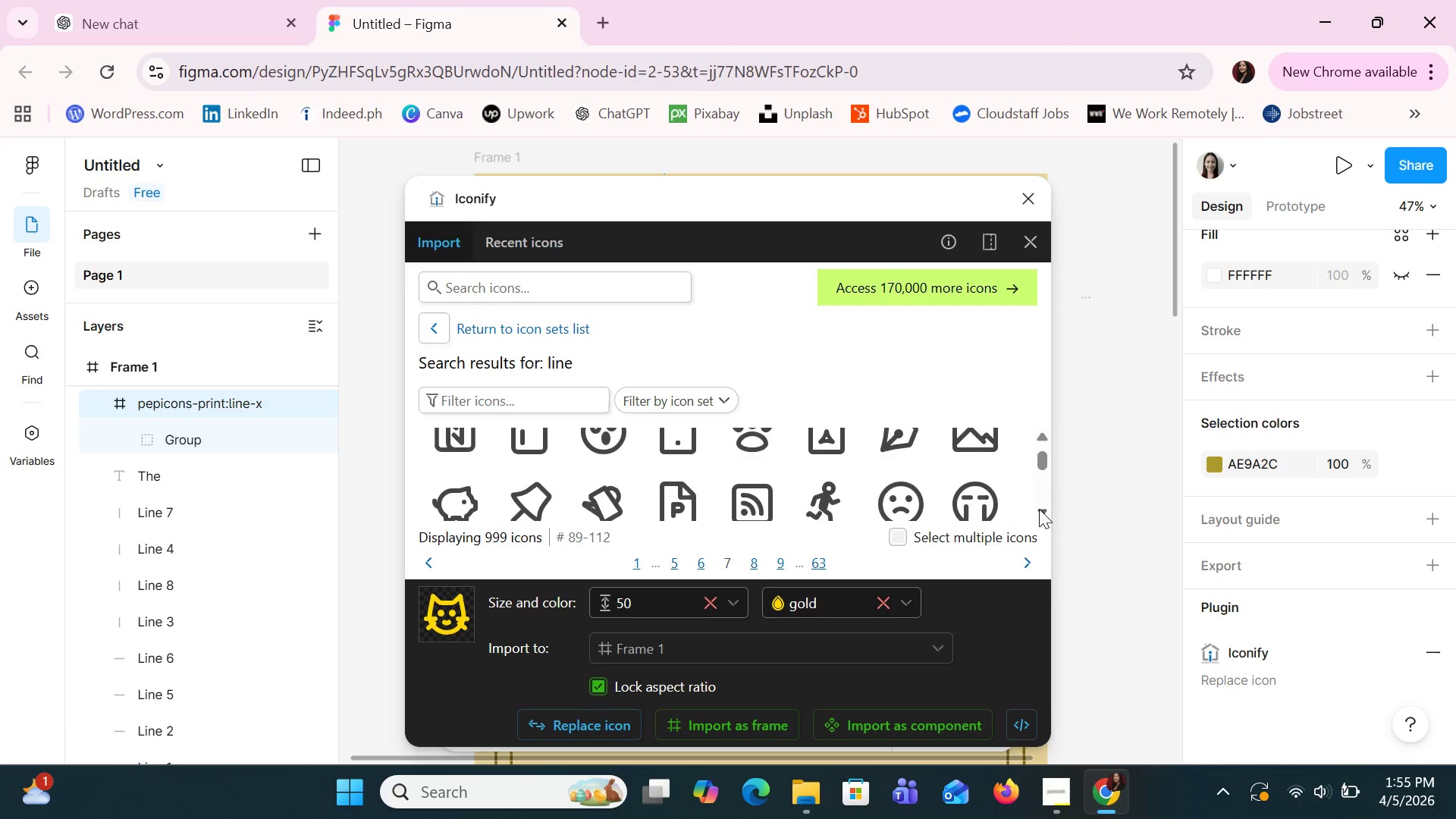 
triple_click([1039, 509])
 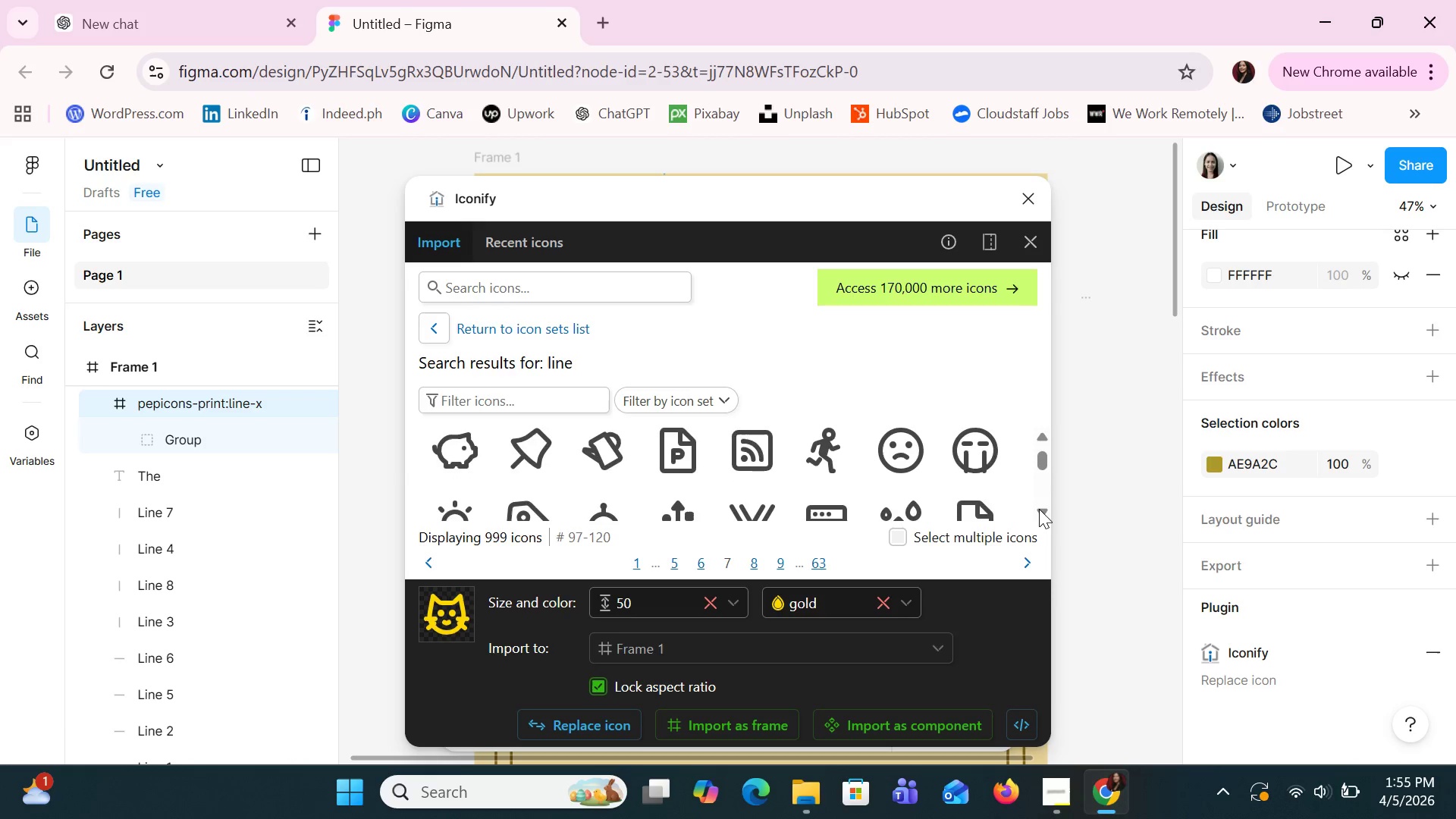 
triple_click([1039, 509])
 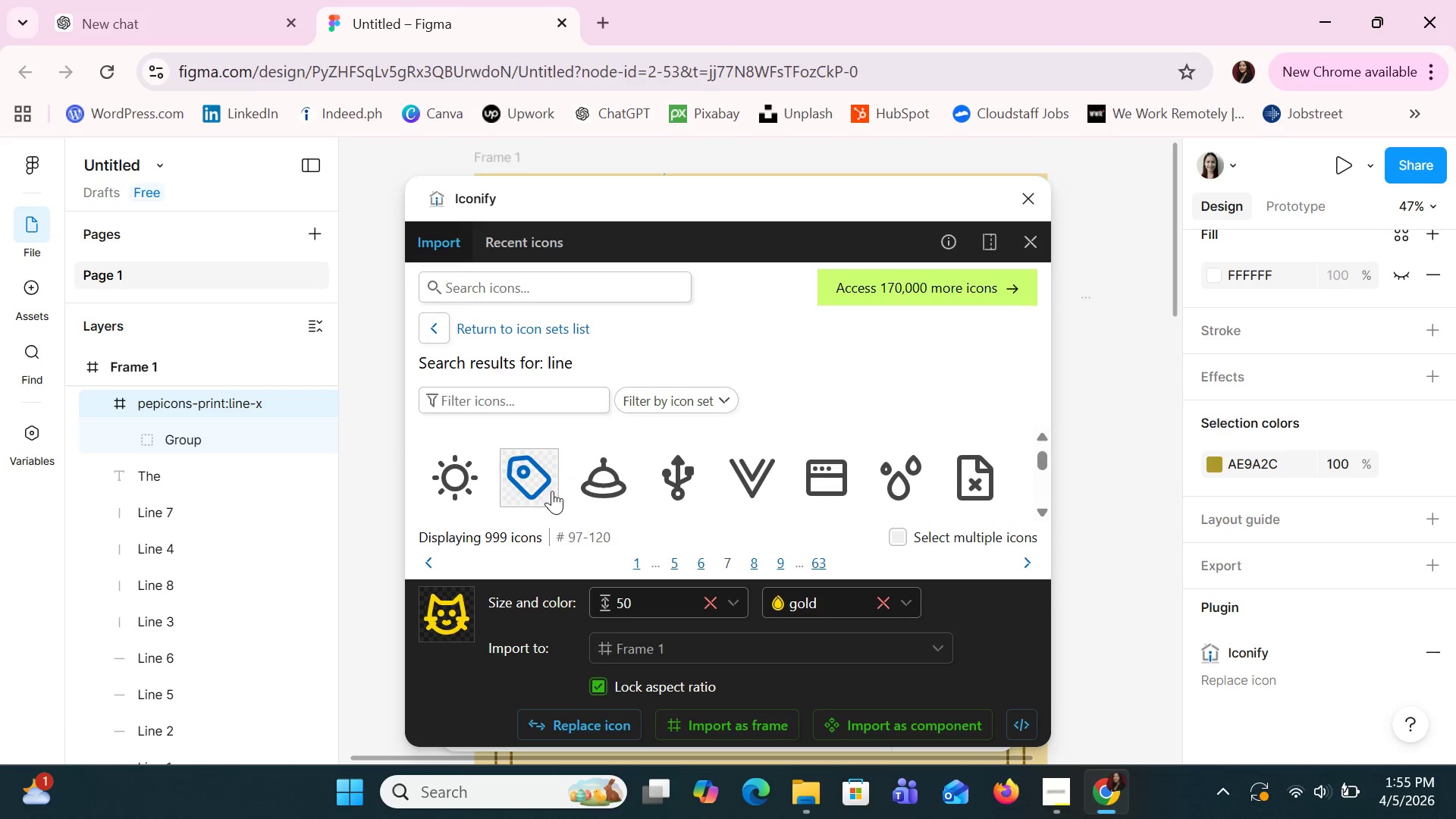 
left_click([596, 473])
 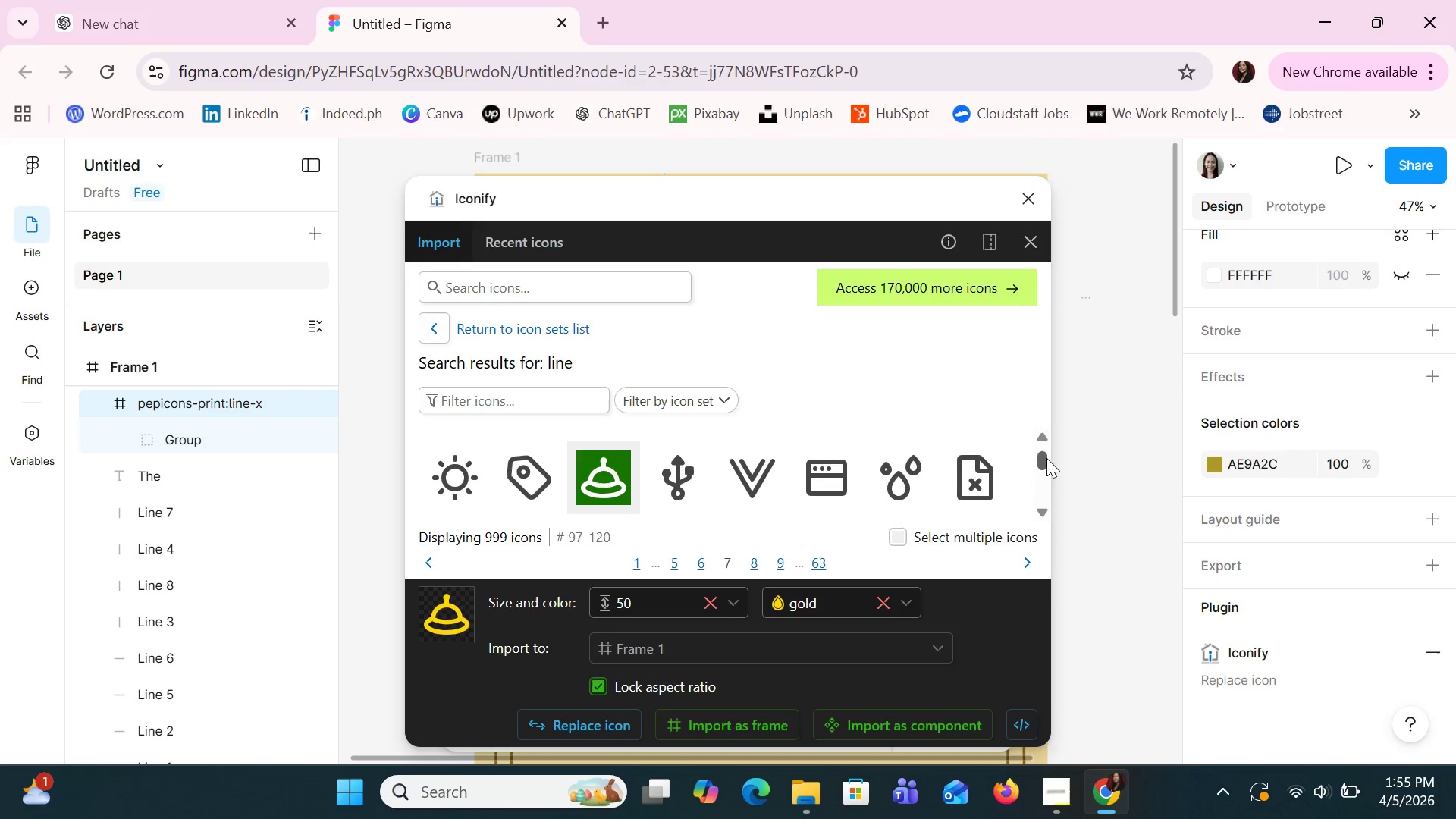 
left_click([1034, 520])
 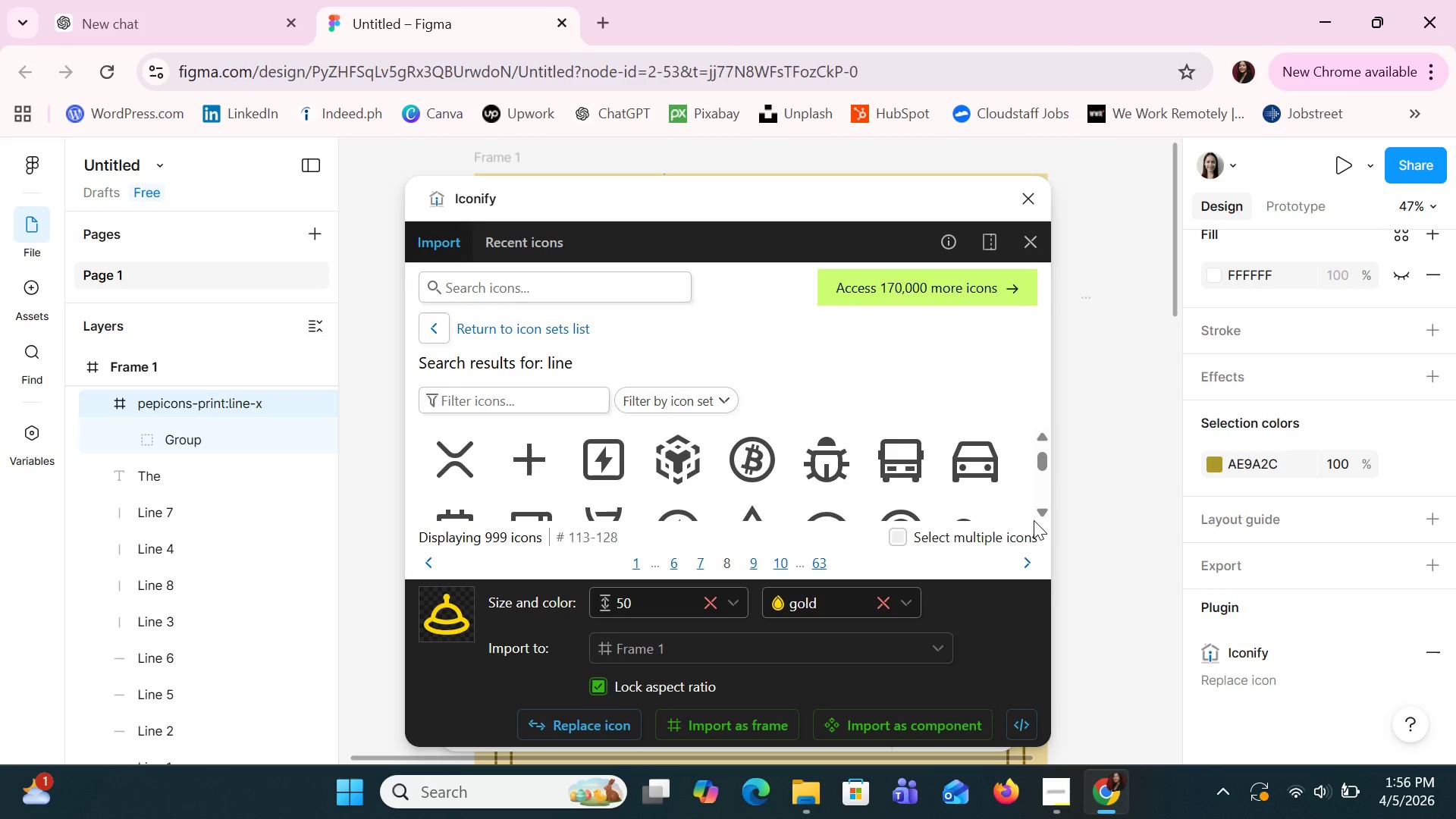 
double_click([1034, 516])
 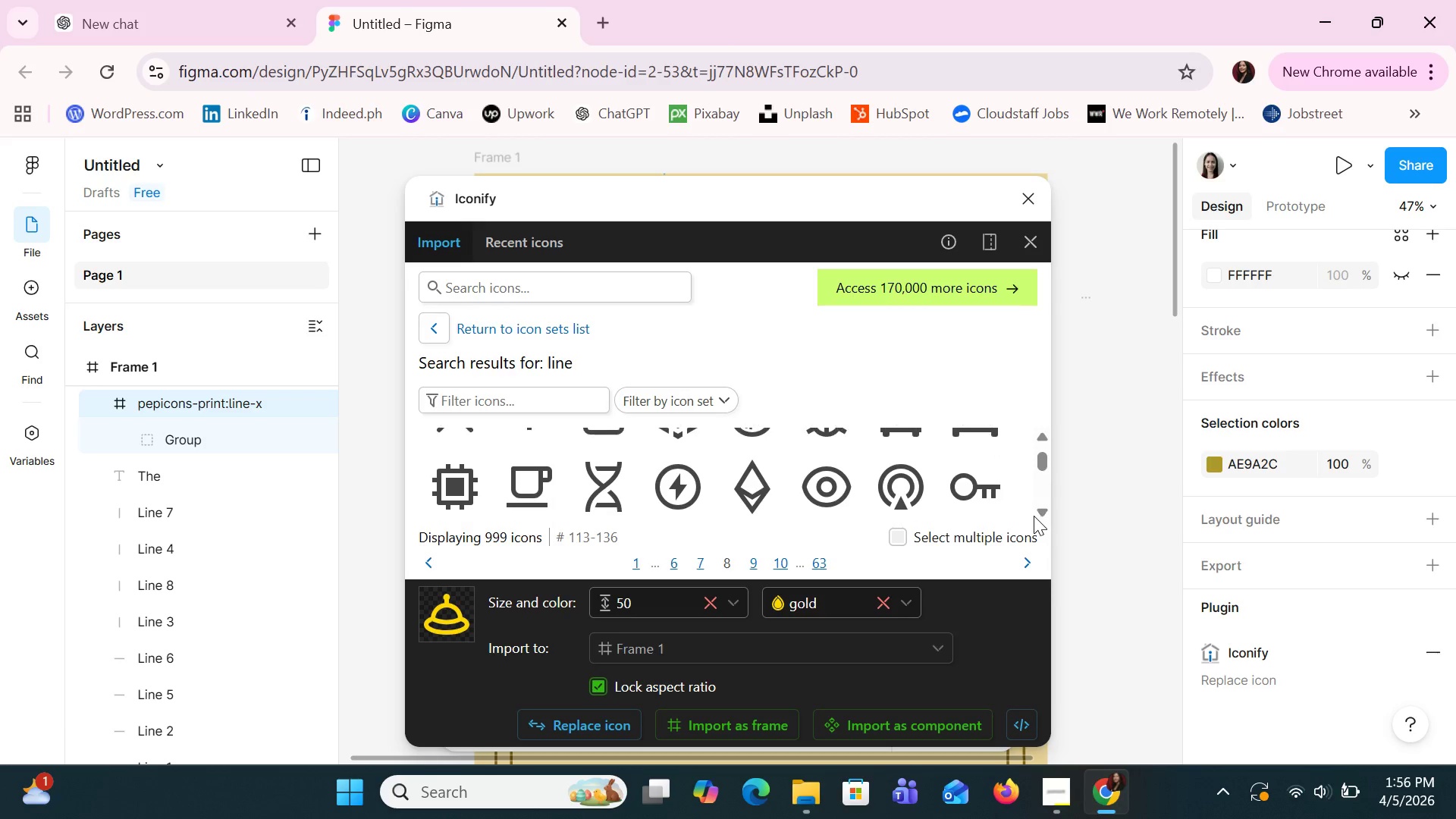 
triple_click([1034, 516])
 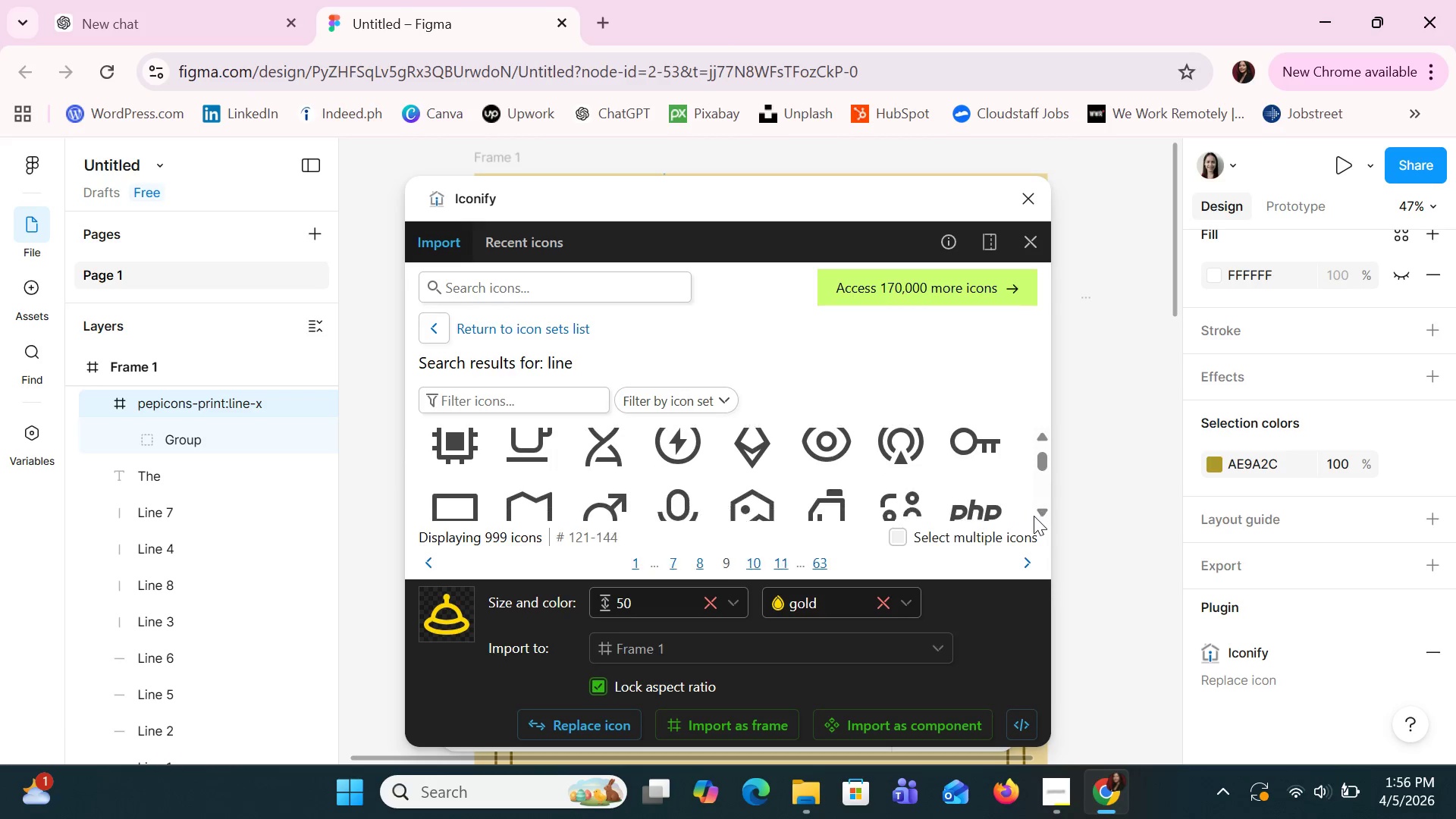 
triple_click([1034, 516])
 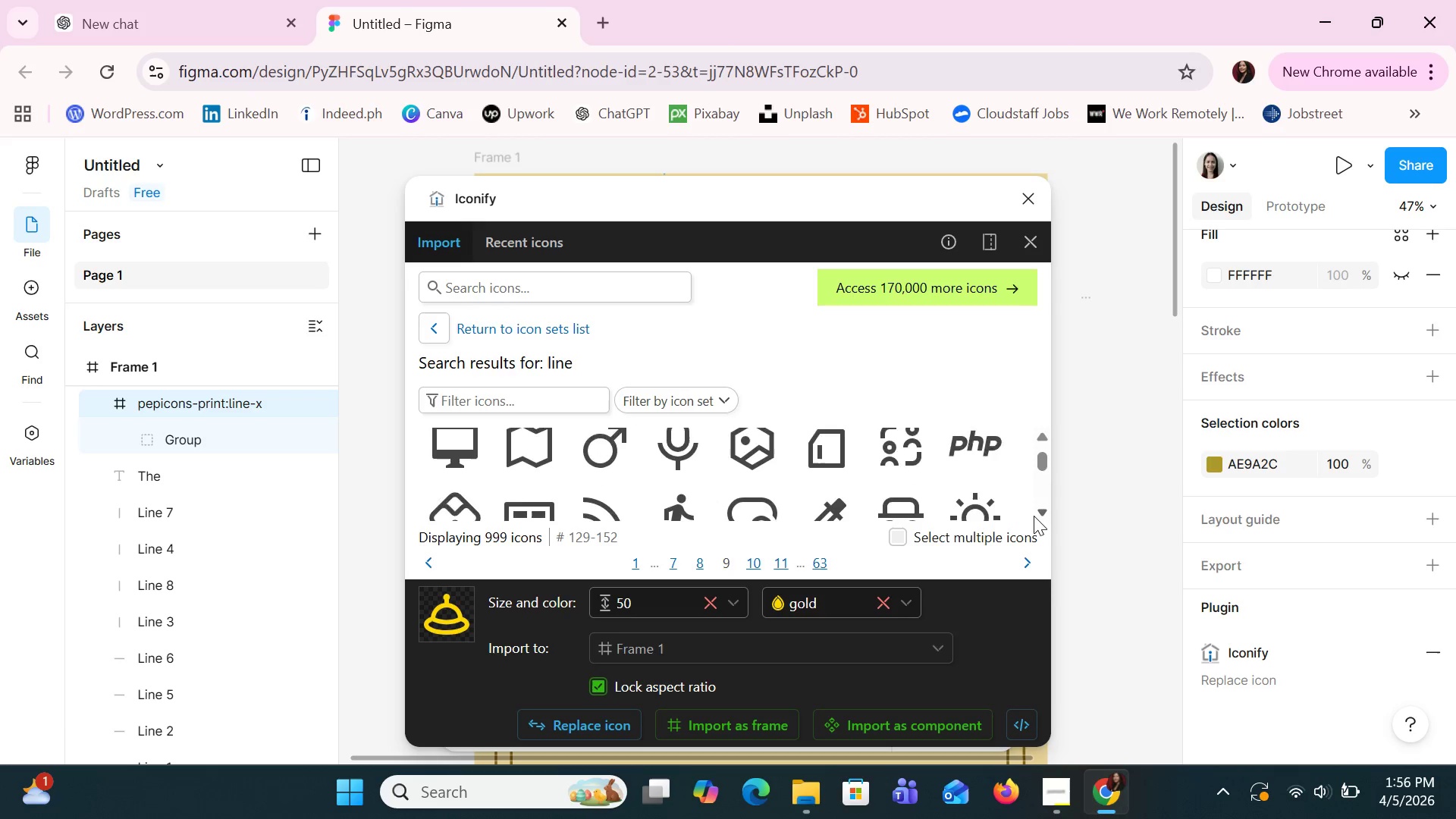 
double_click([1034, 516])
 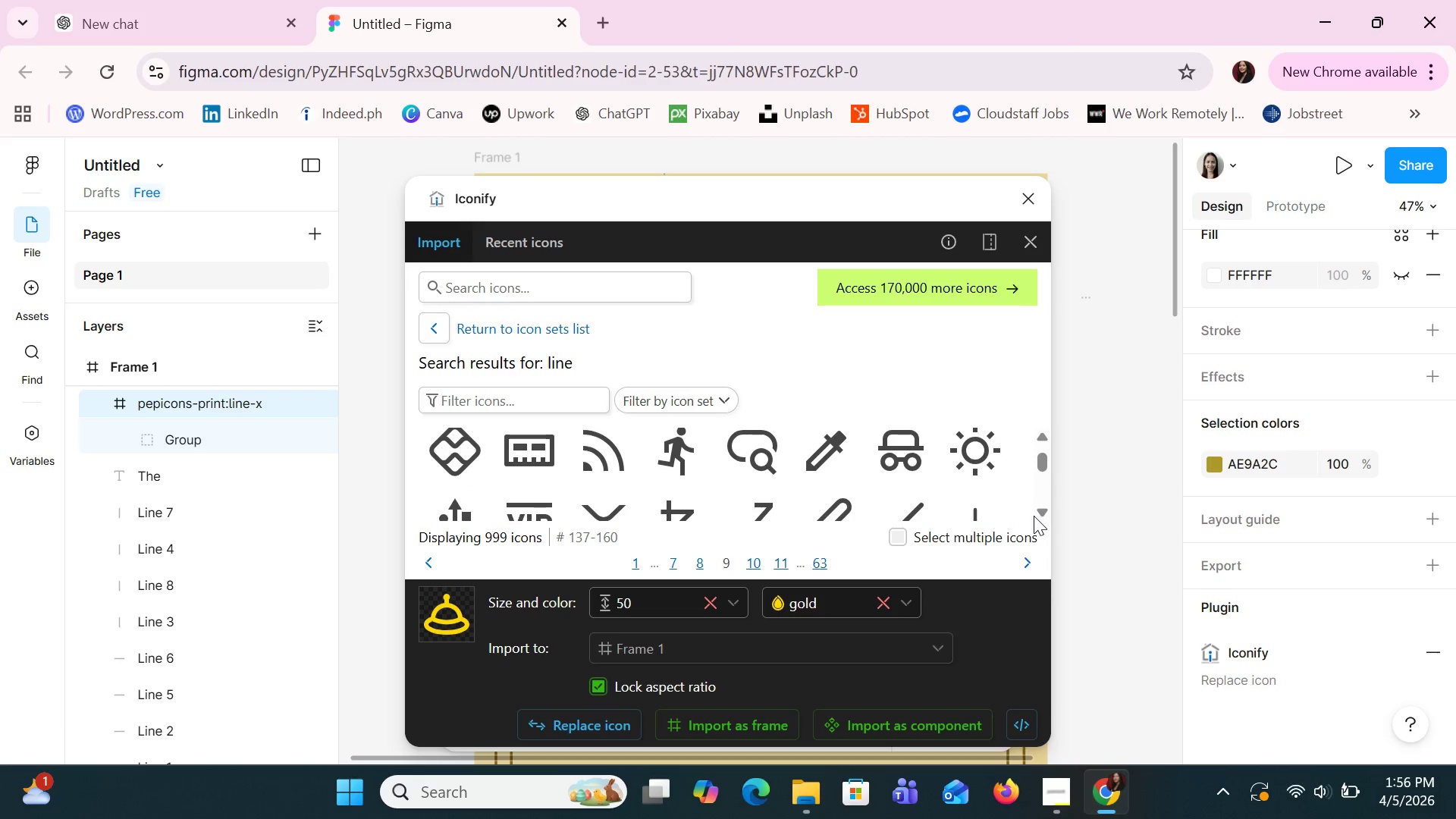 
triple_click([1034, 516])
 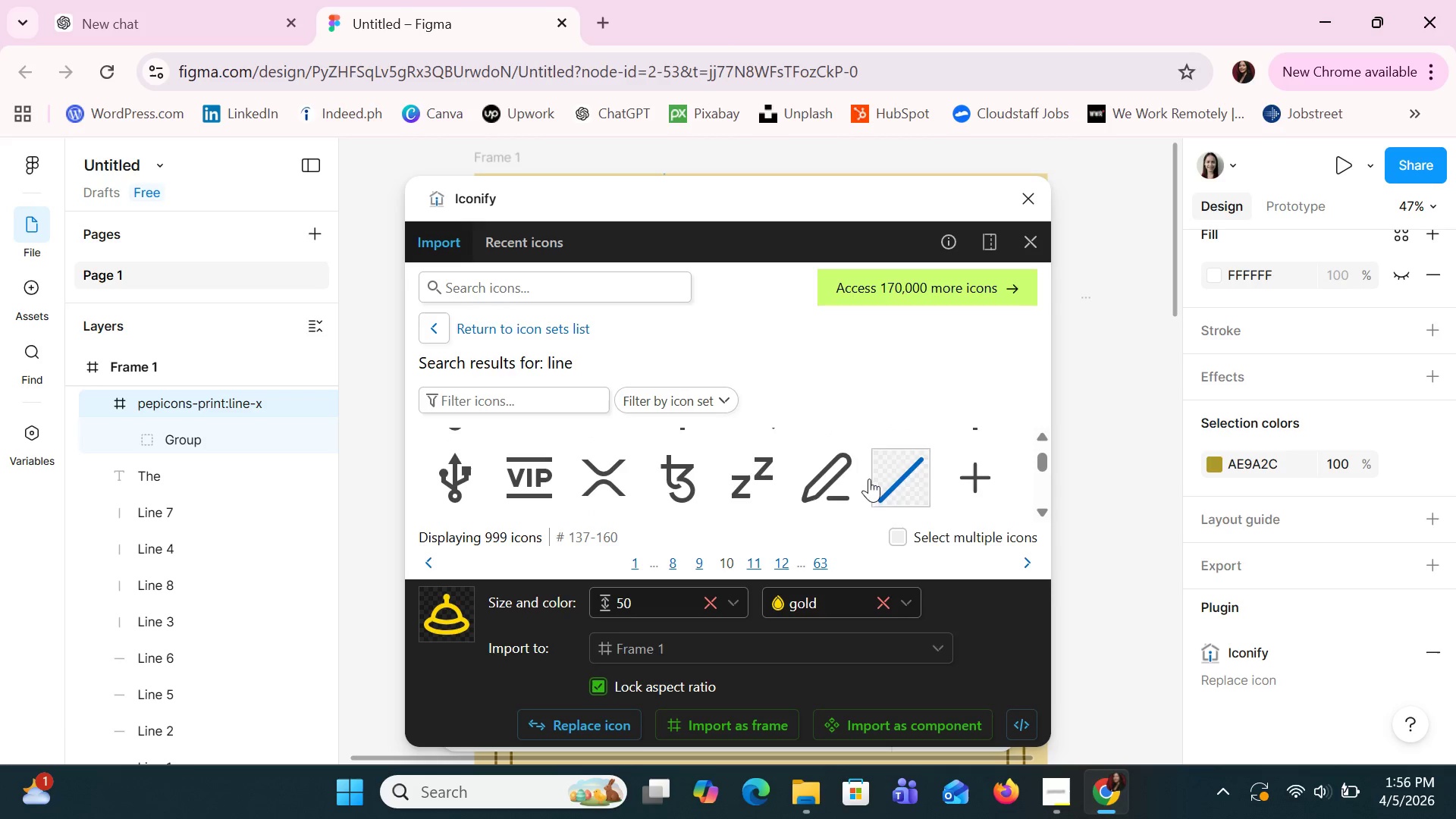 
scroll: coordinate [1018, 441], scroll_direction: up, amount: 25.0
 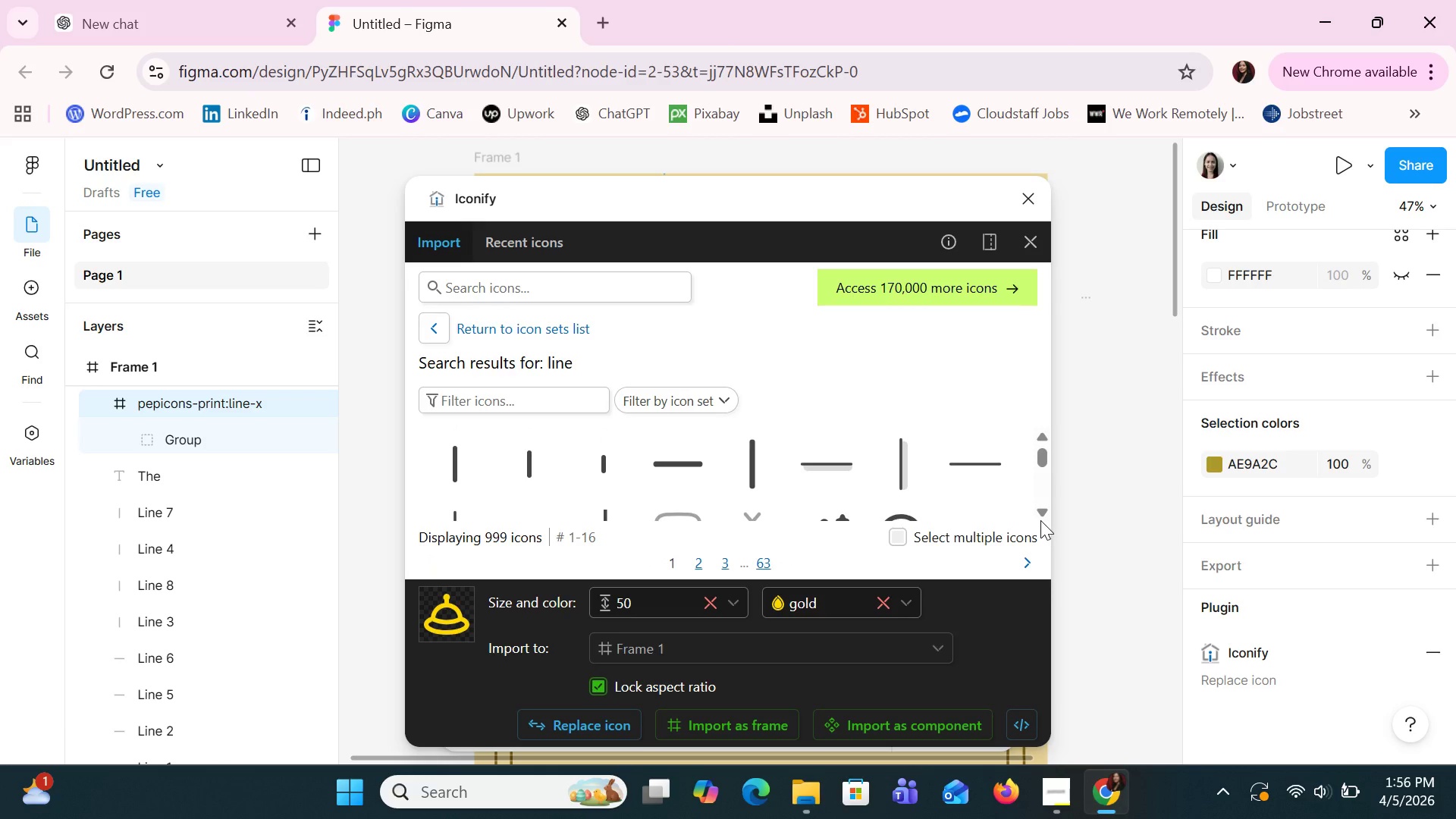 
left_click([1040, 520])
 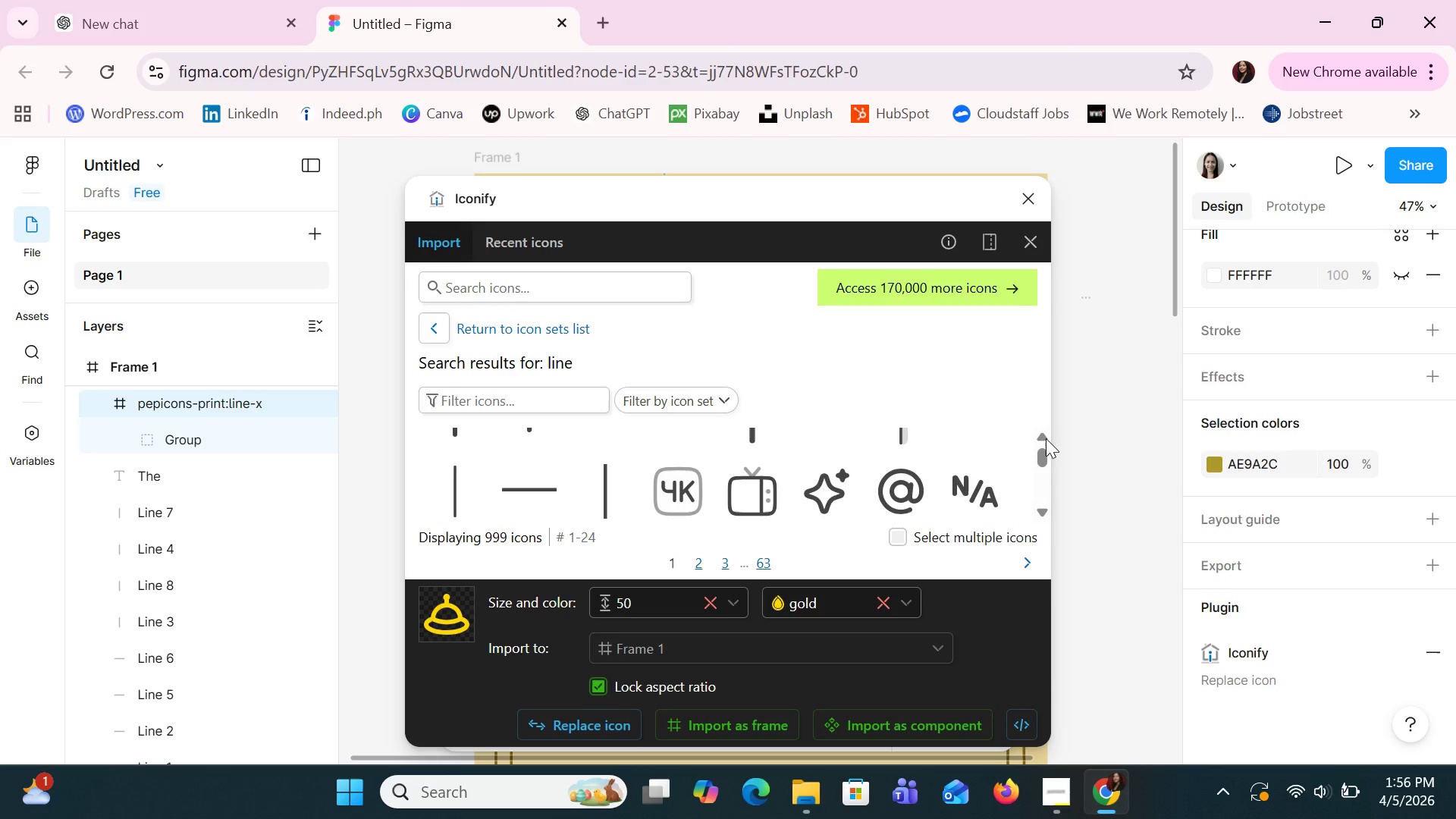 
wait(54.5)
 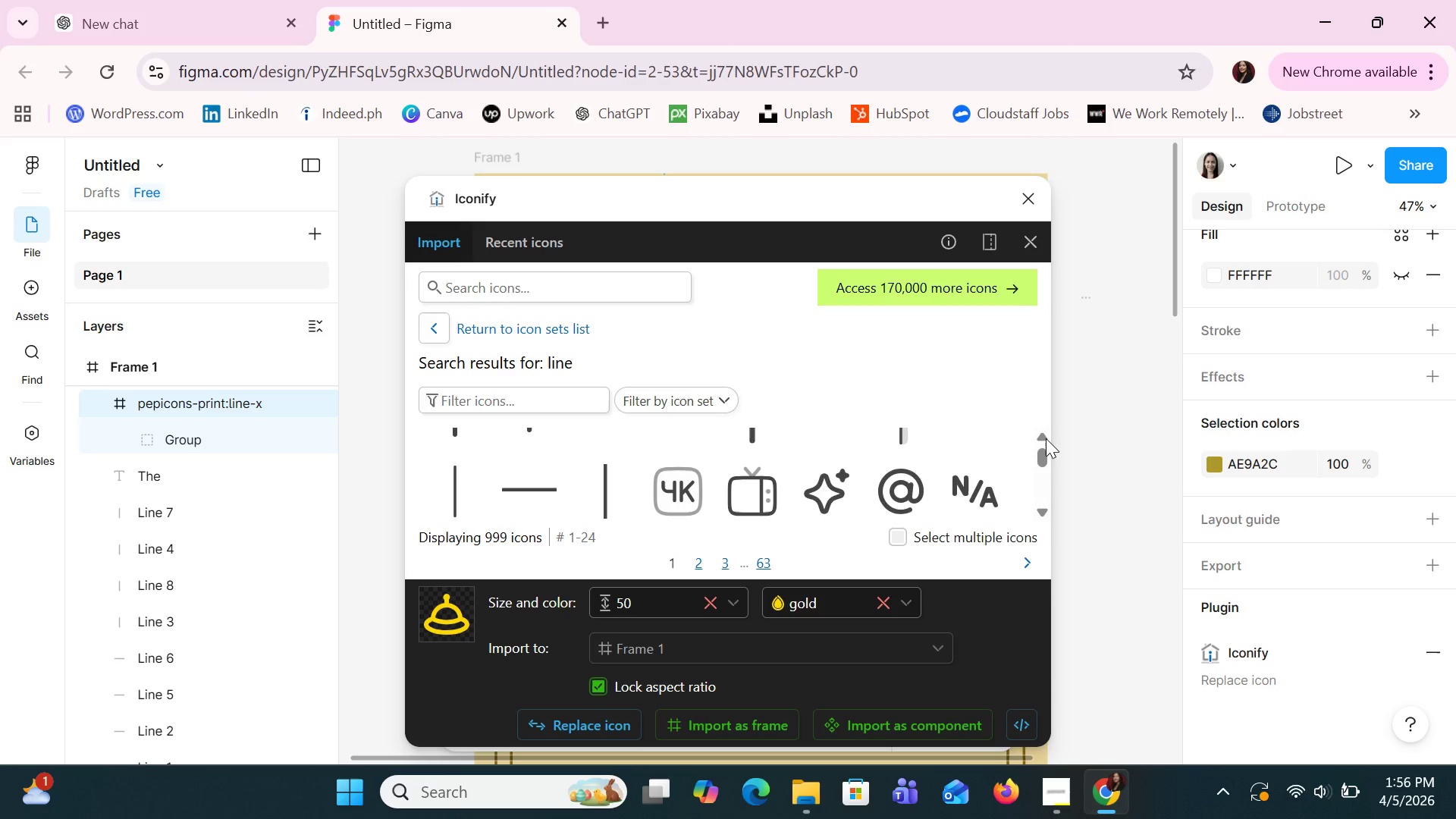 
scroll: coordinate [982, 500], scroll_direction: none, amount: 0.0
 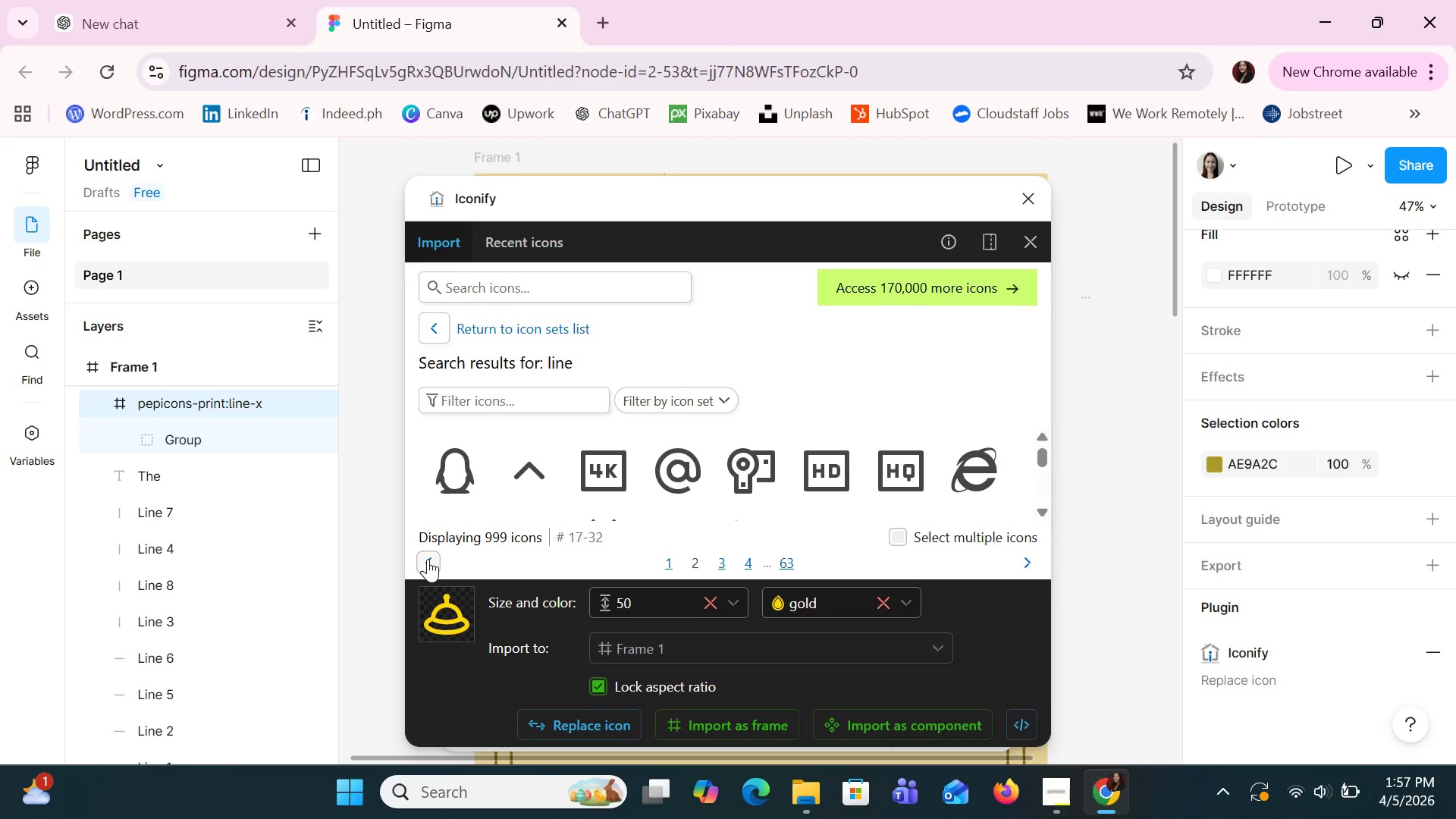 
left_click([428, 559])
 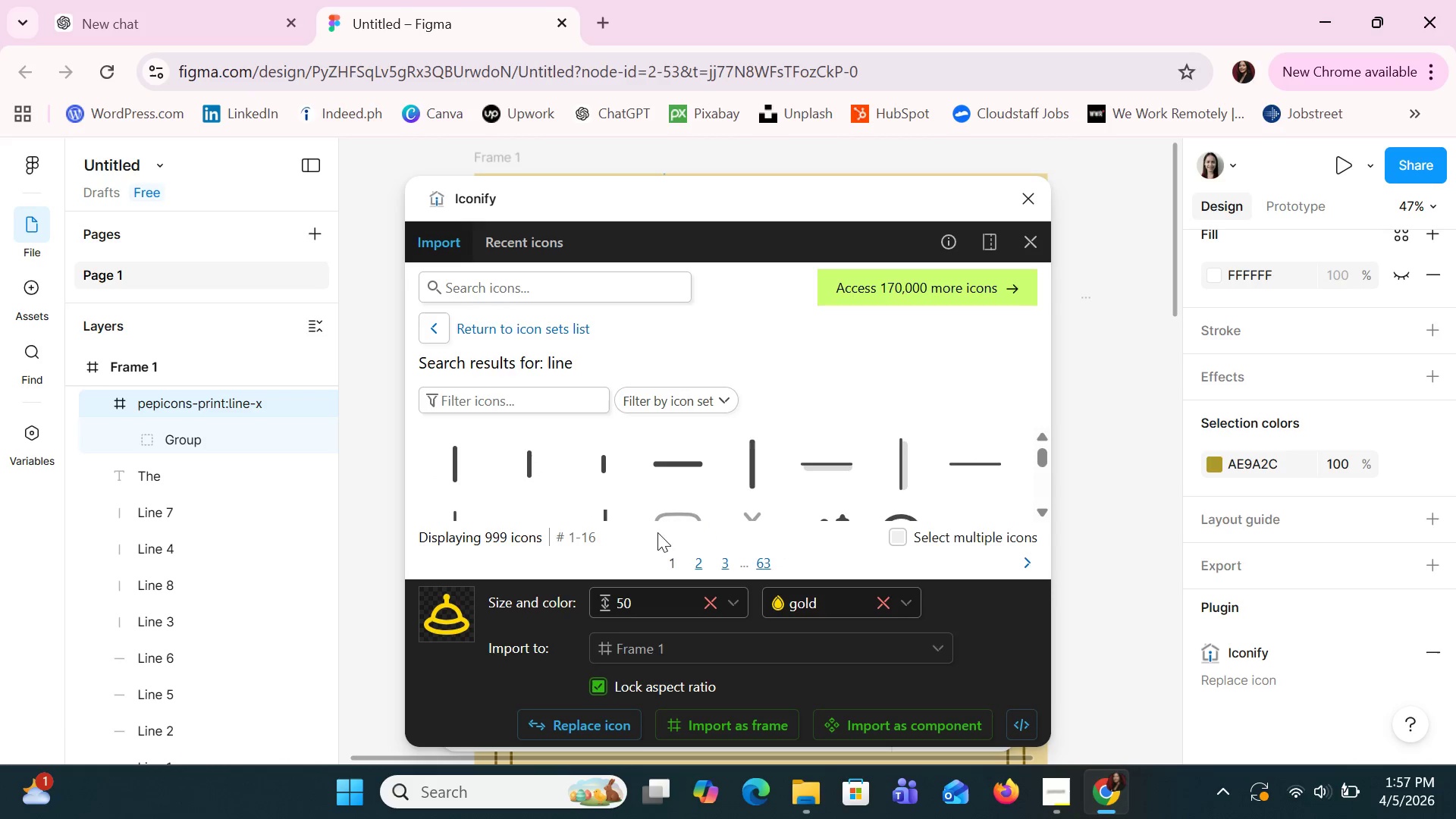 
scroll: coordinate [920, 463], scroll_direction: up, amount: 1.0
 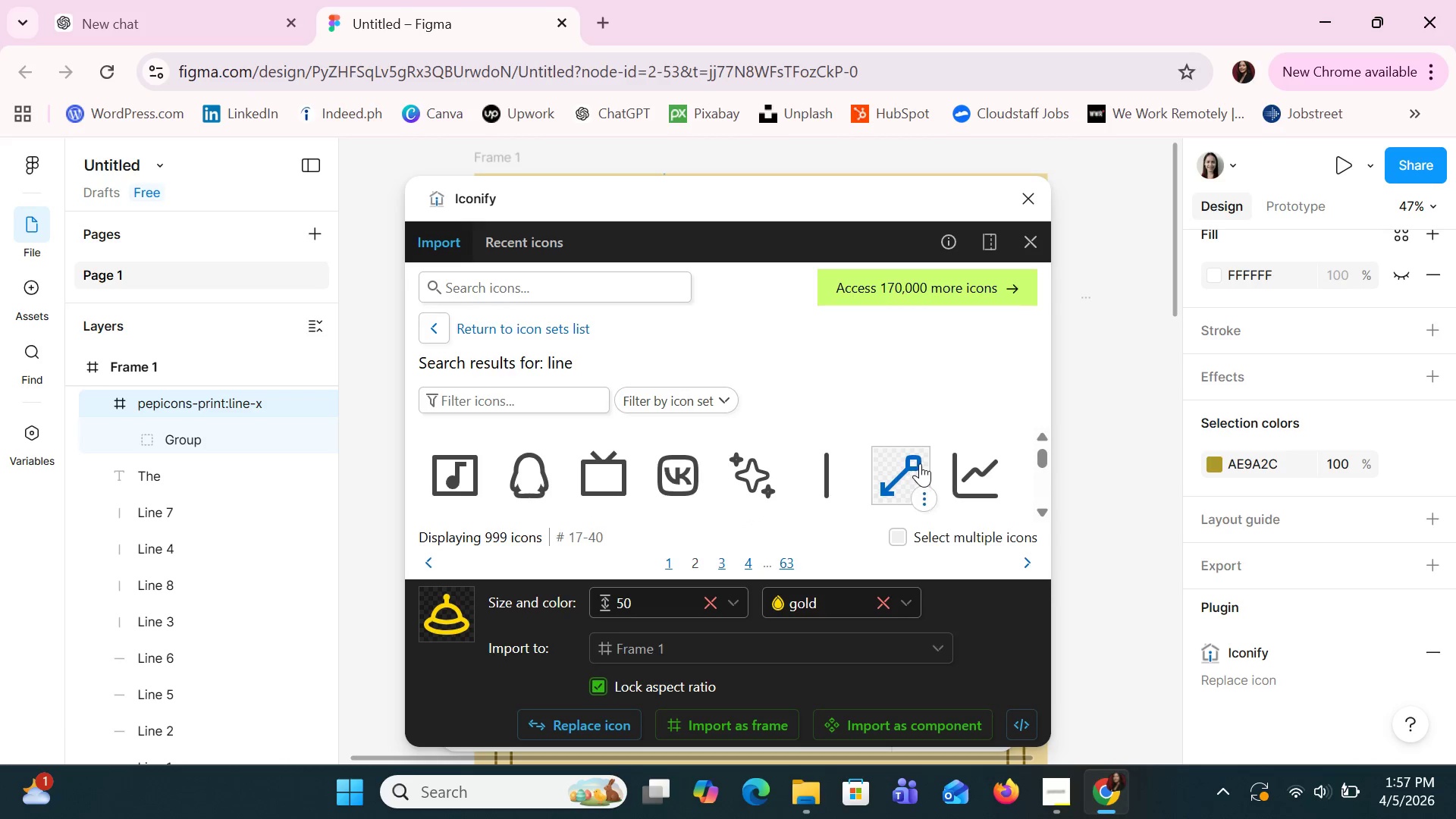 
scroll: coordinate [920, 463], scroll_direction: down, amount: 2.0
 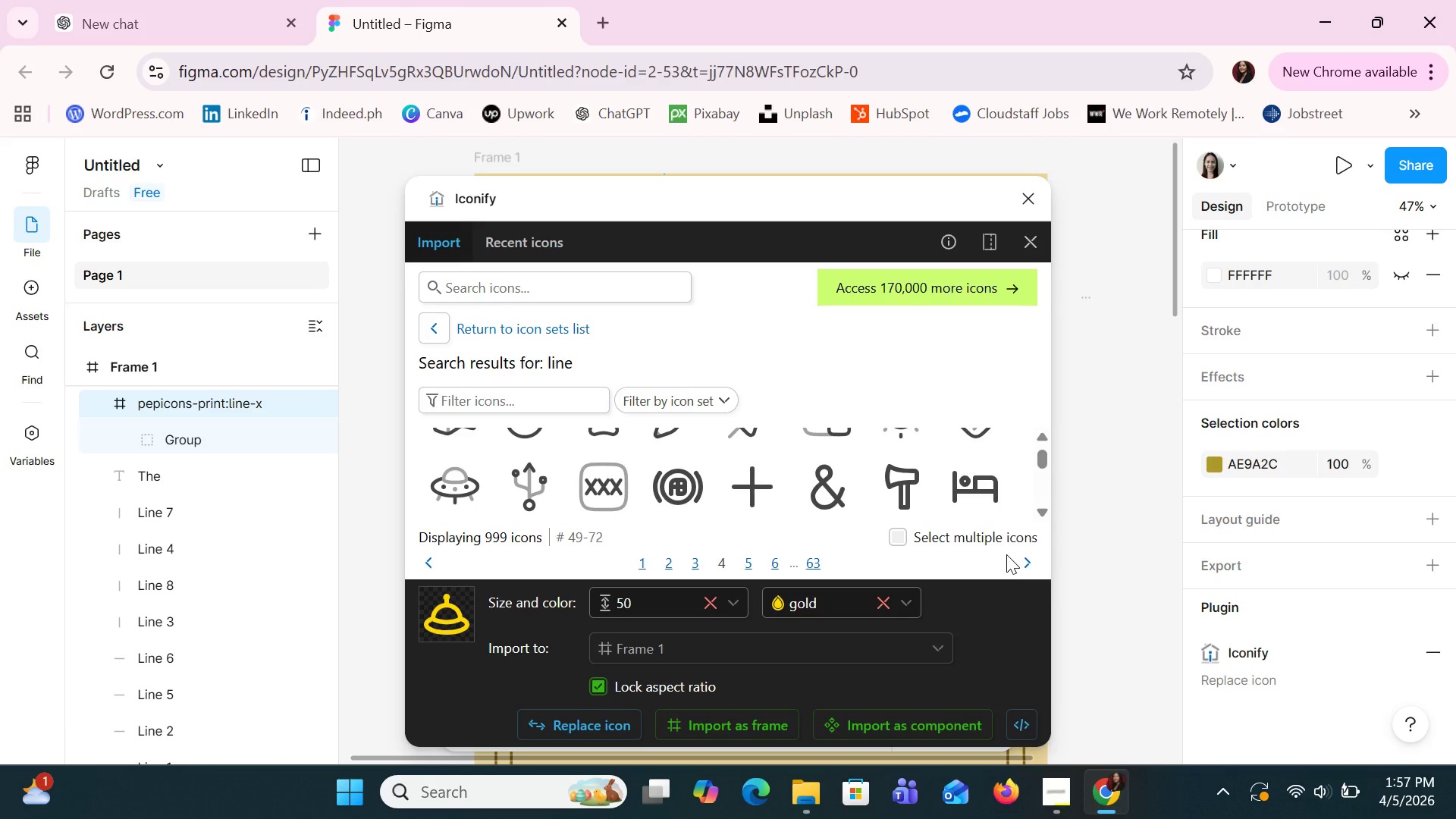 
left_click([1027, 564])
 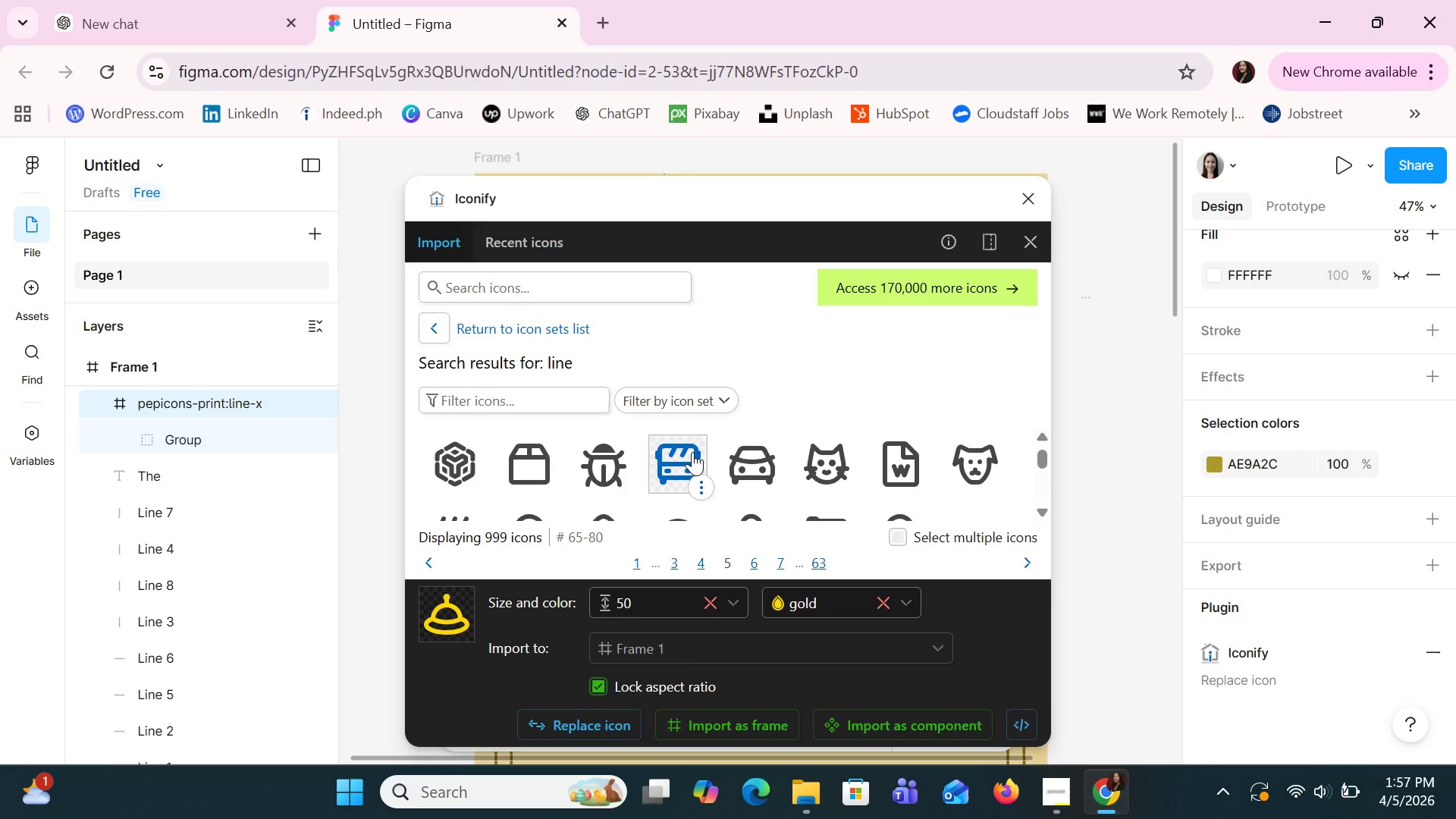 
scroll: coordinate [824, 486], scroll_direction: down, amount: 1.0
 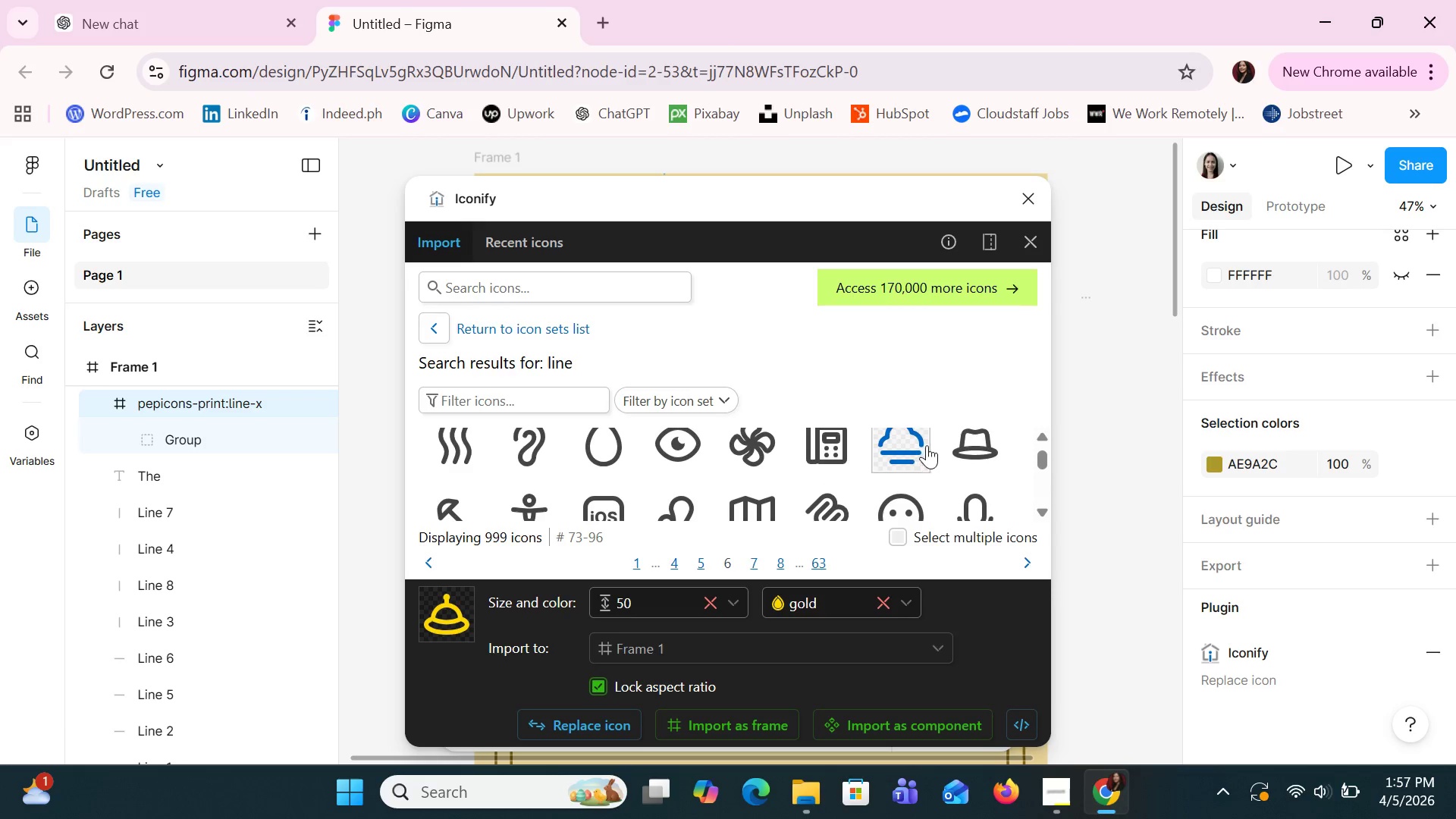 
scroll: coordinate [930, 446], scroll_direction: up, amount: 7.0
 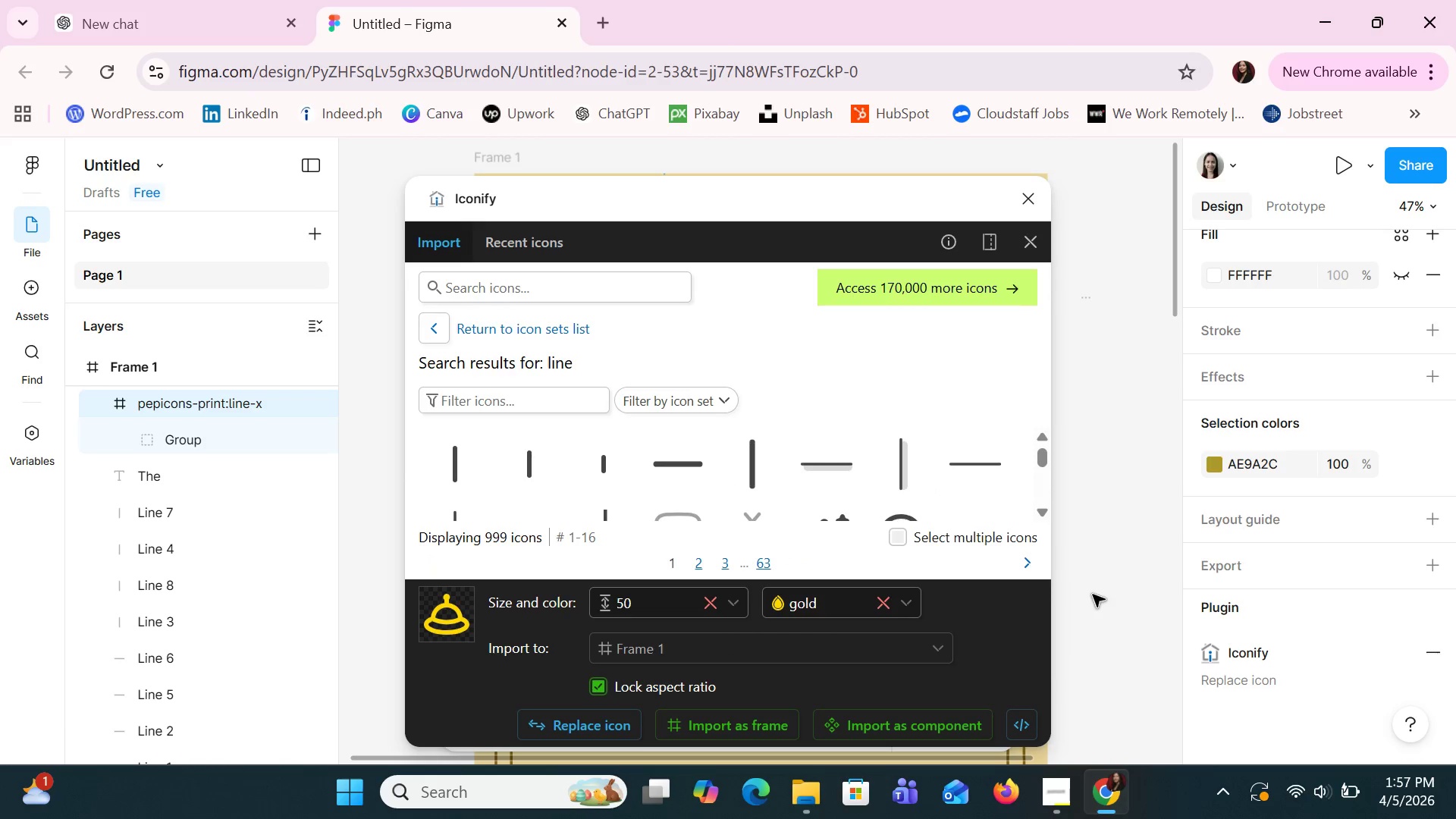 
wait(5.37)
 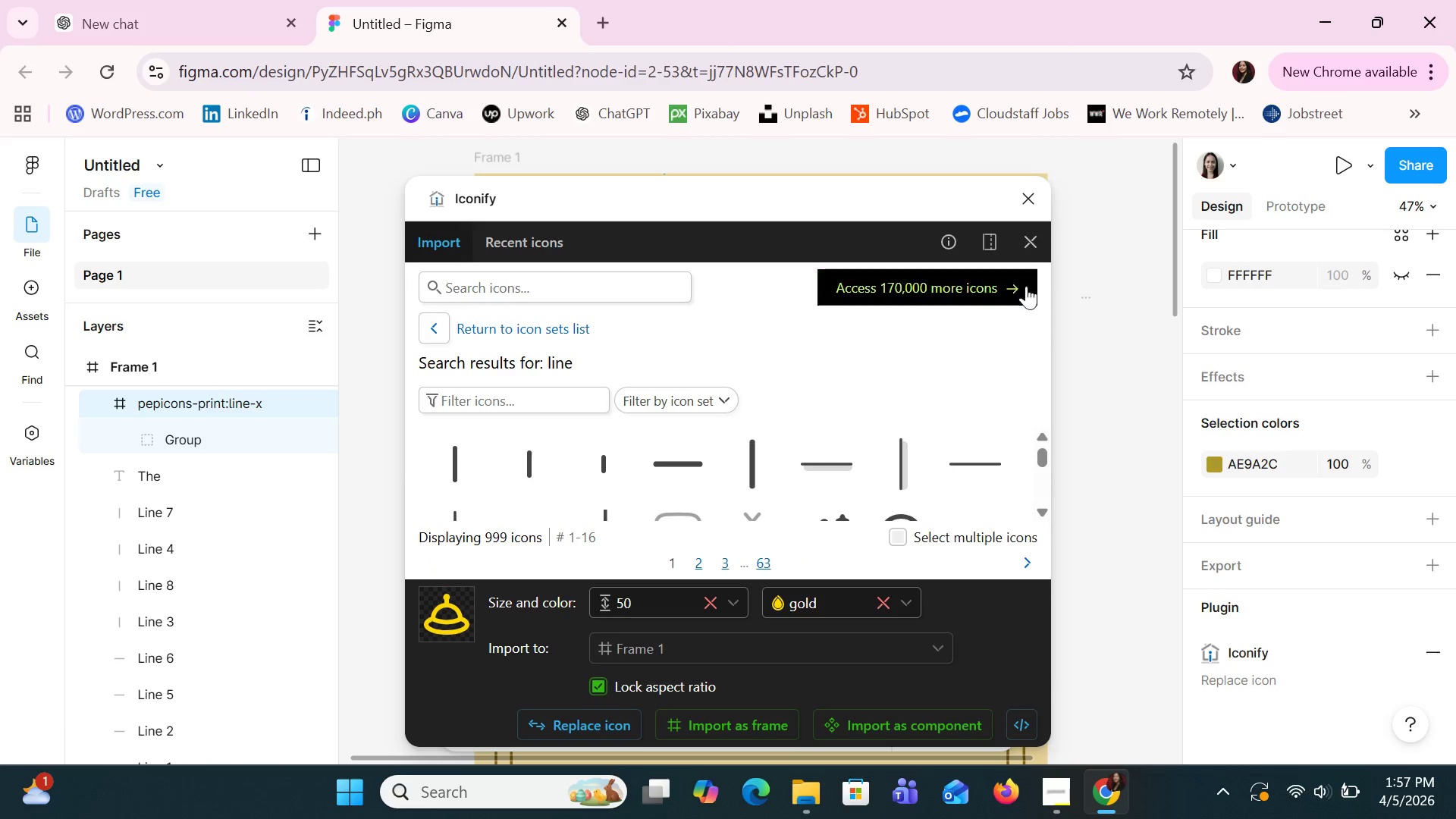 
left_click([1092, 384])
 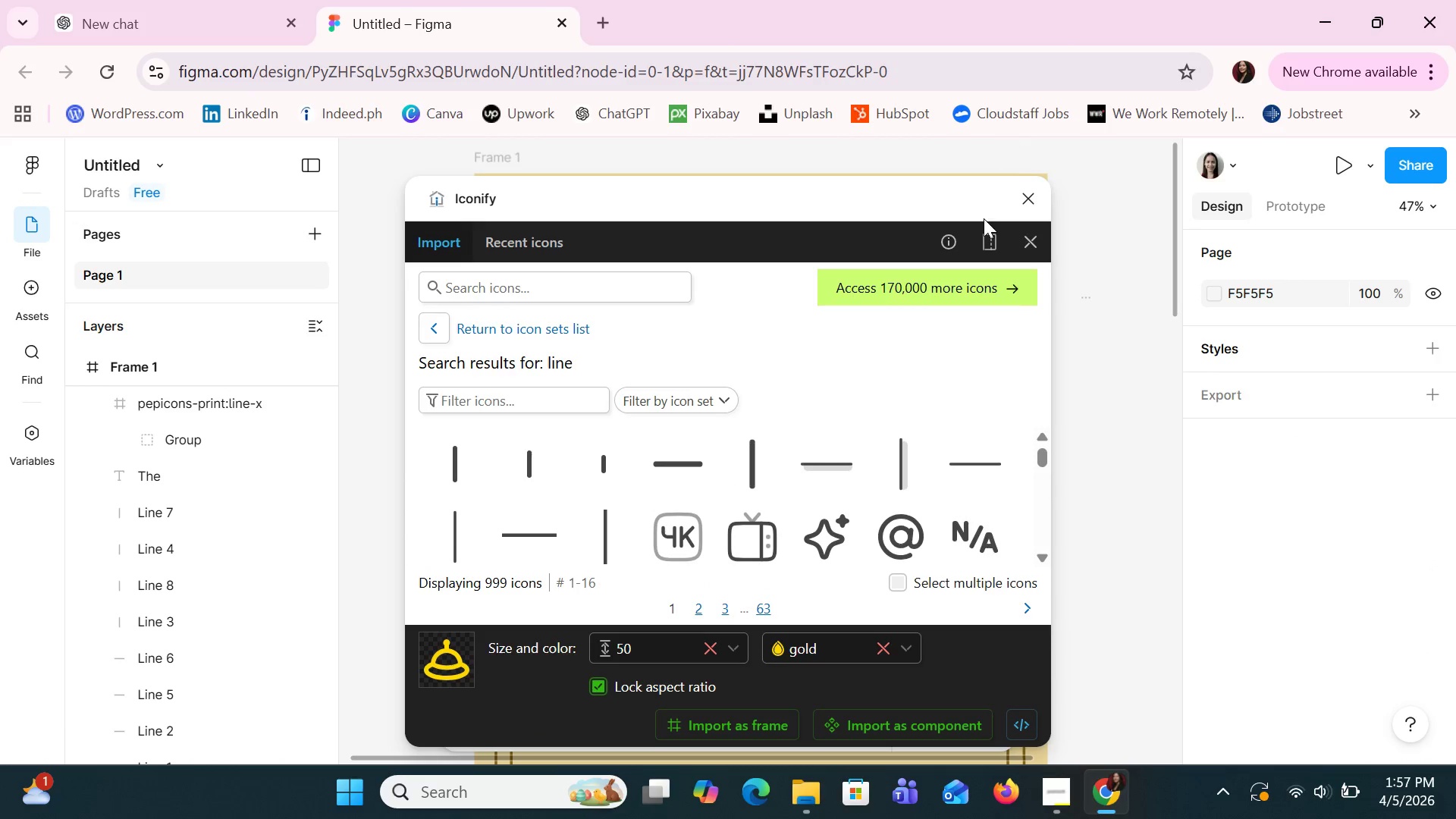 
left_click_drag(start_coordinate=[932, 204], to_coordinate=[902, 452])
 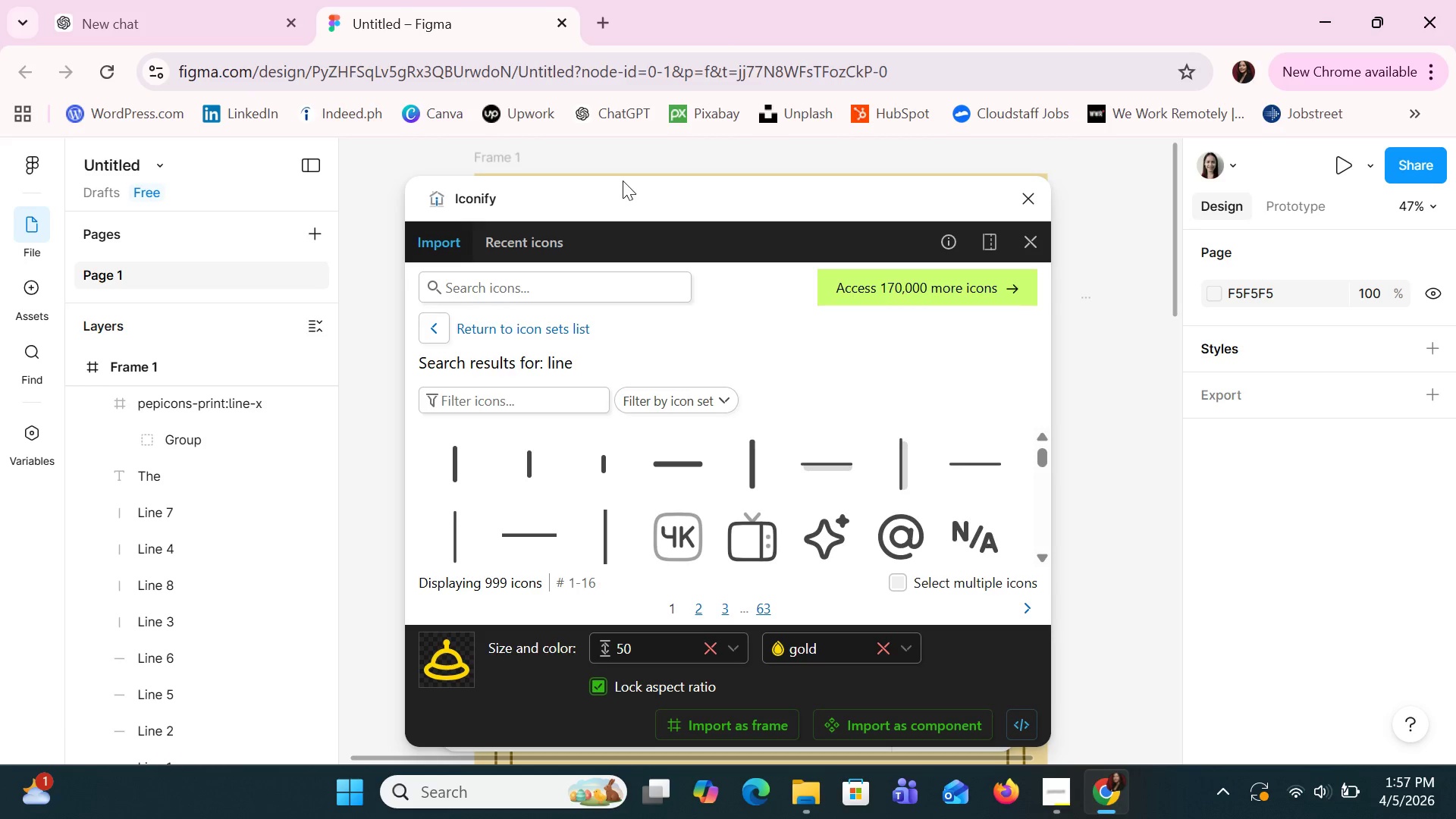 
left_click_drag(start_coordinate=[623, 180], to_coordinate=[726, 569])
 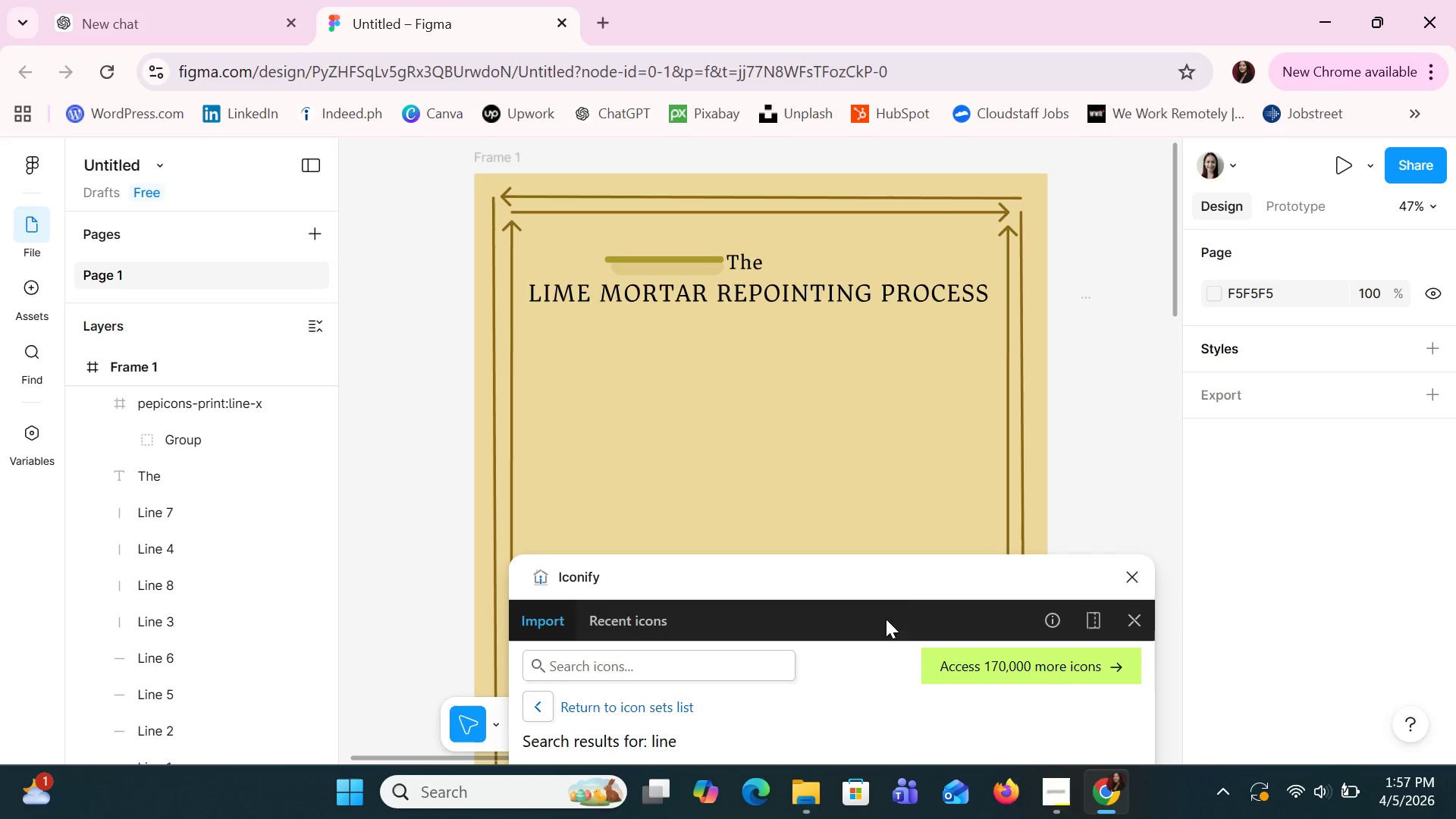 
left_click_drag(start_coordinate=[897, 585], to_coordinate=[942, 683])
 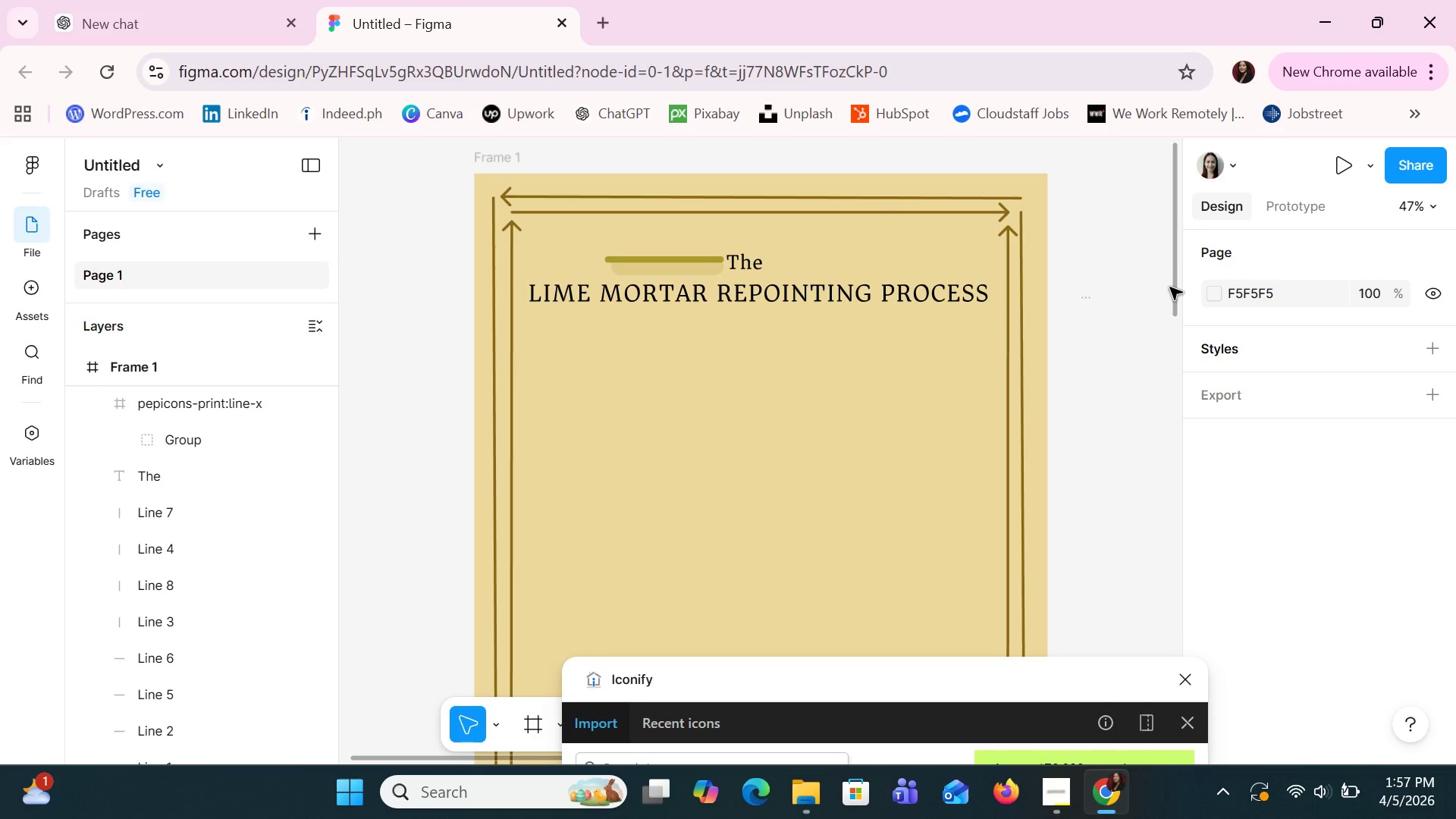 
left_click_drag(start_coordinate=[1174, 297], to_coordinate=[1177, 306])
 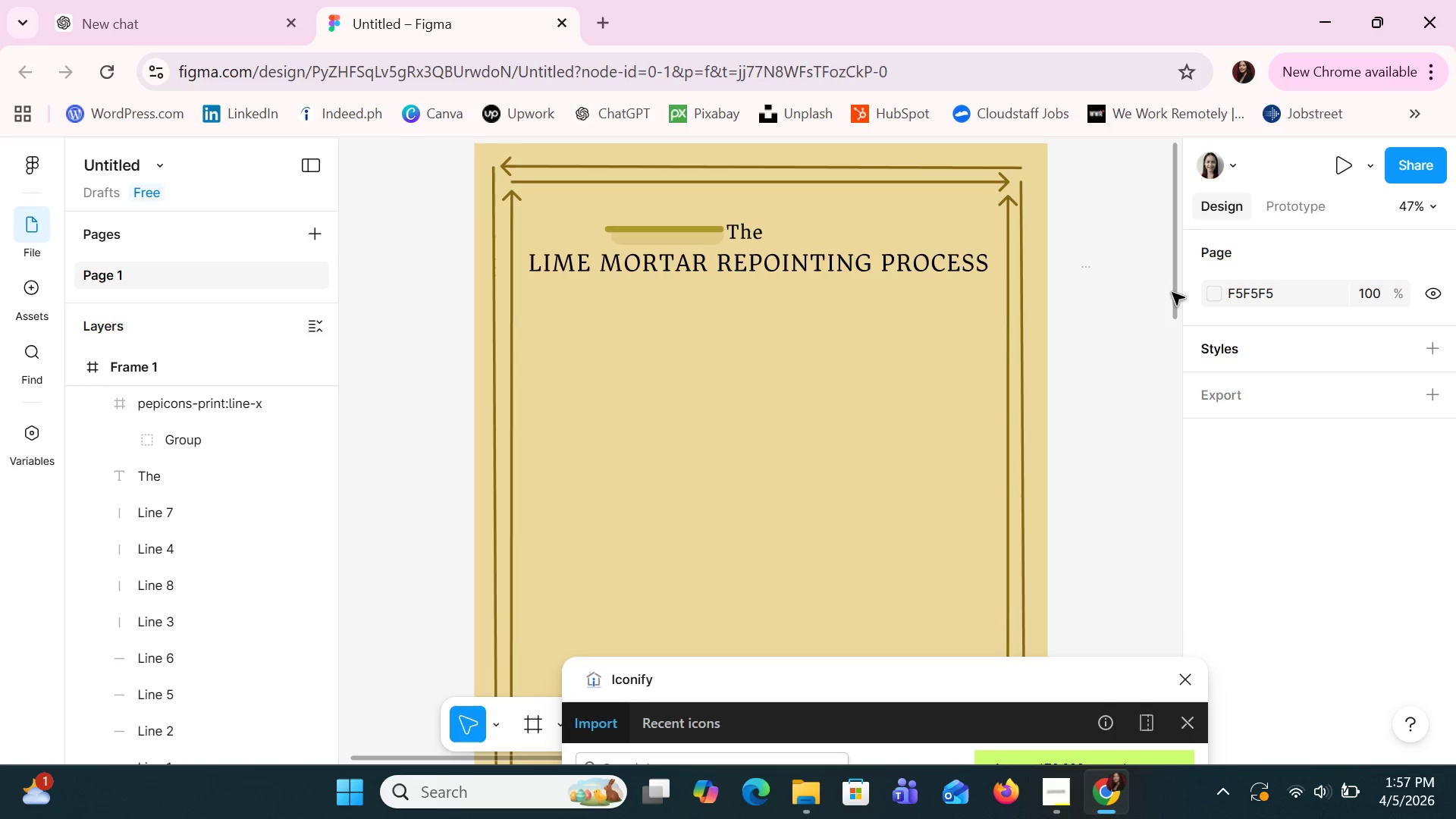 
left_click_drag(start_coordinate=[1172, 293], to_coordinate=[1186, 297])
 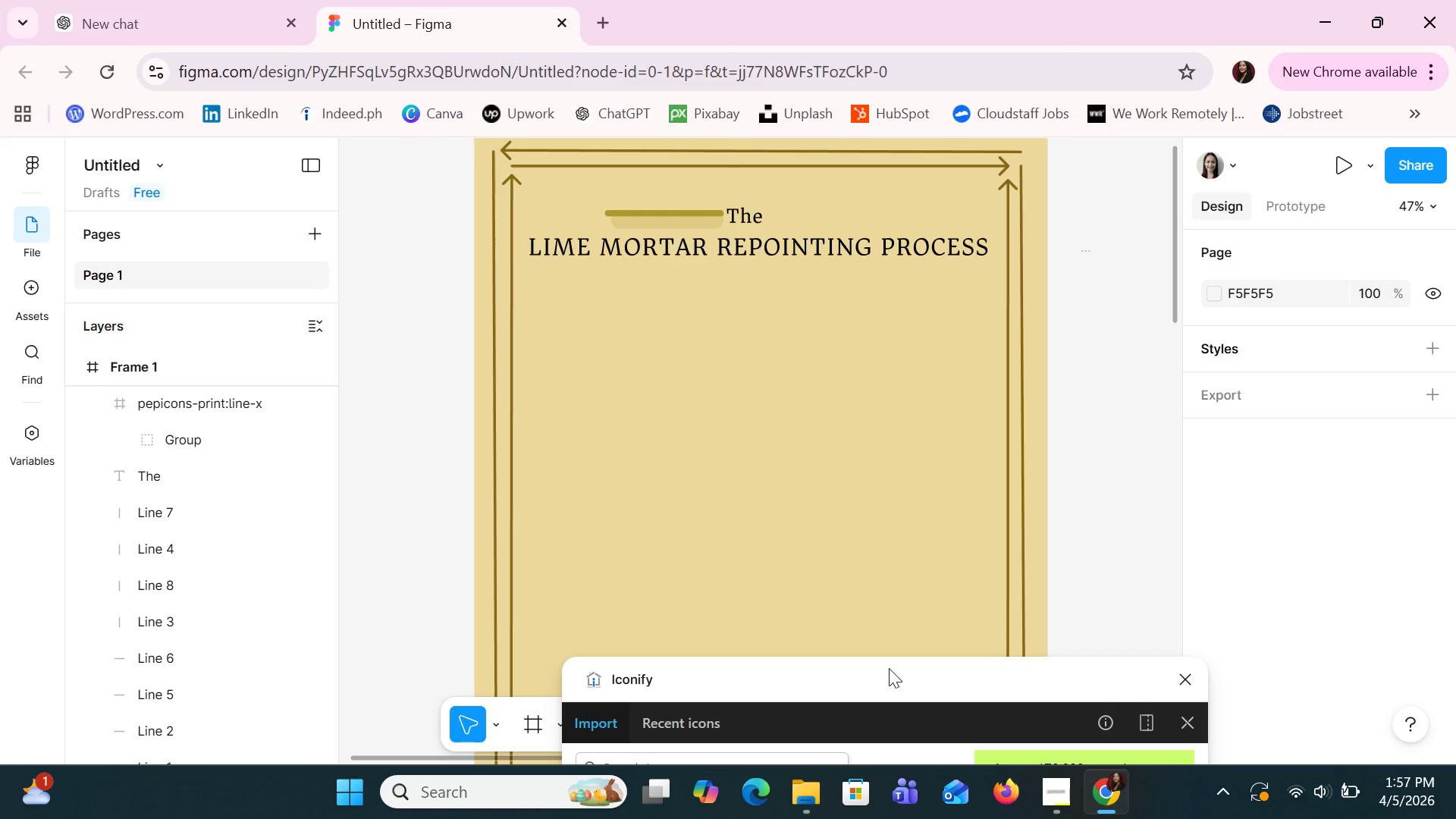 
left_click_drag(start_coordinate=[890, 671], to_coordinate=[833, 237])
 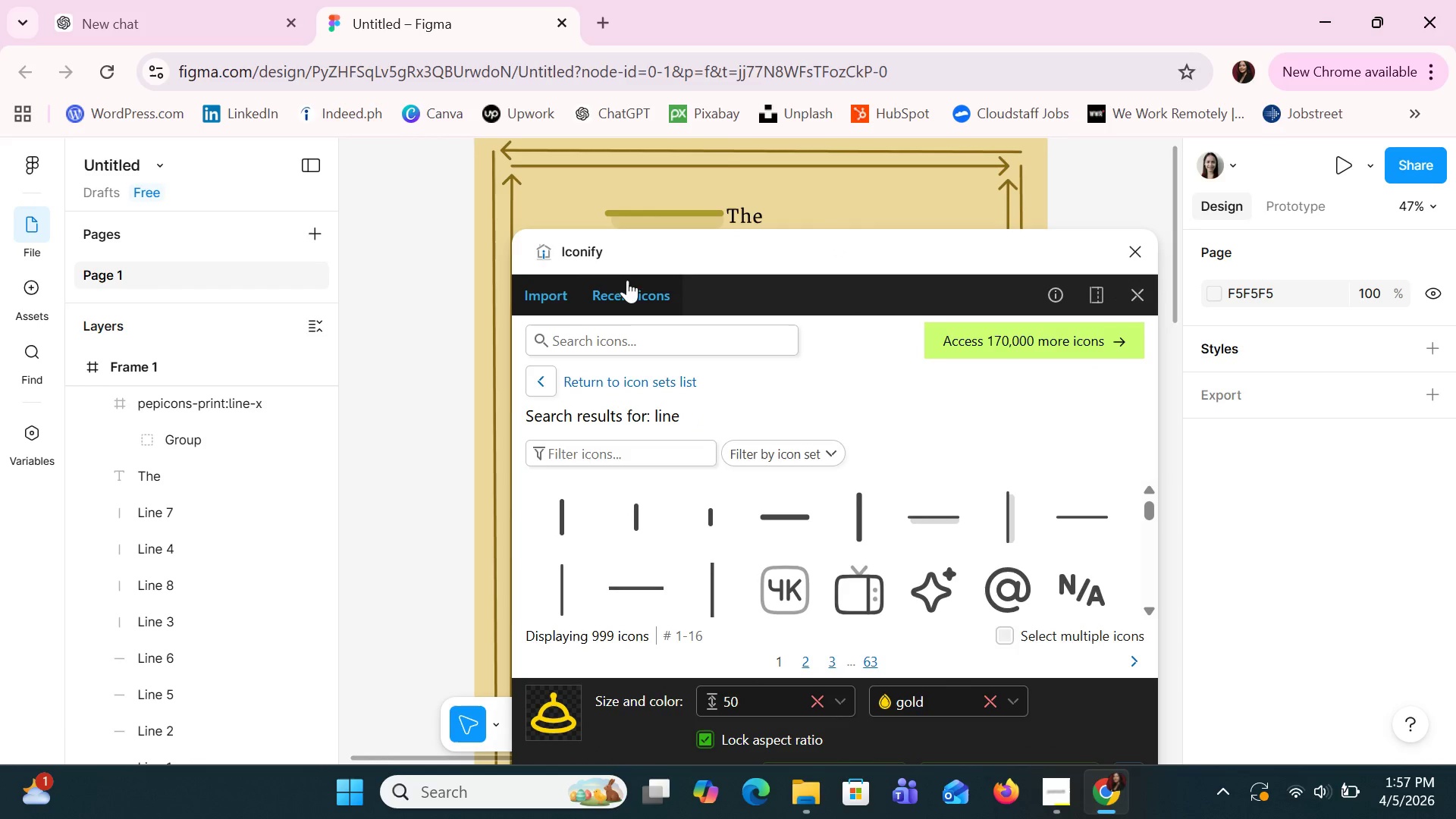 
left_click([622, 297])
 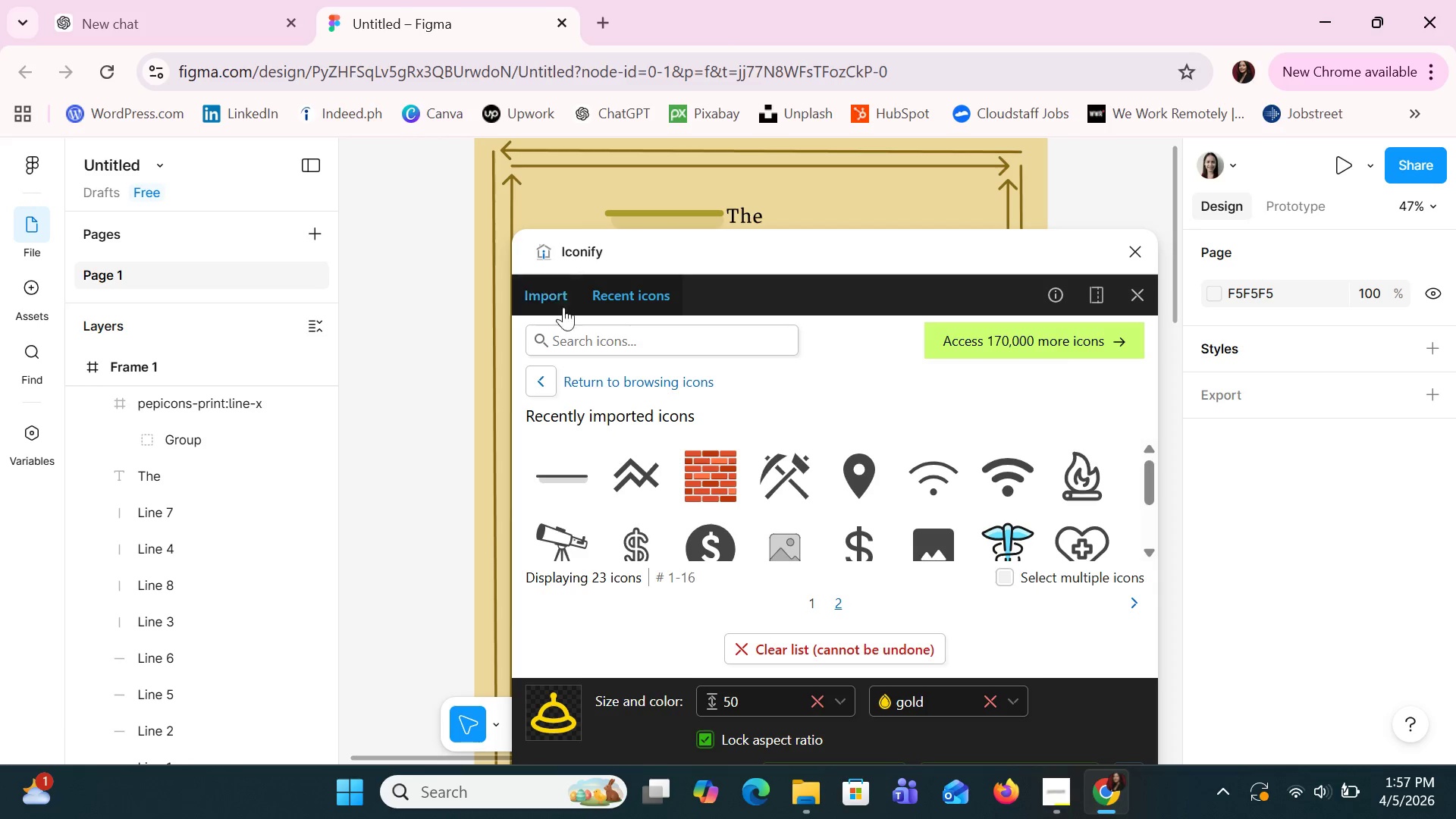 
left_click([557, 293])
 